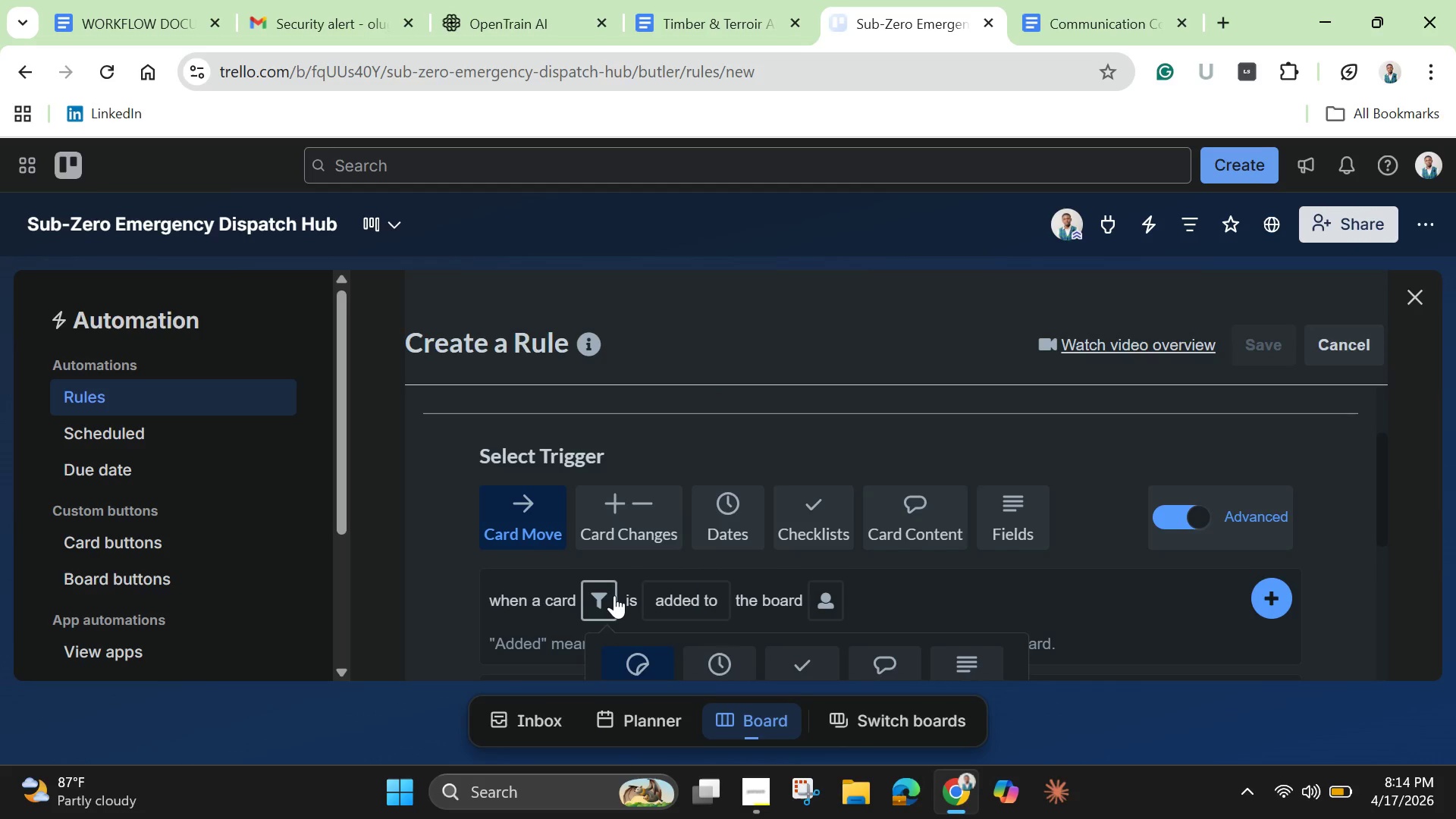 
scroll: coordinate [728, 589], scroll_direction: down, amount: 3.0
 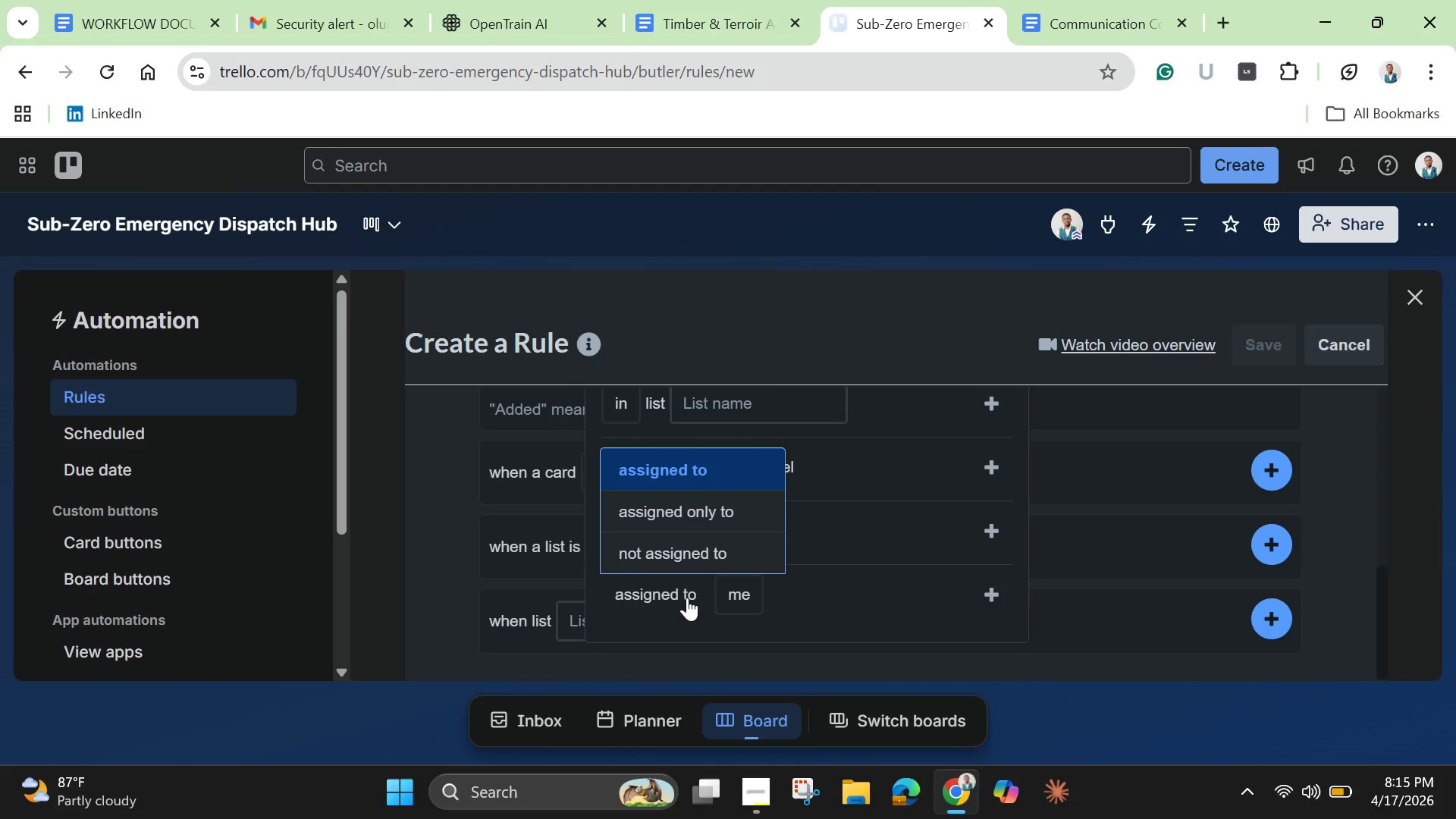 
mouse_move([740, 590])
 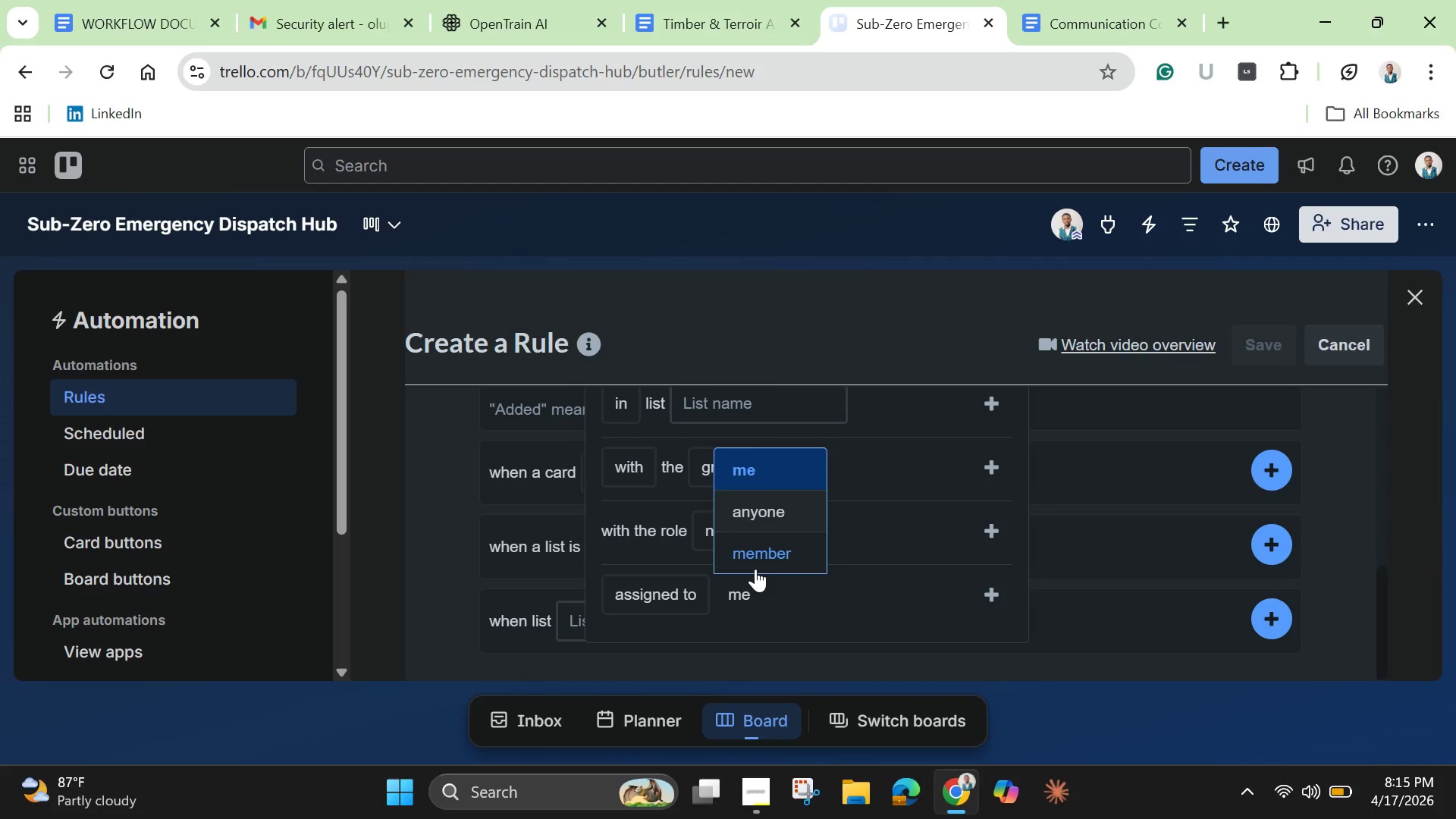 
scroll: coordinate [755, 569], scroll_direction: down, amount: 1.0
 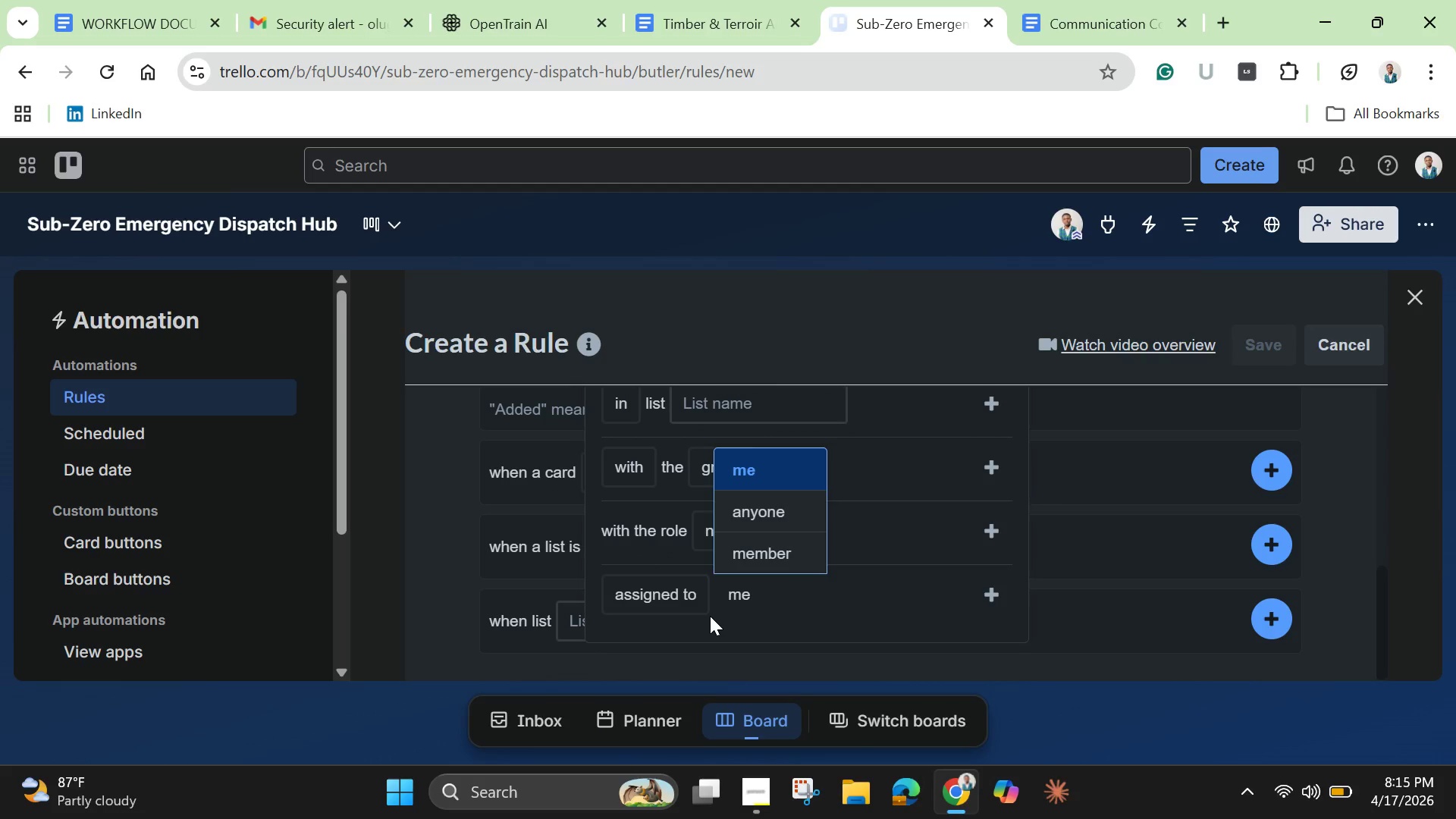 
mouse_move([715, 584])
 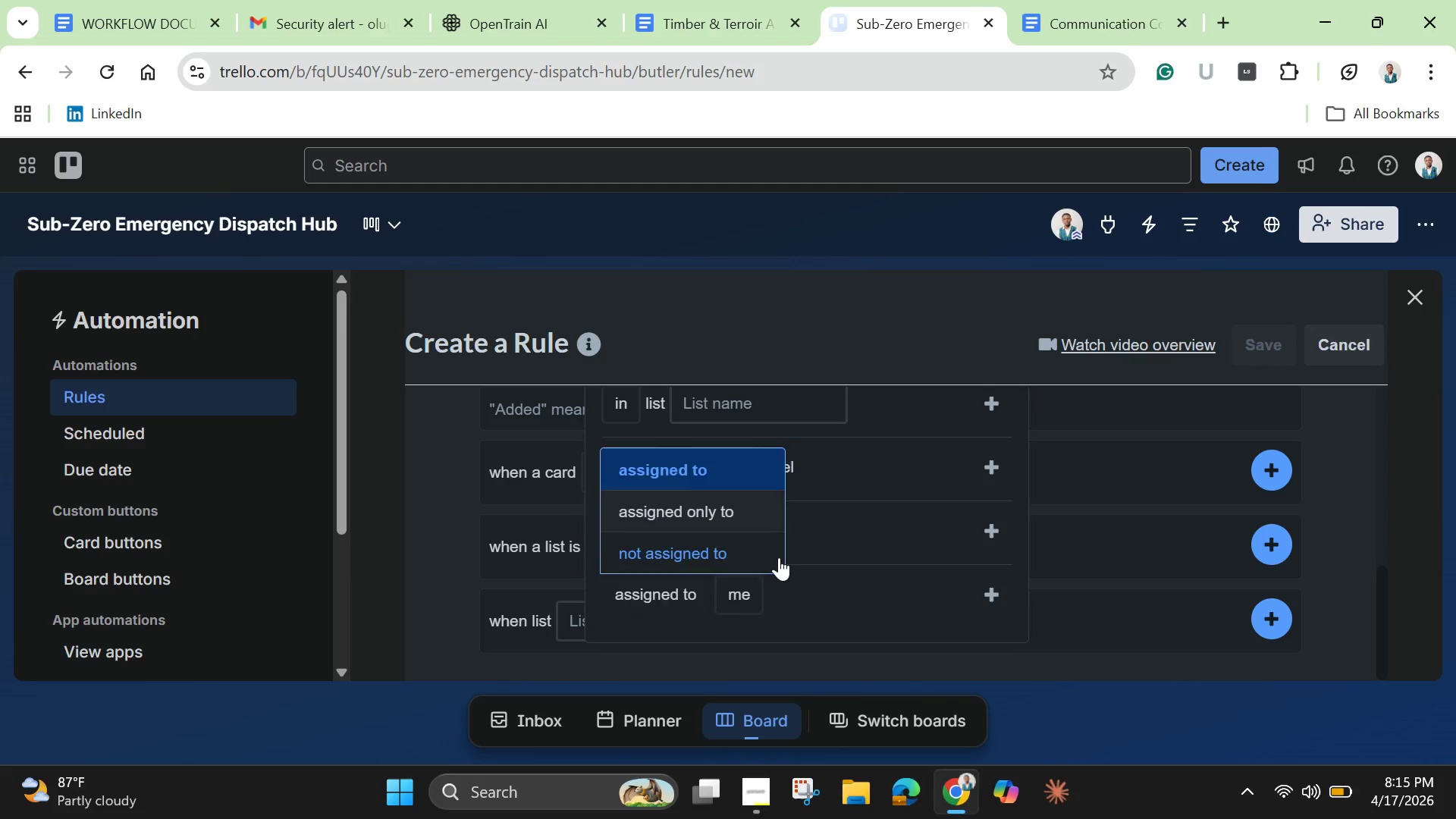 
left_click([779, 557])
 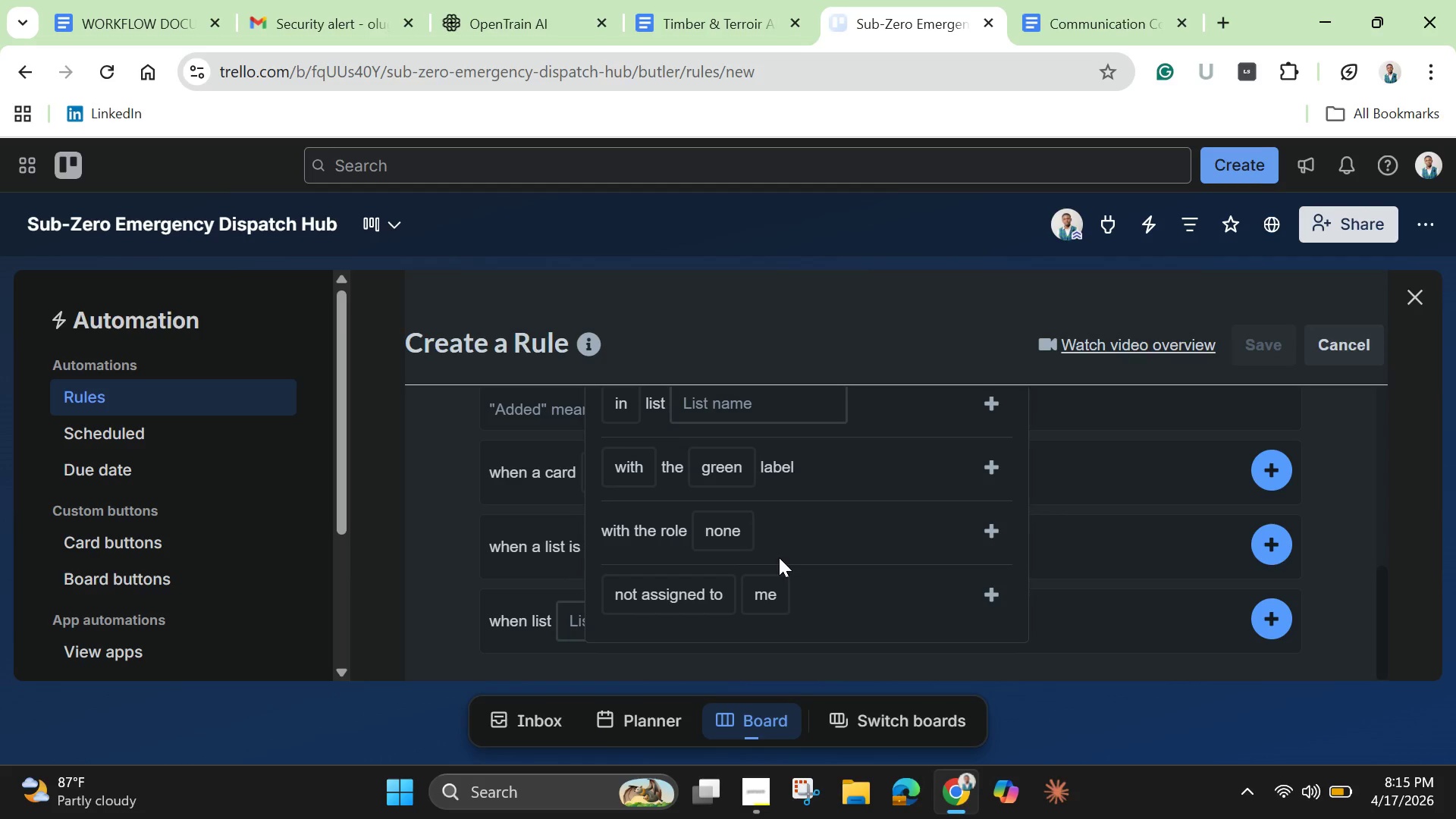 
scroll: coordinate [779, 557], scroll_direction: up, amount: 1.0
 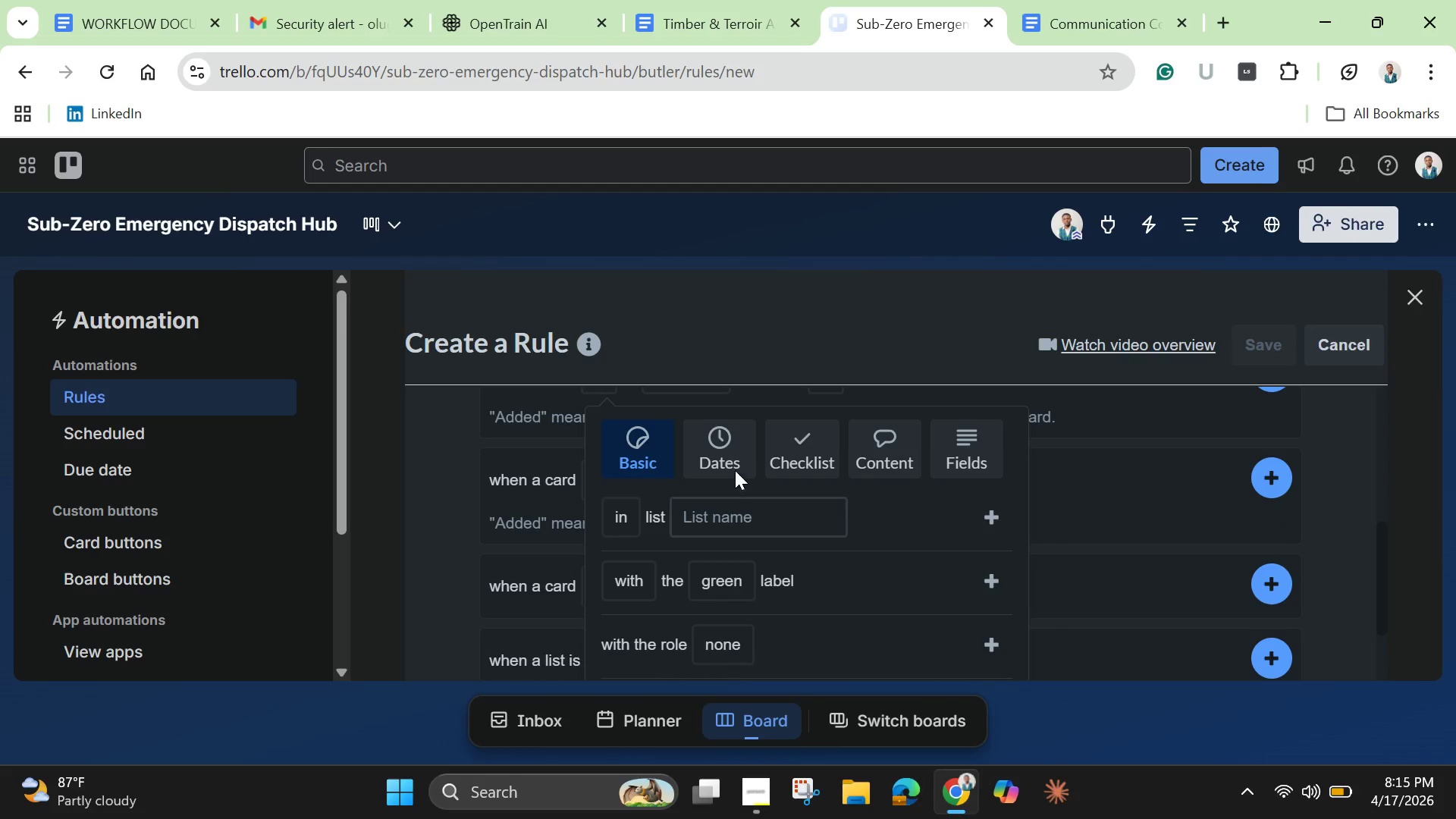 
left_click([725, 458])
 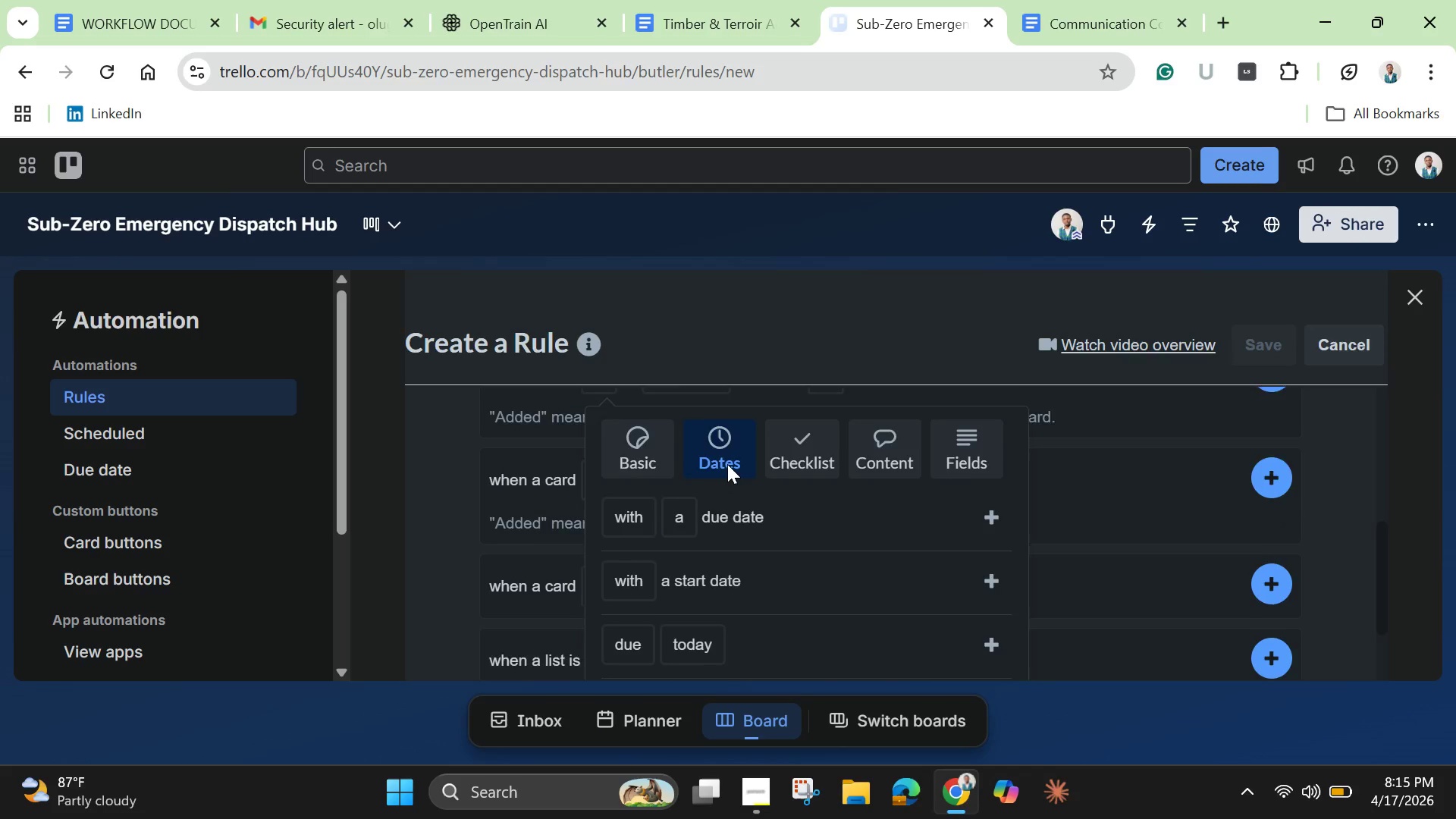 
scroll: coordinate [727, 464], scroll_direction: down, amount: 1.0
 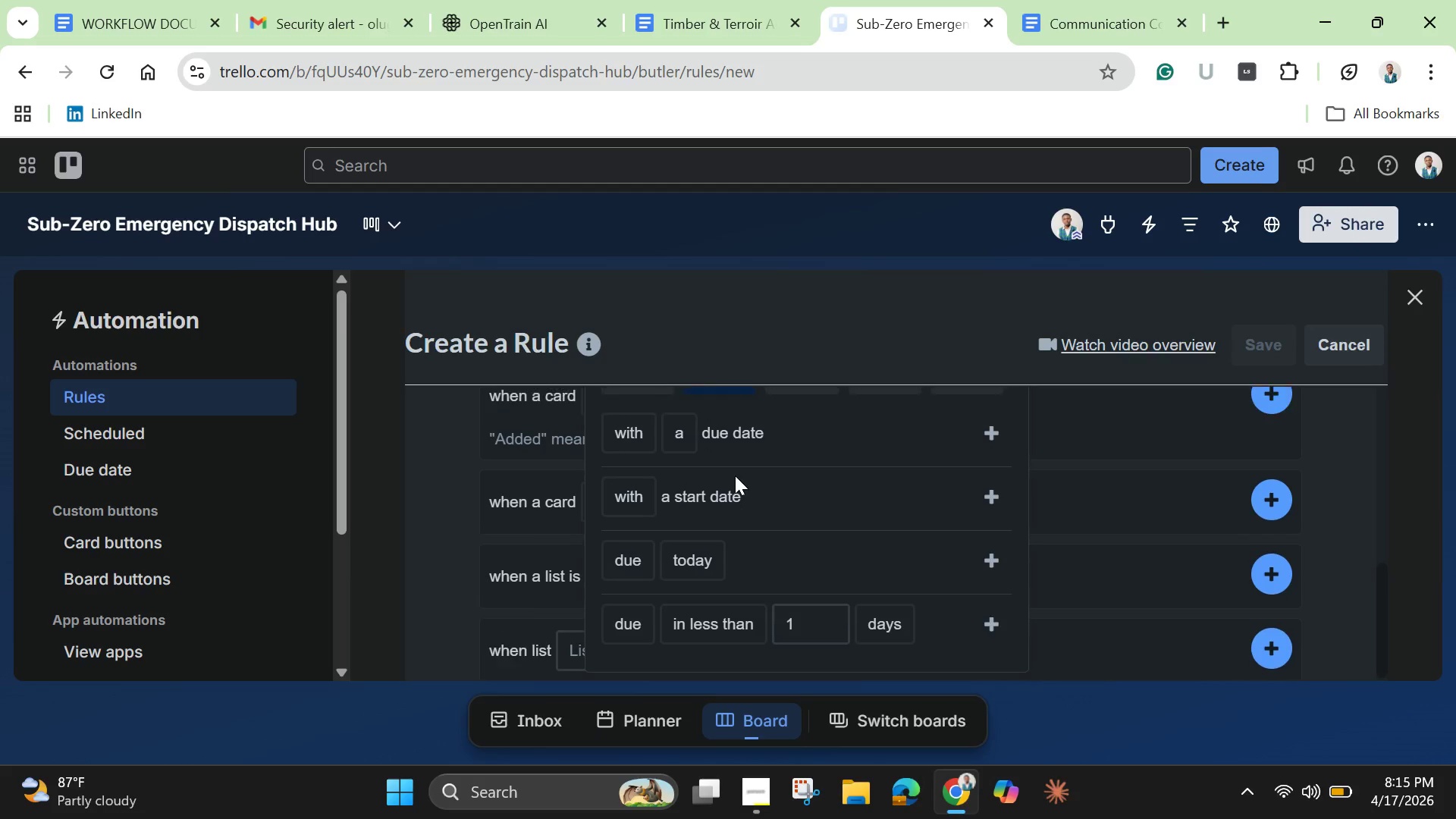 
scroll: coordinate [735, 475], scroll_direction: up, amount: 2.0
 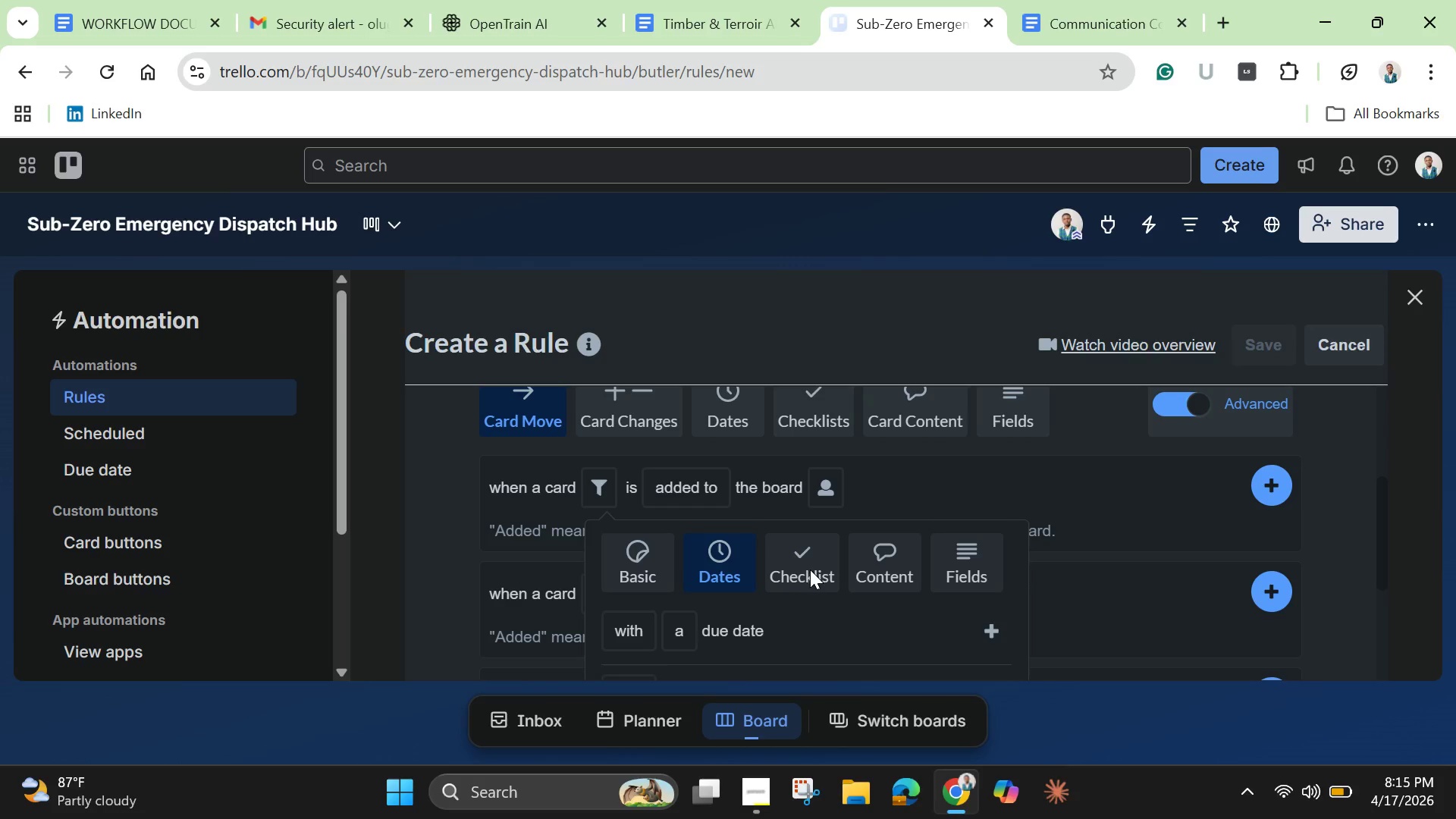 
left_click([810, 570])
 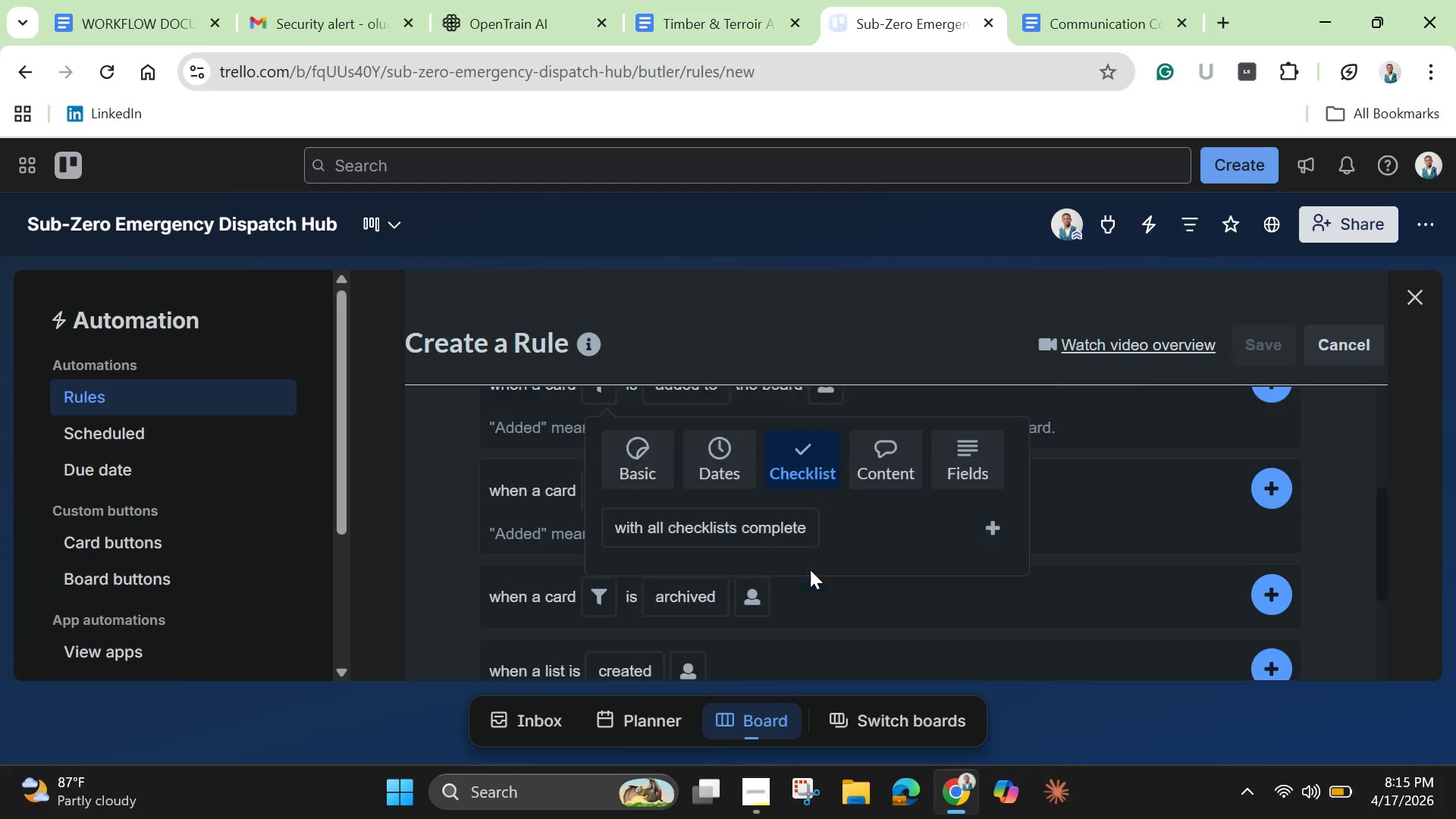 
scroll: coordinate [810, 570], scroll_direction: down, amount: 3.0
 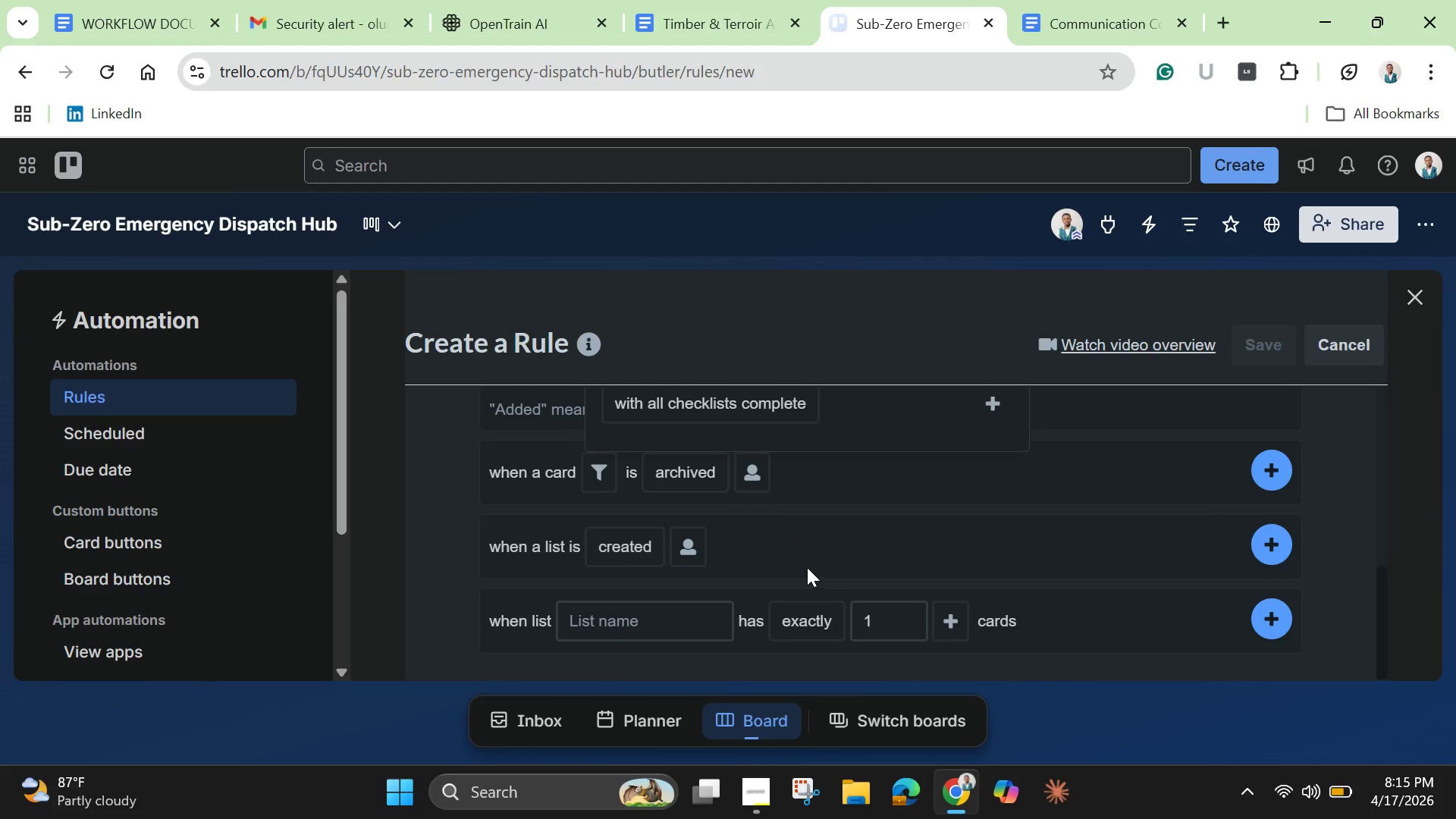 
scroll: coordinate [807, 567], scroll_direction: up, amount: 1.0
 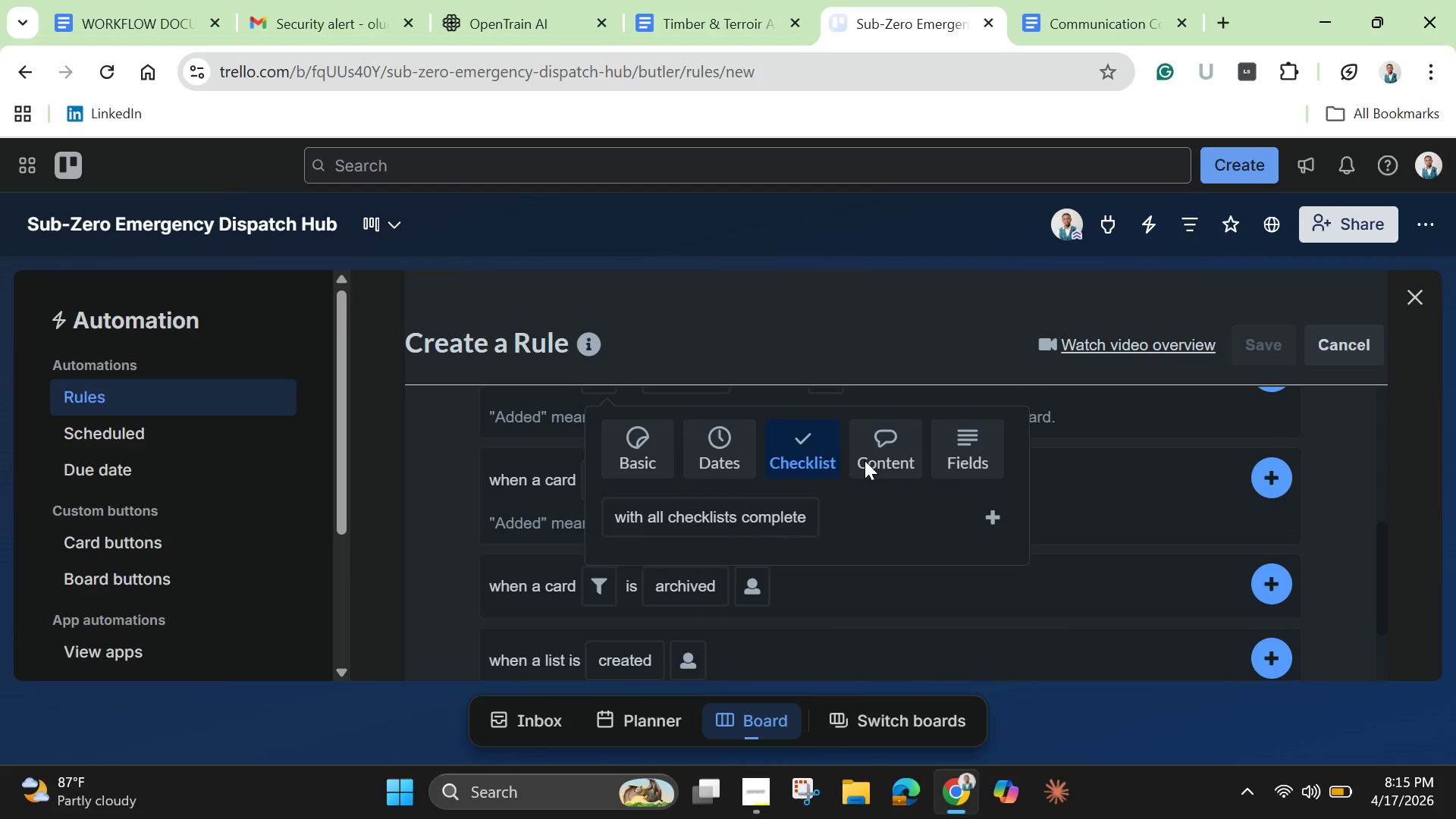 
left_click([864, 460])
 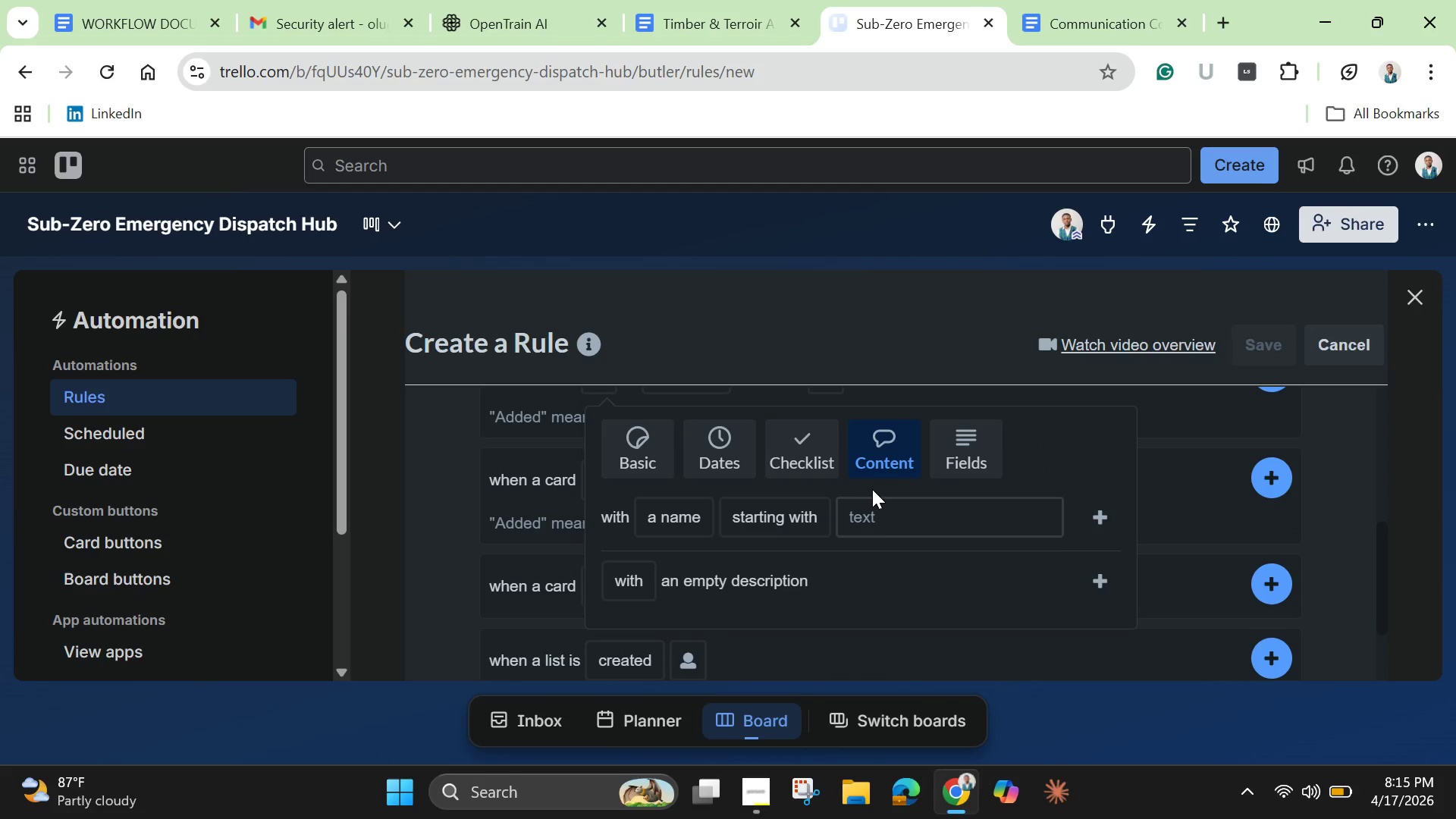 
scroll: coordinate [874, 491], scroll_direction: down, amount: 1.0
 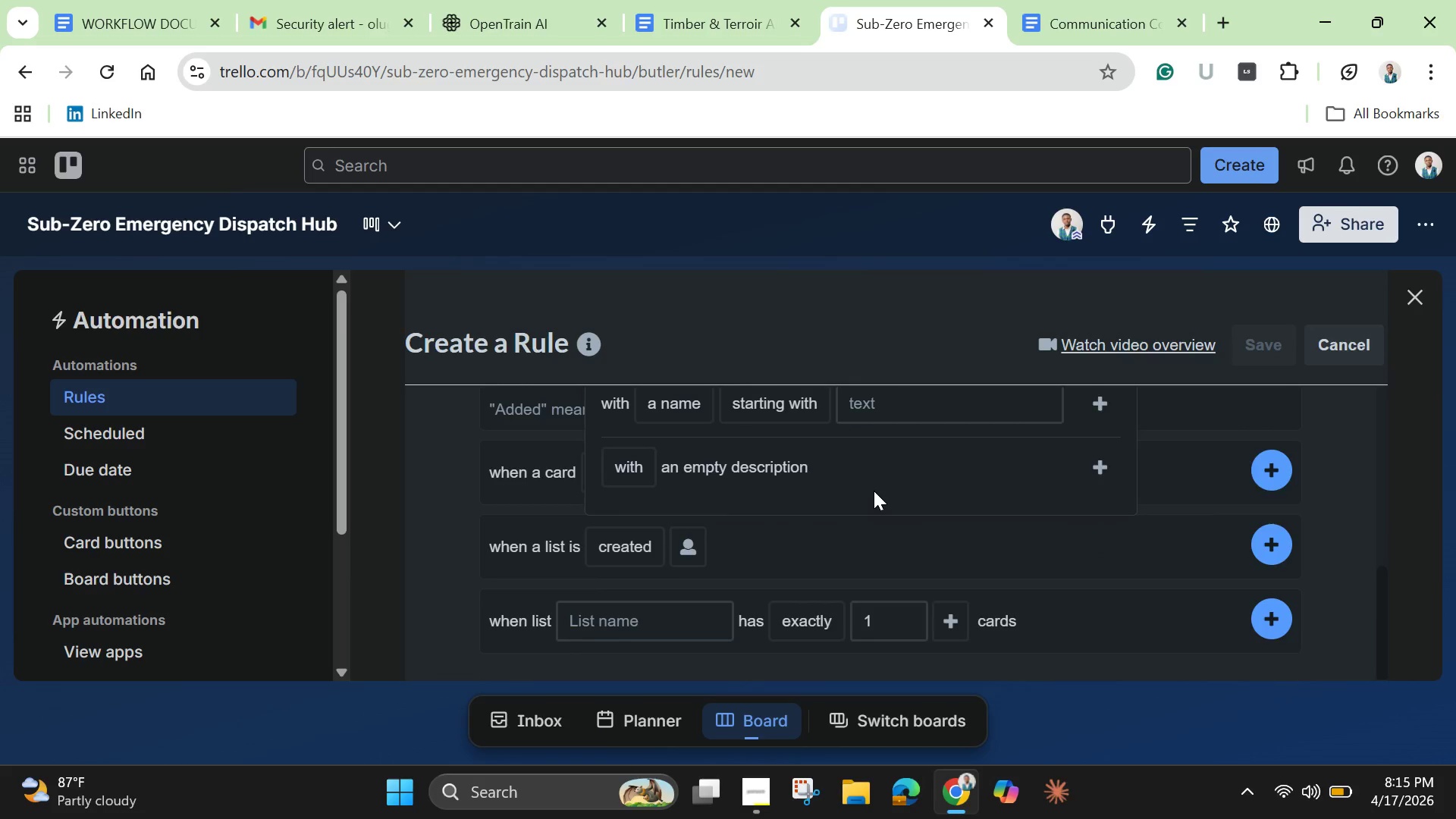 
scroll: coordinate [874, 491], scroll_direction: up, amount: 1.0
 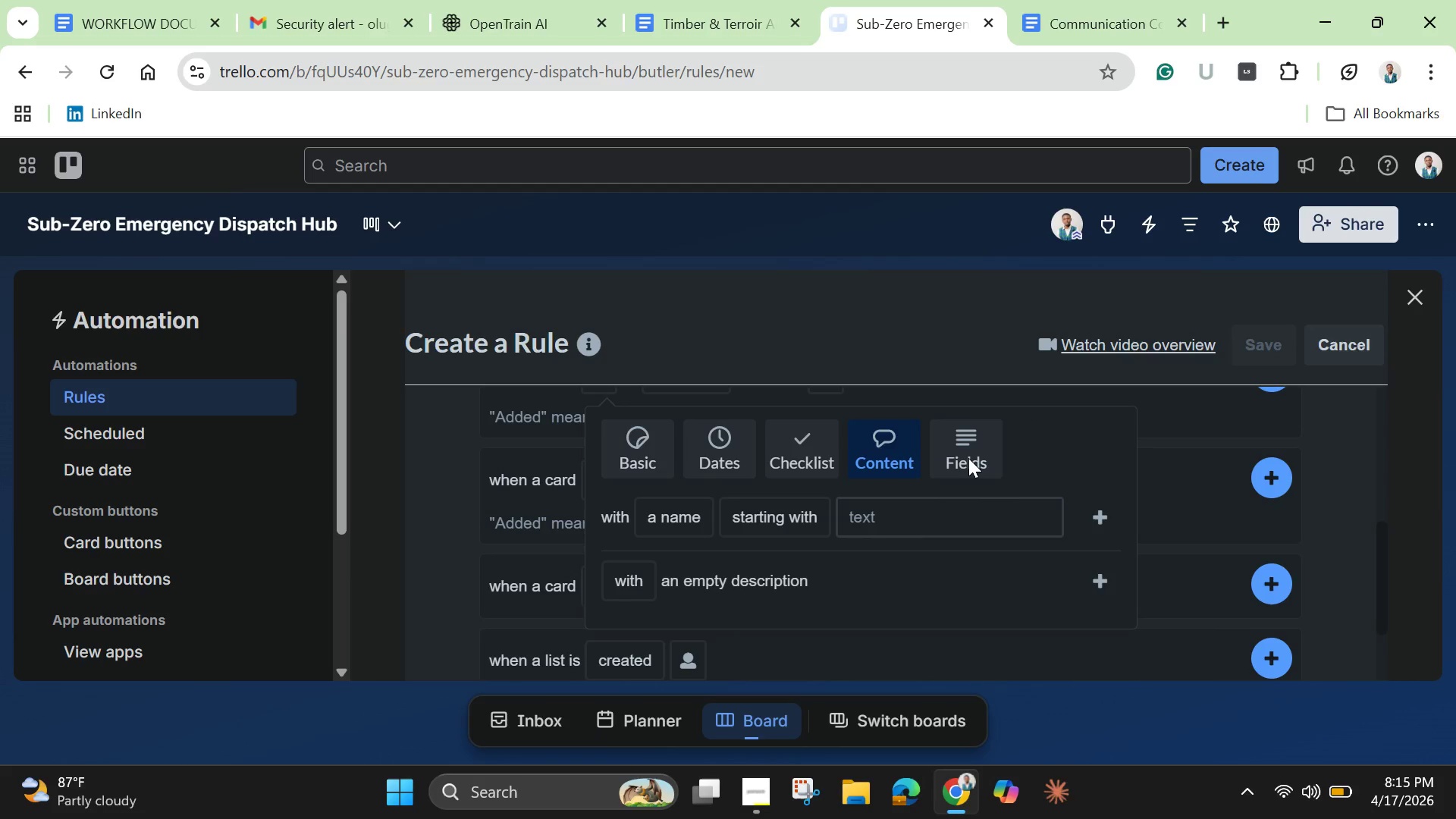 
left_click([968, 458])
 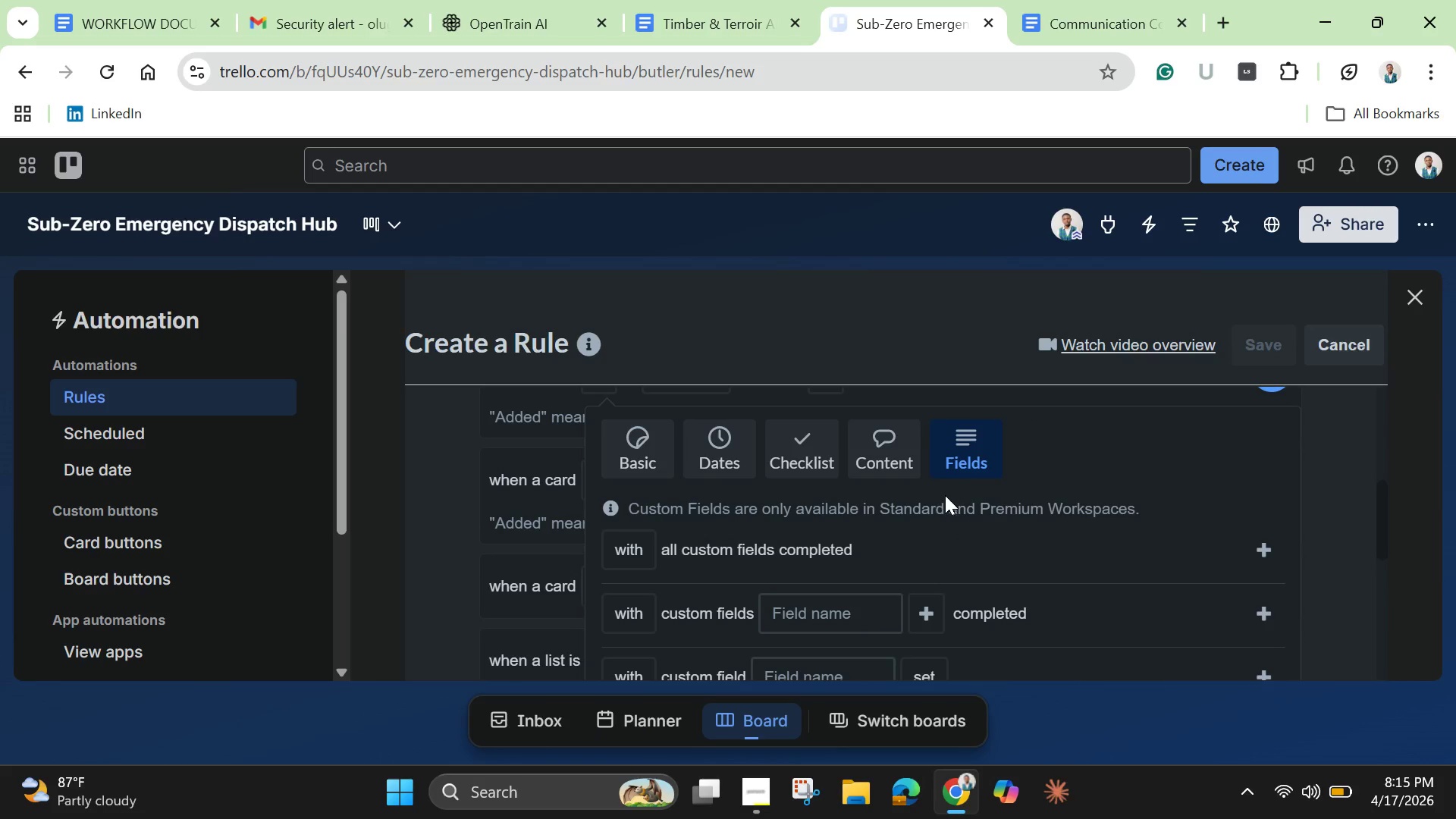 
scroll: coordinate [933, 516], scroll_direction: none, amount: 0.0
 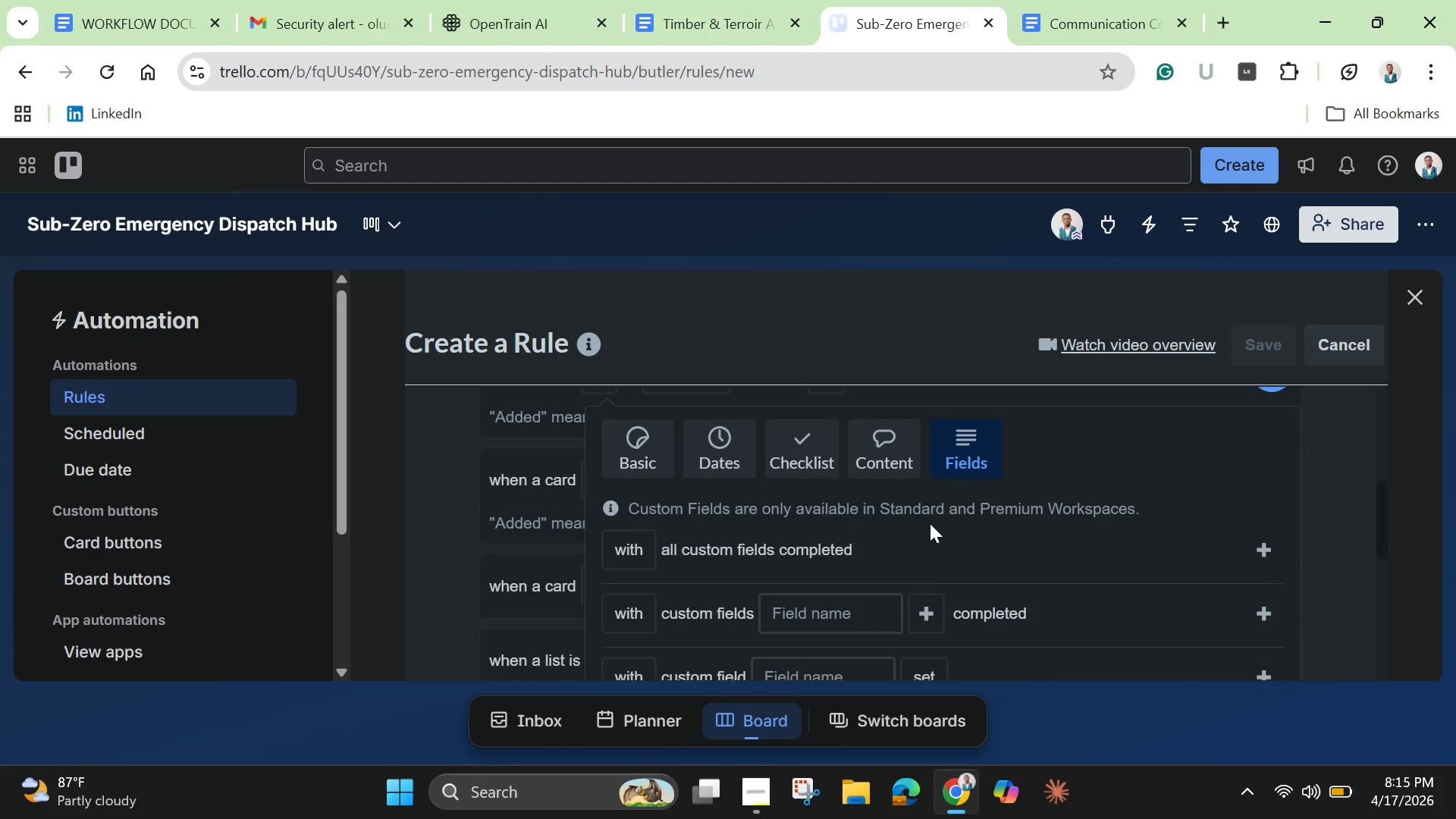 
scroll: coordinate [635, 620], scroll_direction: down, amount: 4.0
 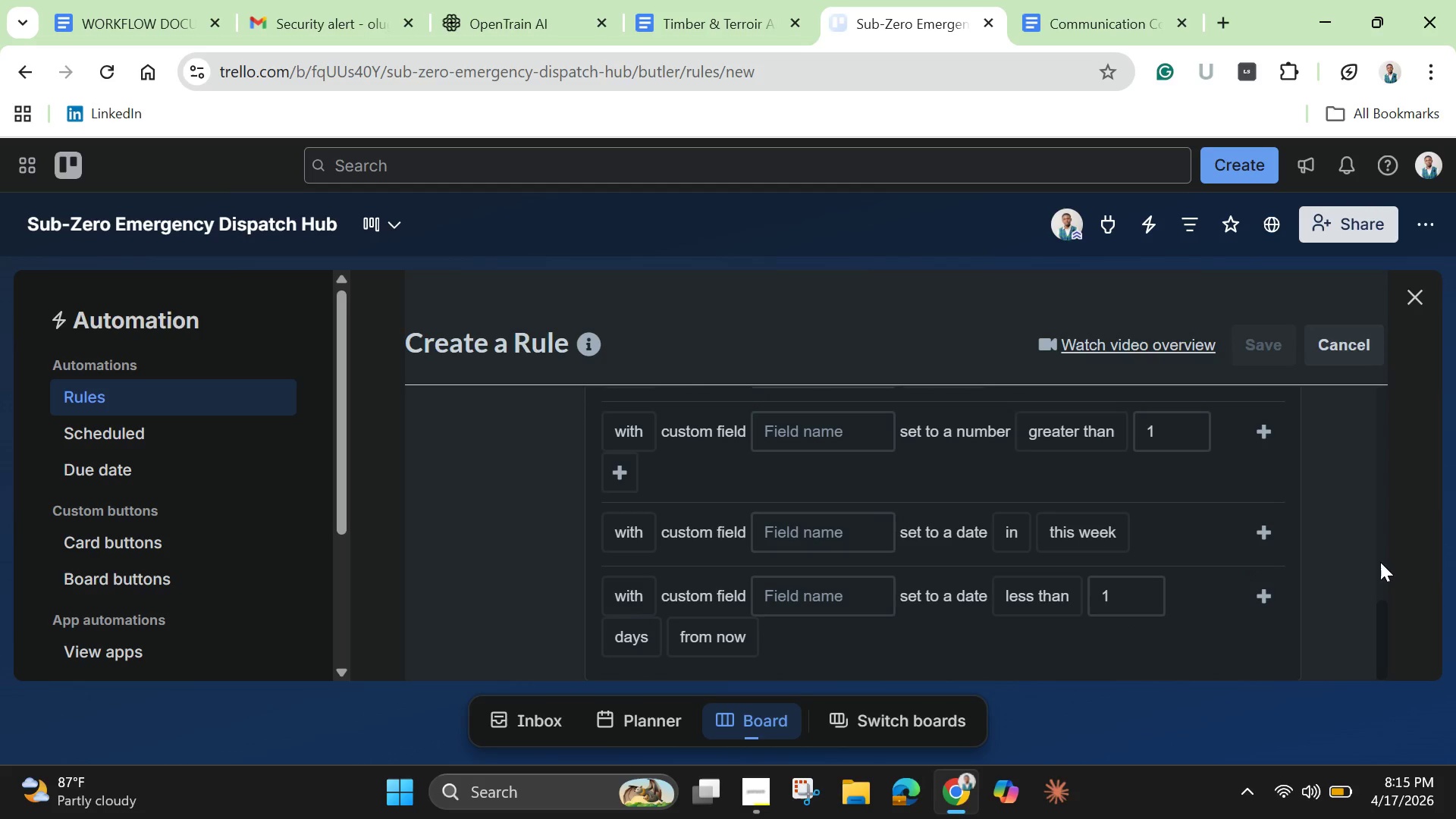 
left_click([1337, 557])
 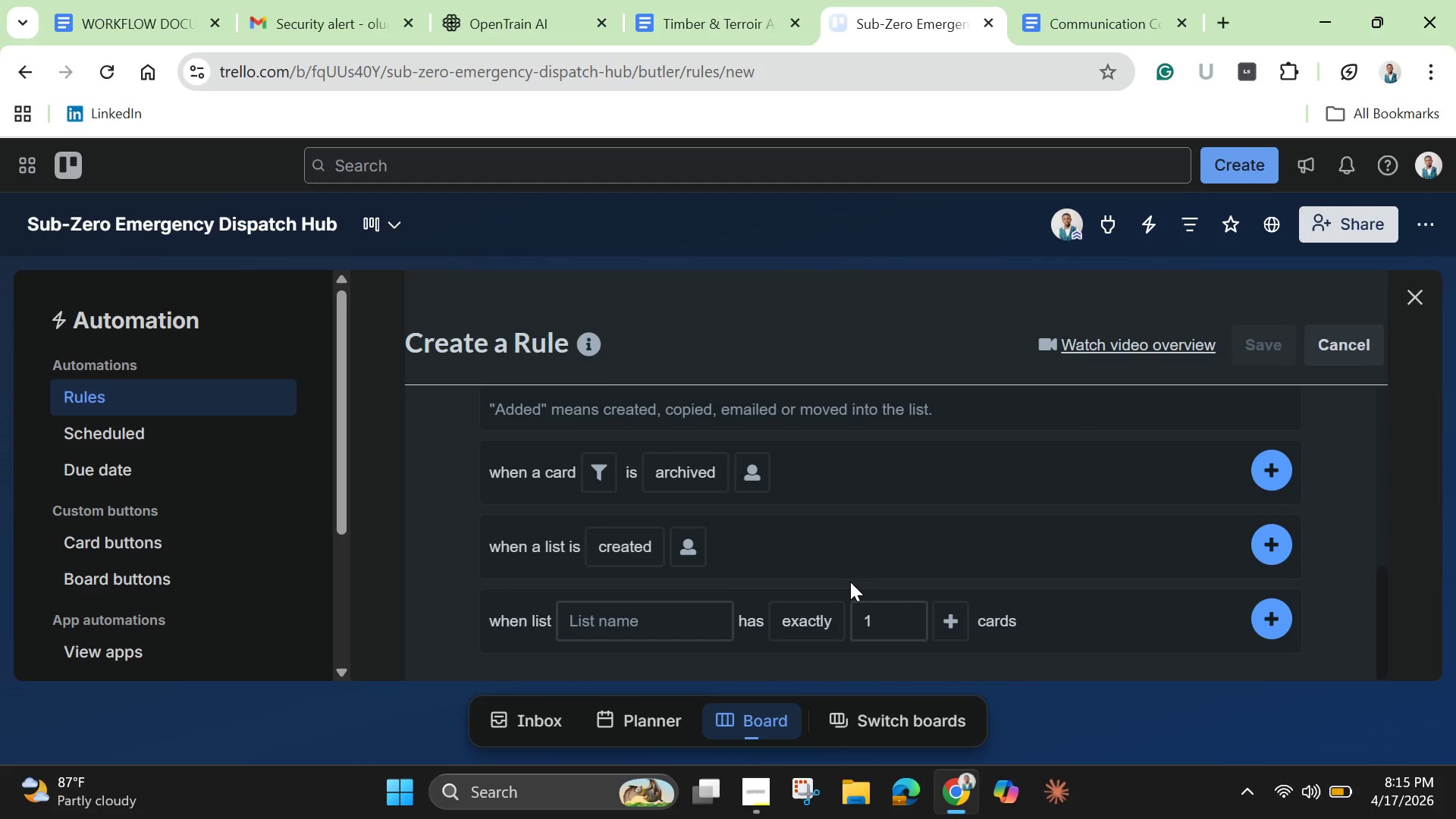 
scroll: coordinate [625, 604], scroll_direction: down, amount: 4.0
 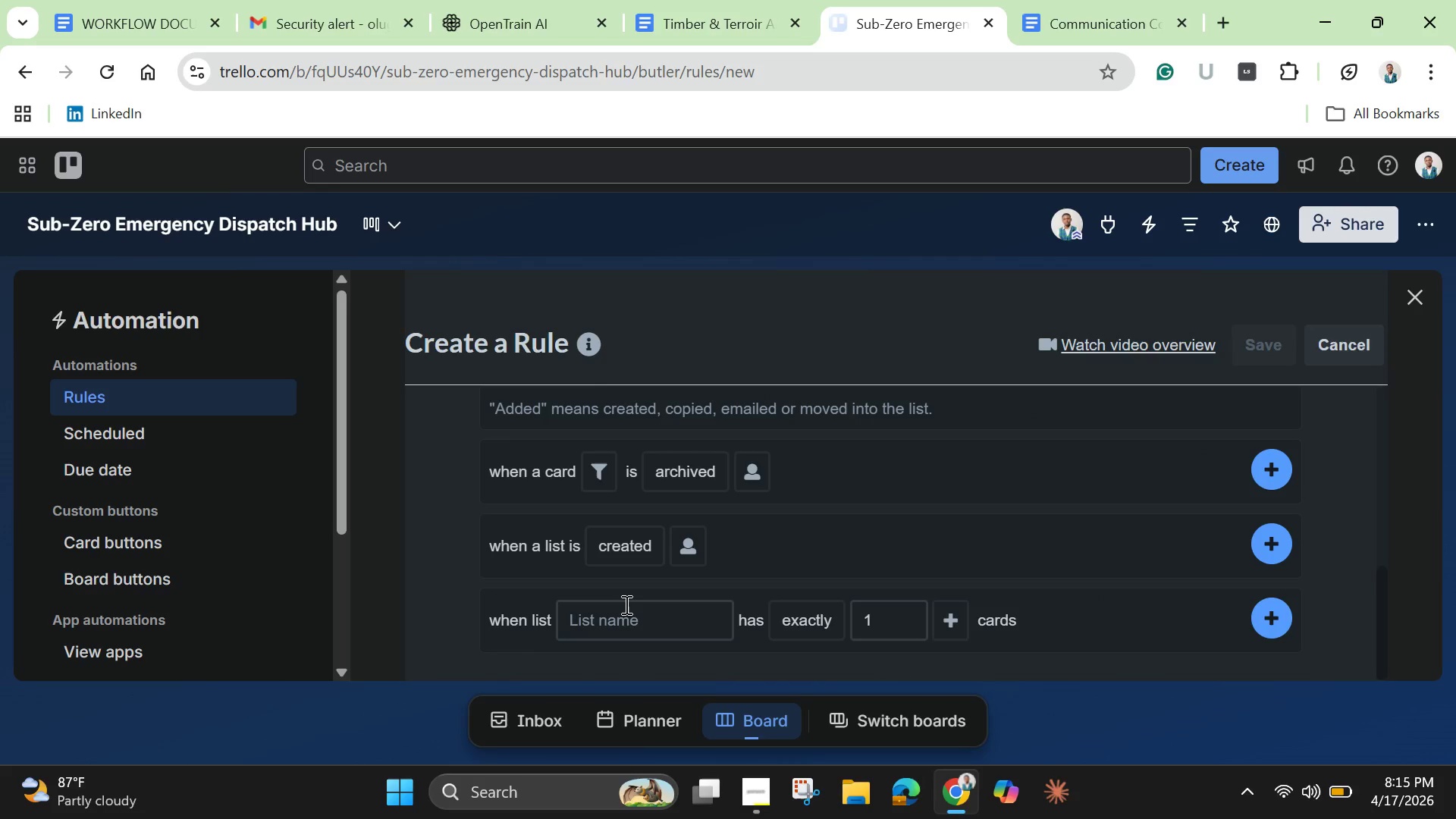 
scroll: coordinate [625, 606], scroll_direction: up, amount: 3.0
 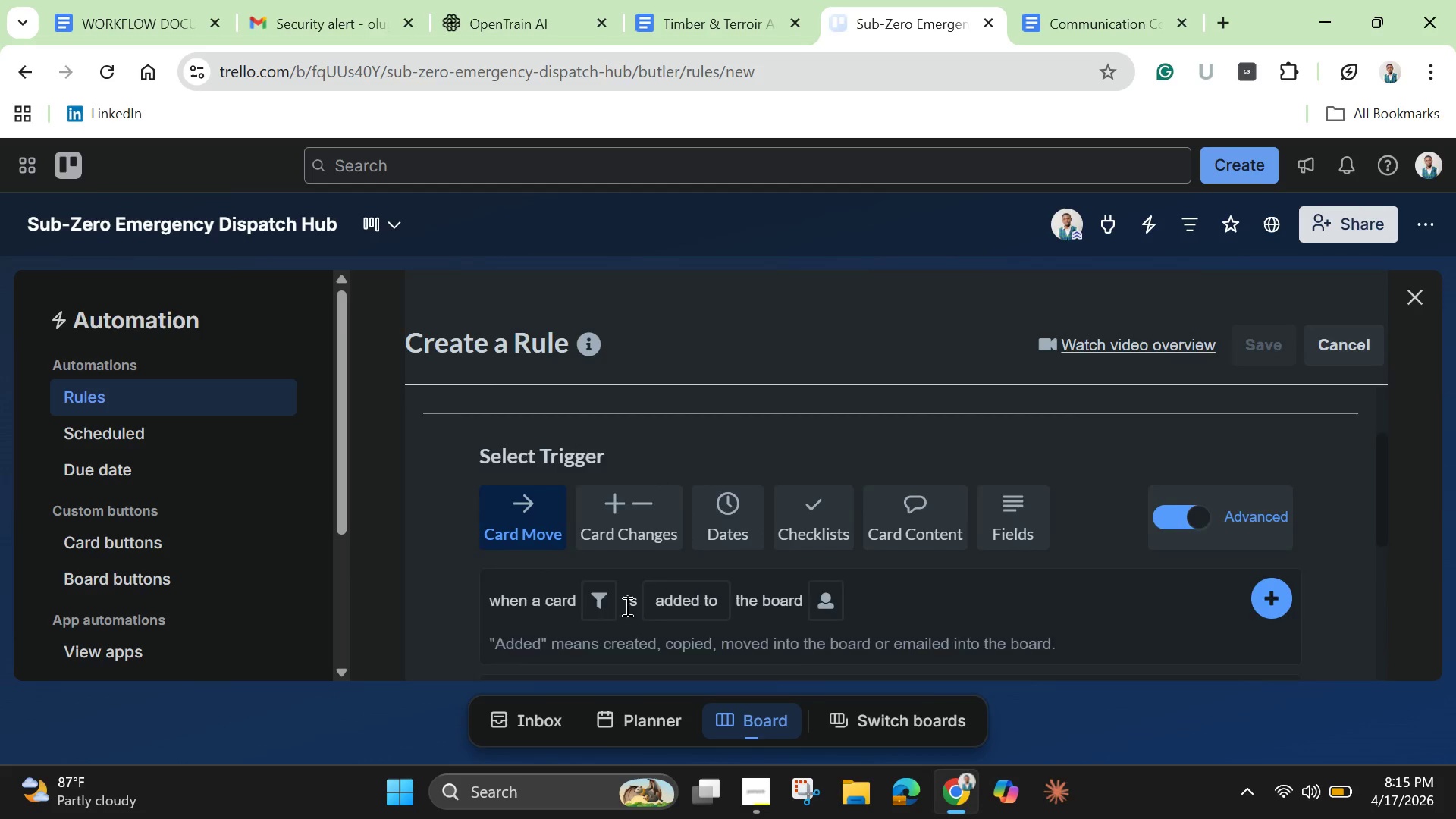 
scroll: coordinate [626, 606], scroll_direction: down, amount: 2.0
 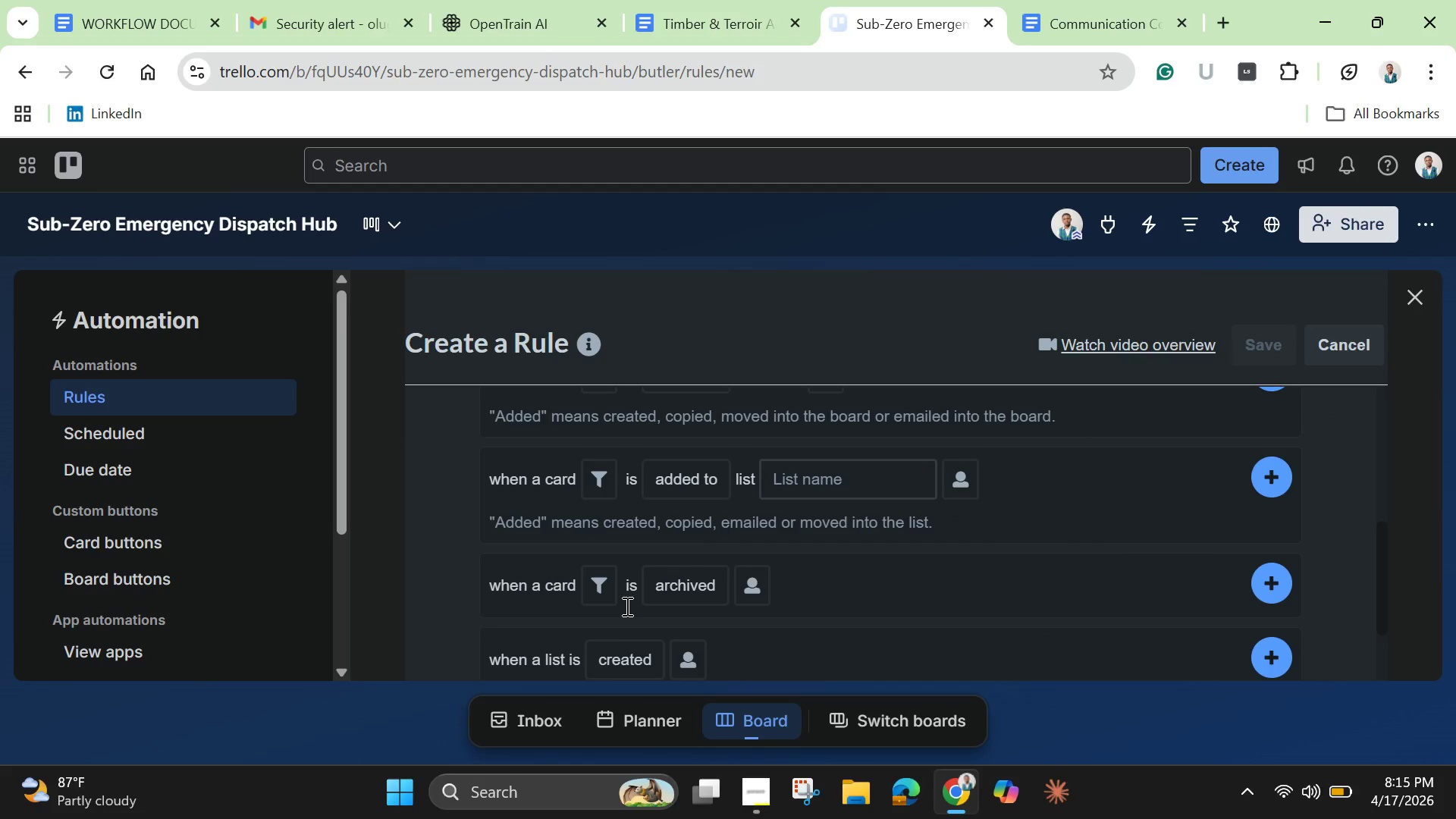 
scroll: coordinate [626, 606], scroll_direction: up, amount: 2.0
 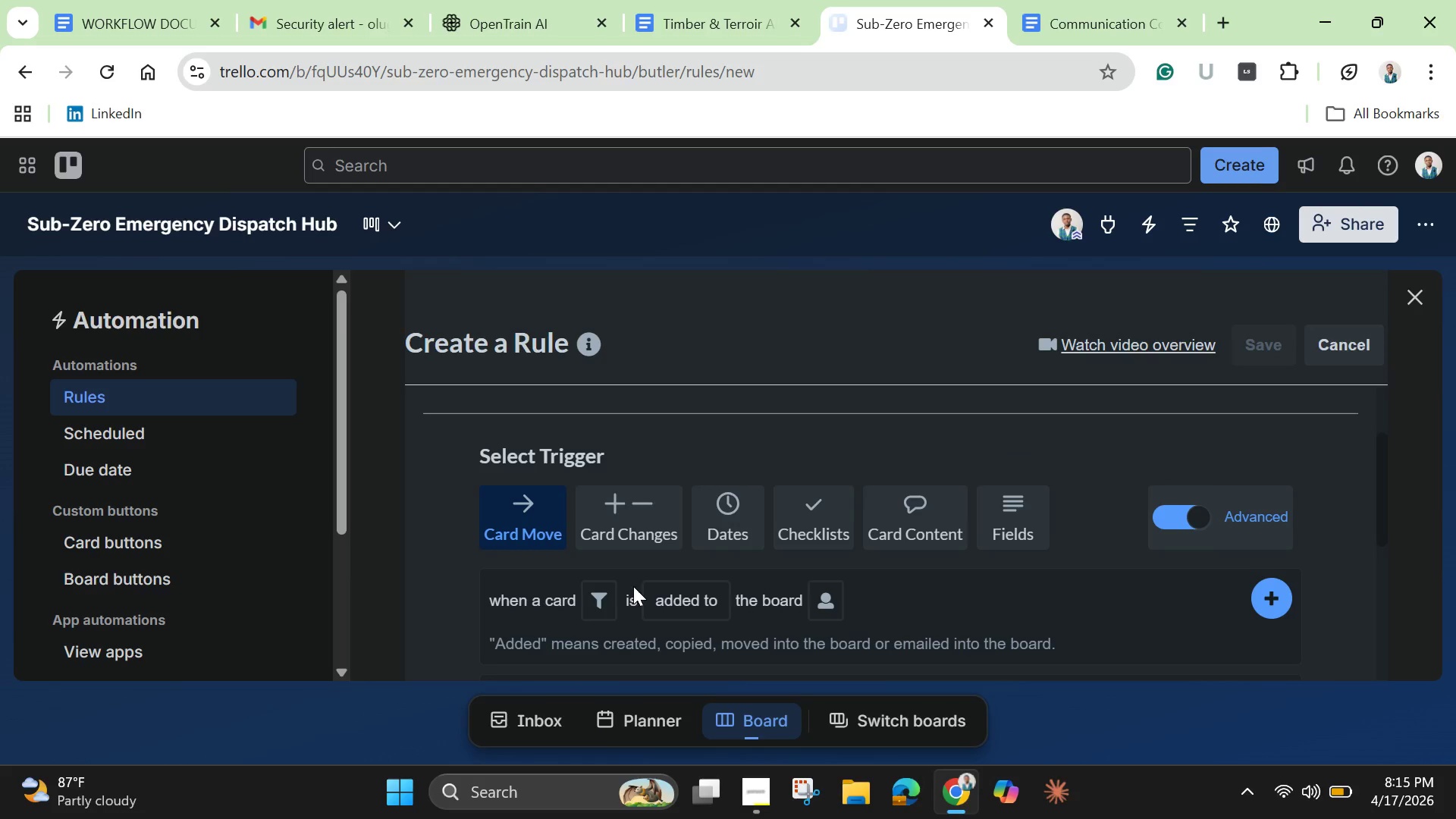 
scroll: coordinate [673, 600], scroll_direction: down, amount: 3.0
 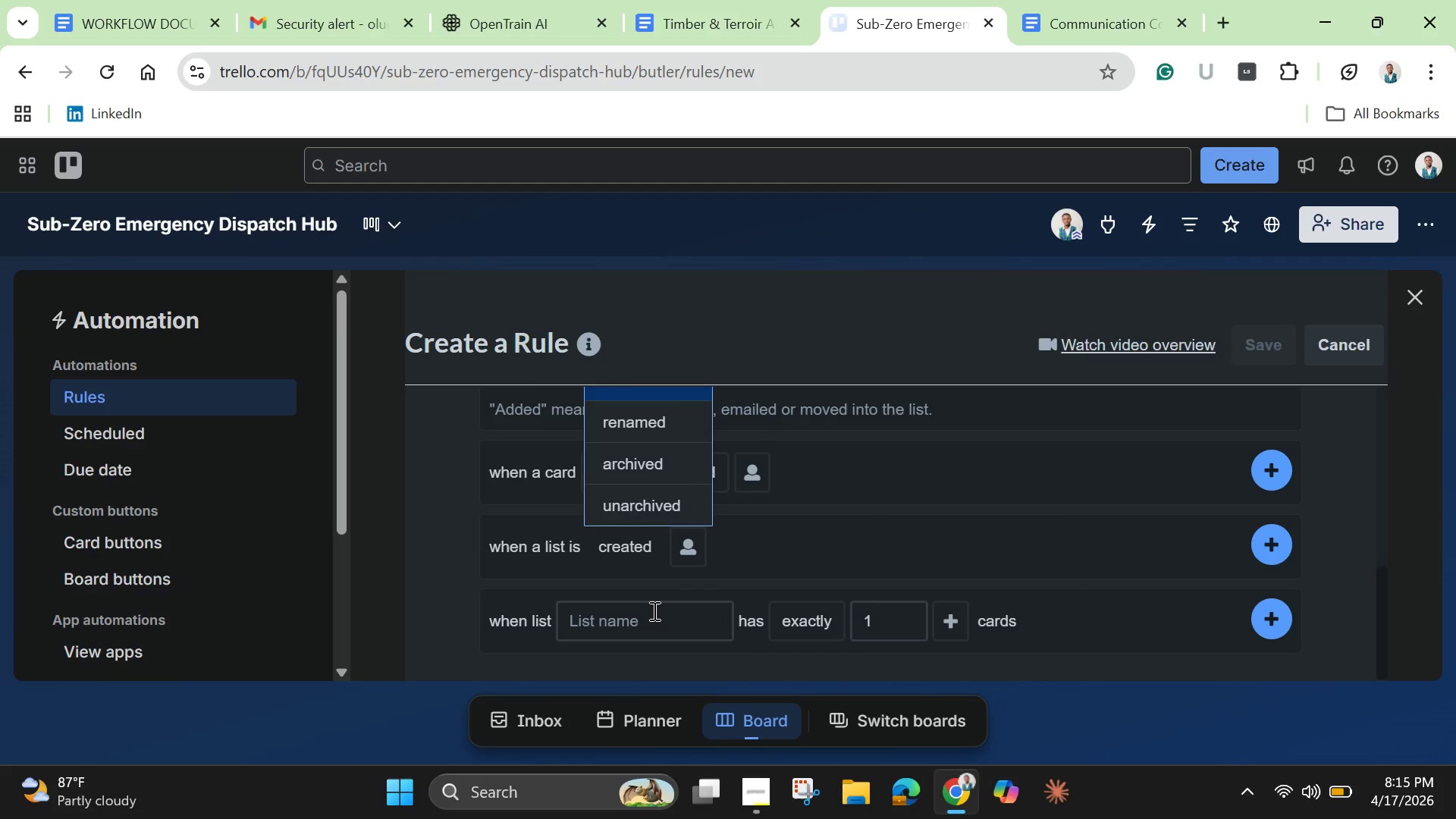 
left_click([661, 621])
 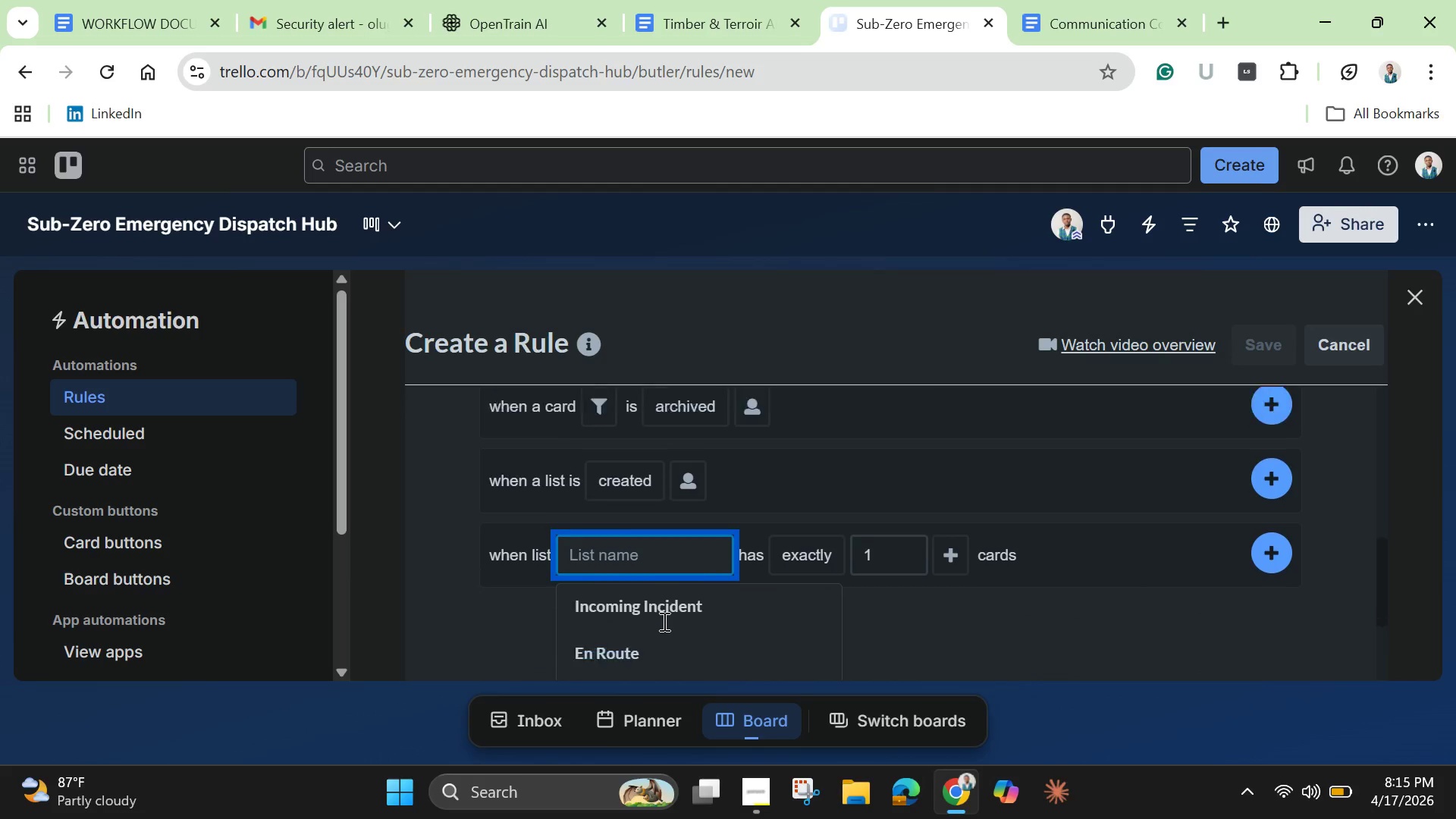 
scroll: coordinate [678, 615], scroll_direction: down, amount: 5.0
 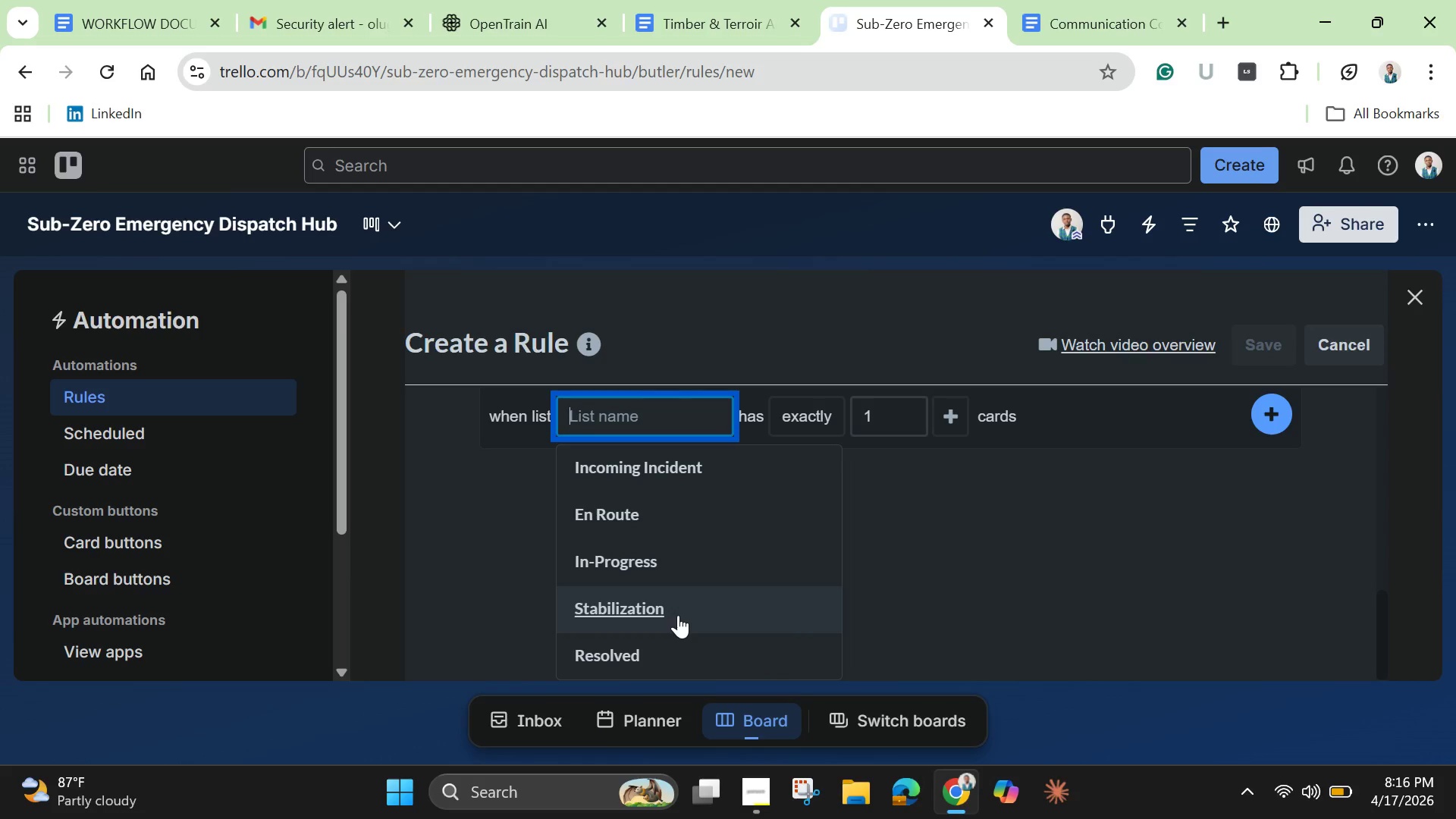 
scroll: coordinate [680, 598], scroll_direction: up, amount: 5.0
 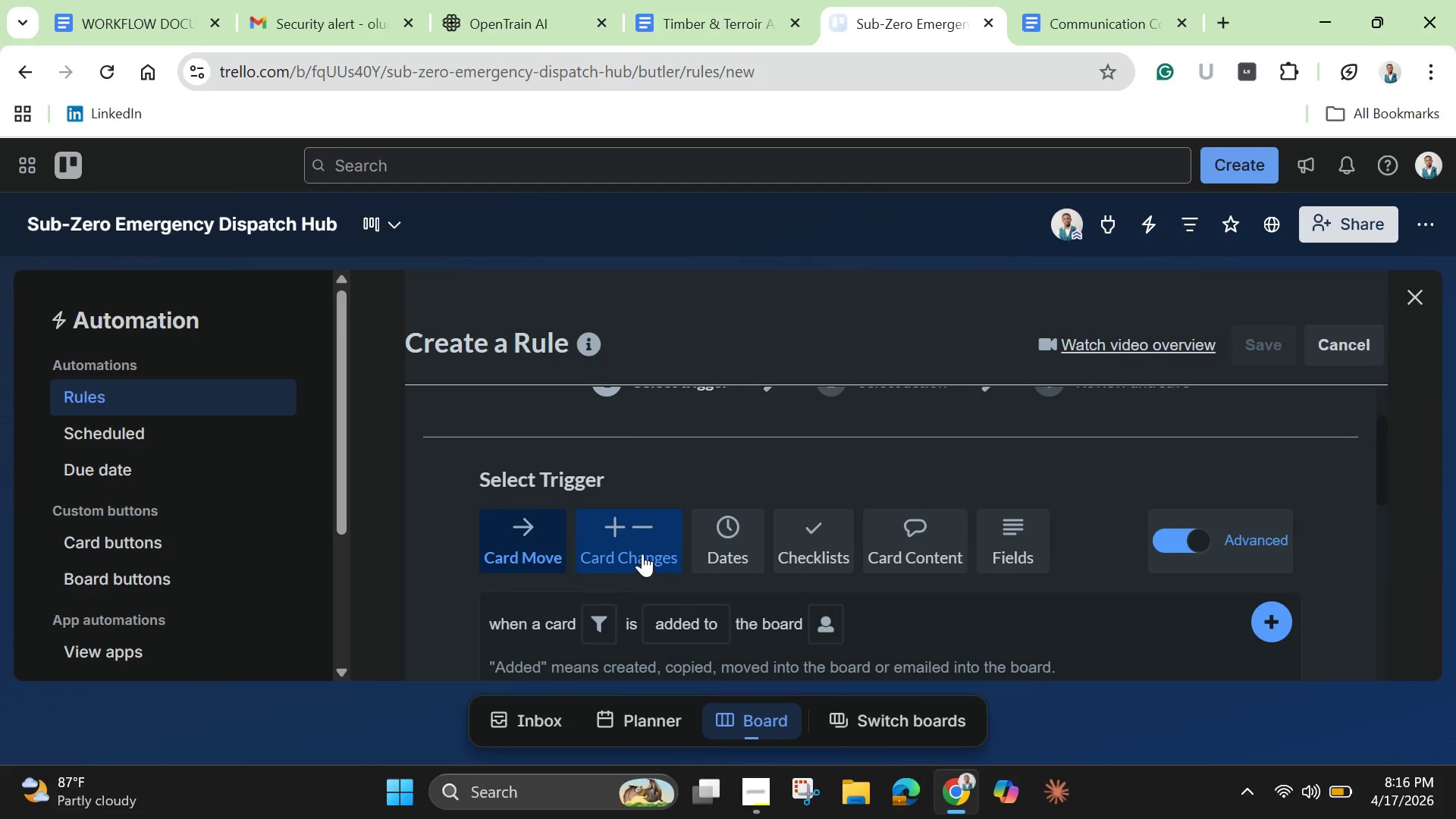 
left_click([641, 552])
 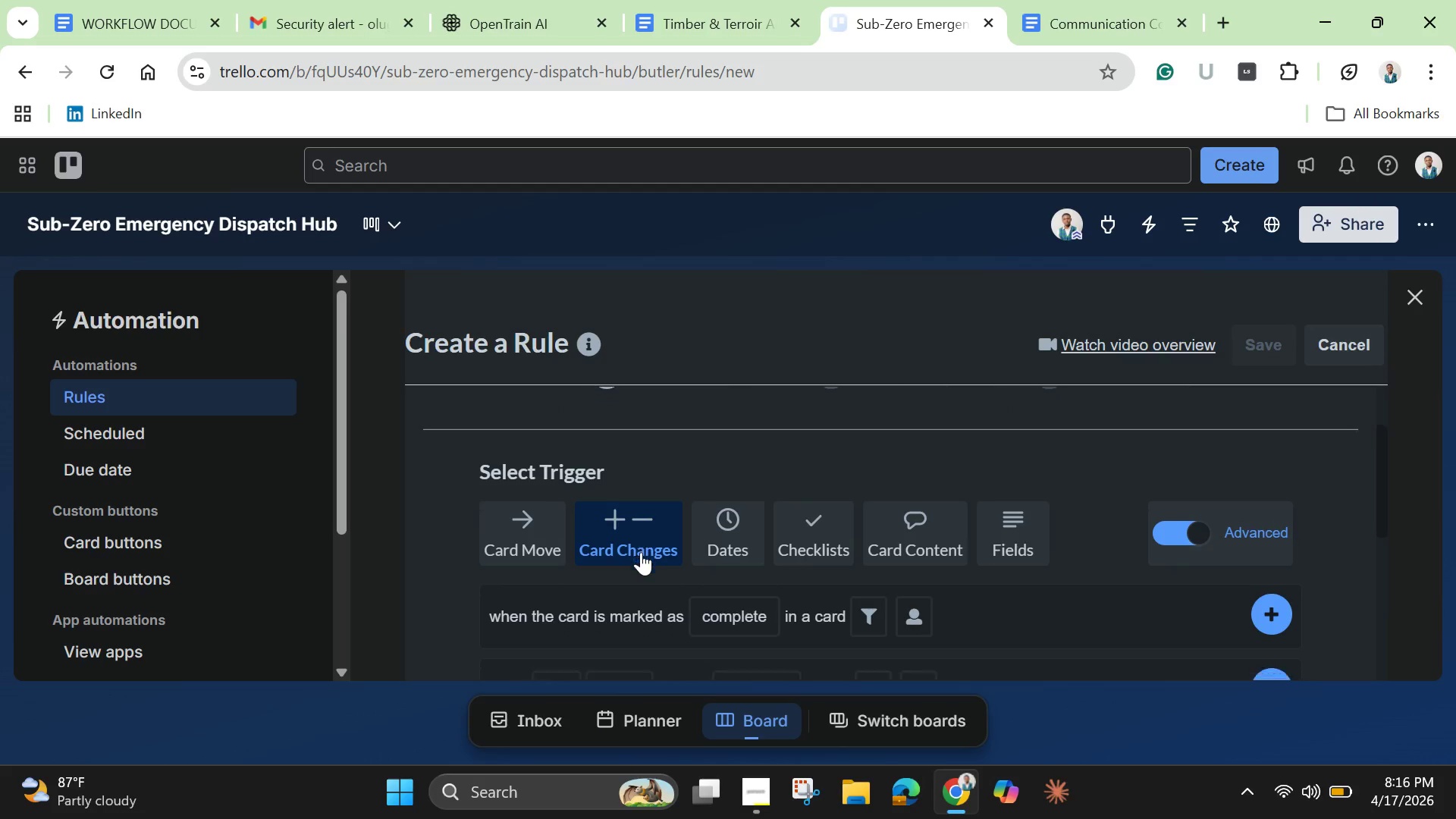 
scroll: coordinate [809, 588], scroll_direction: down, amount: 3.0
 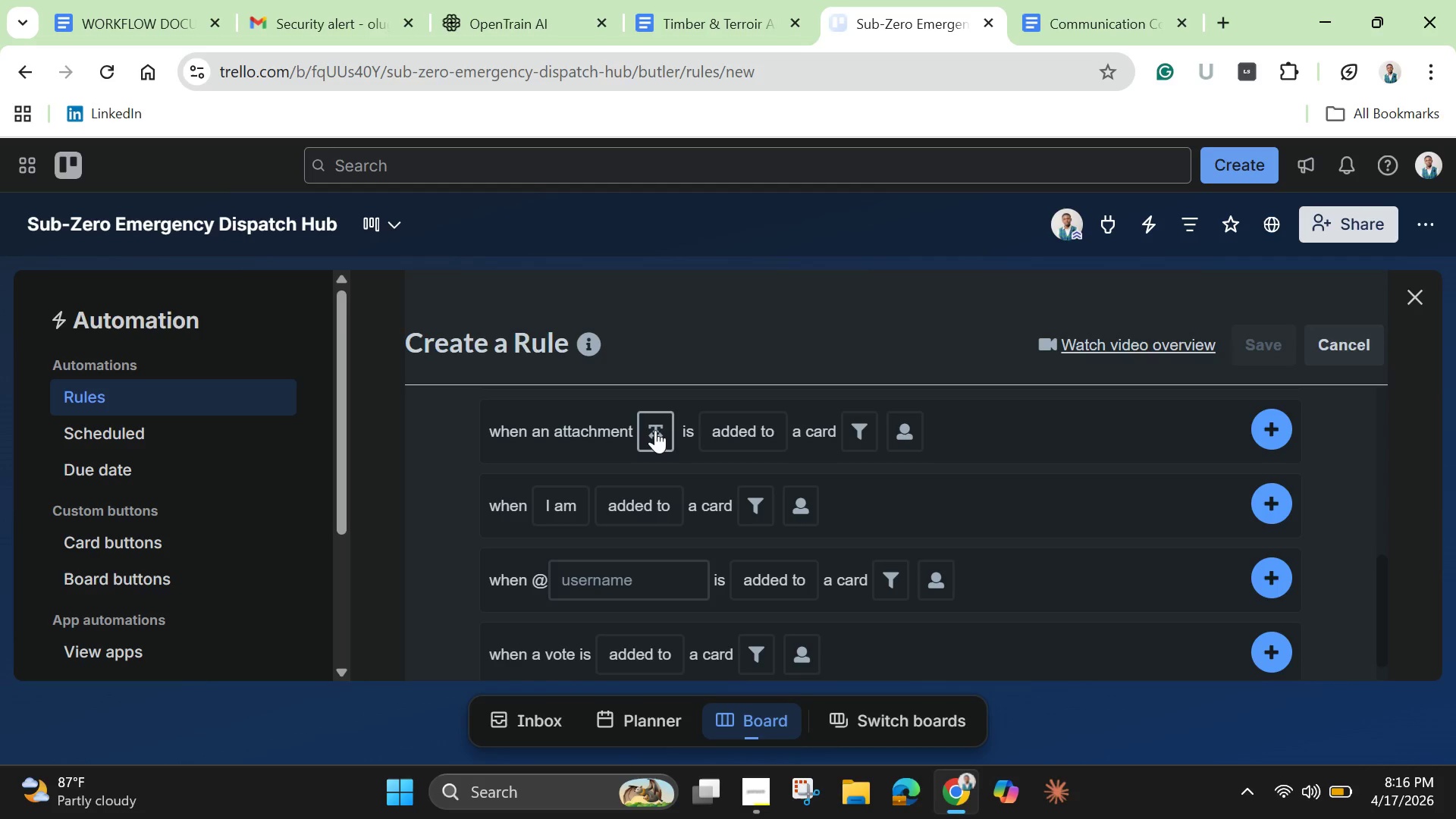 
left_click([659, 432])
 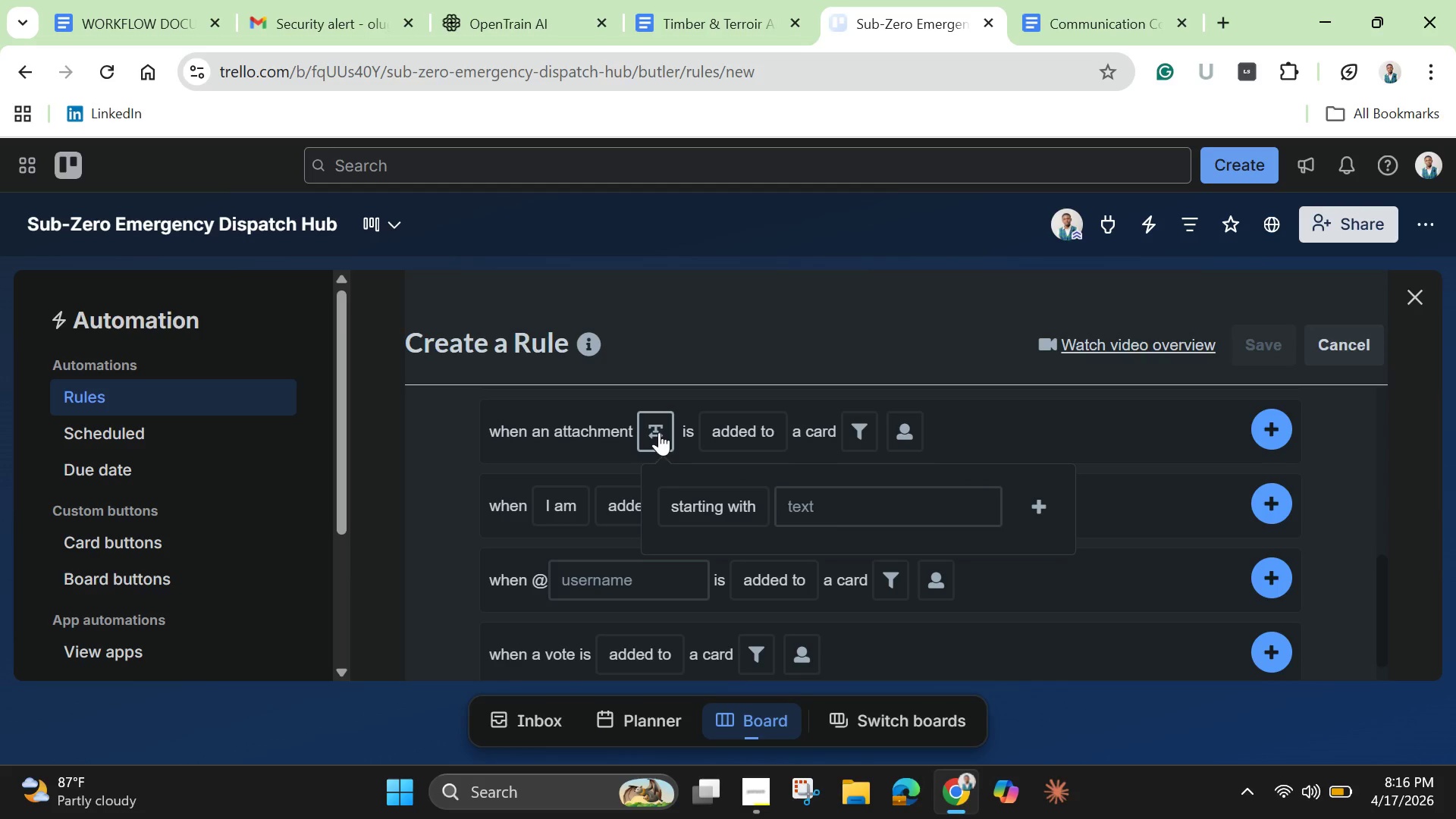 
left_click([659, 432])
 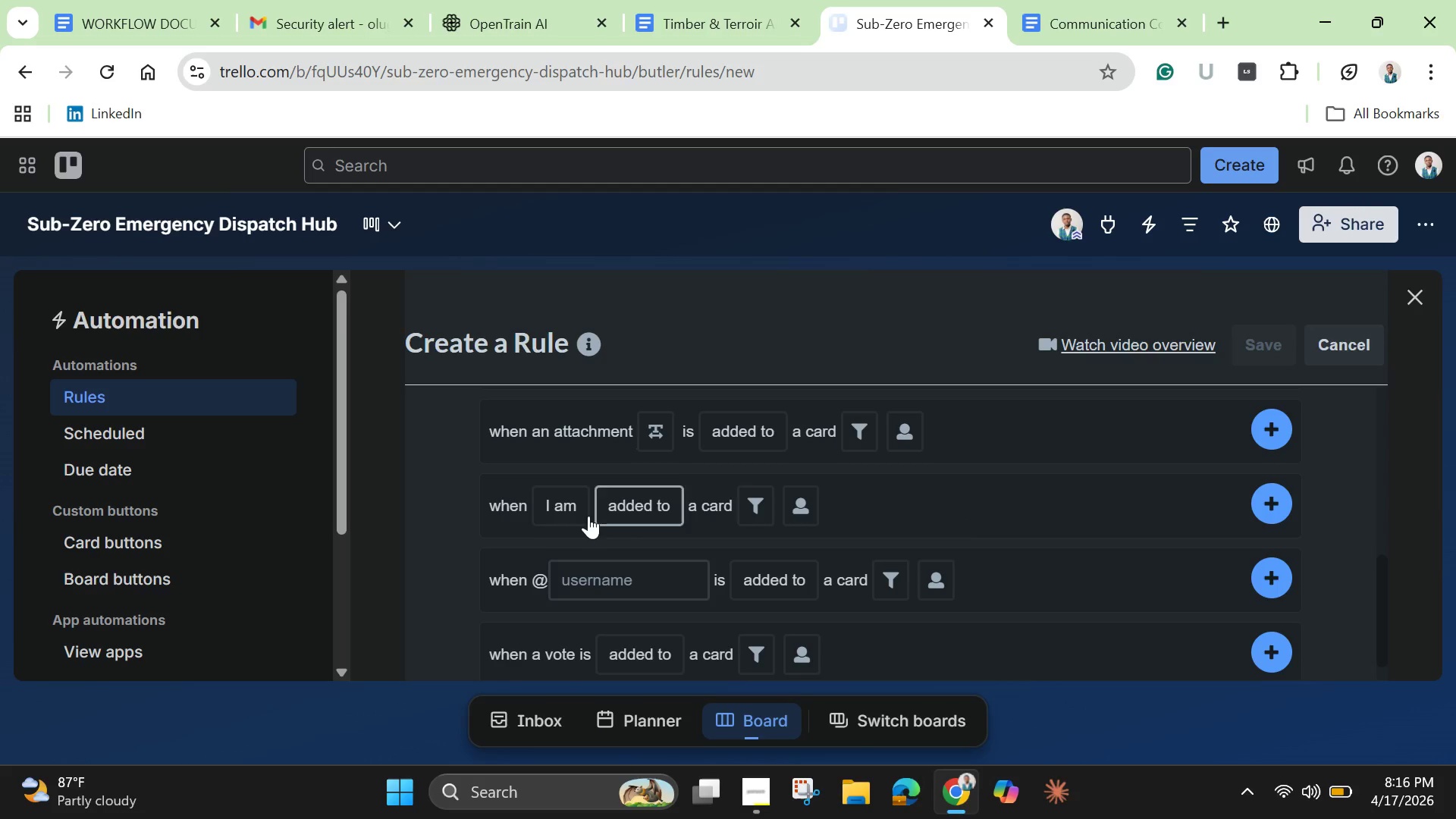 
mouse_move([557, 540])
 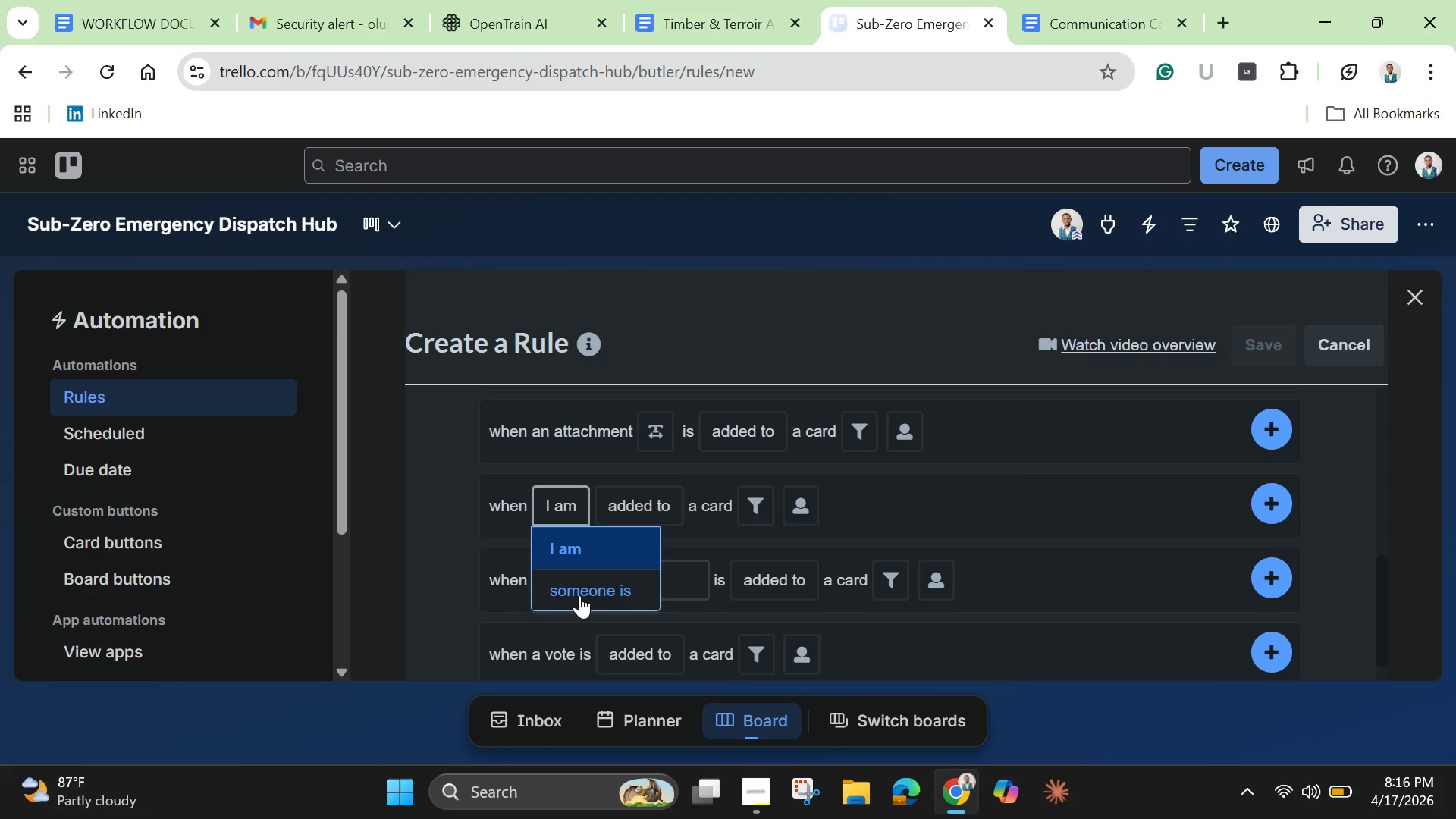 
left_click([579, 595])
 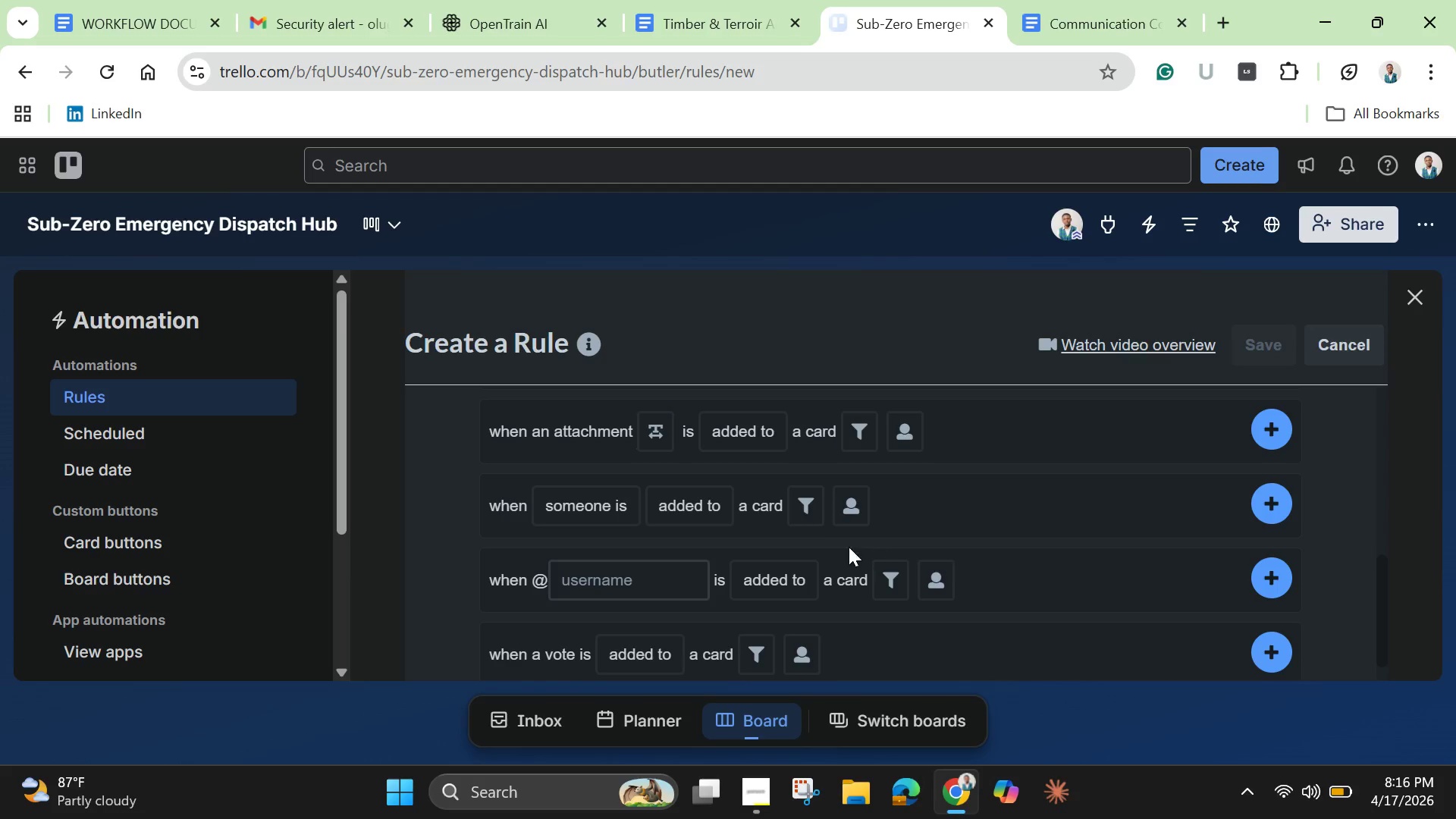 
wait(12.77)
 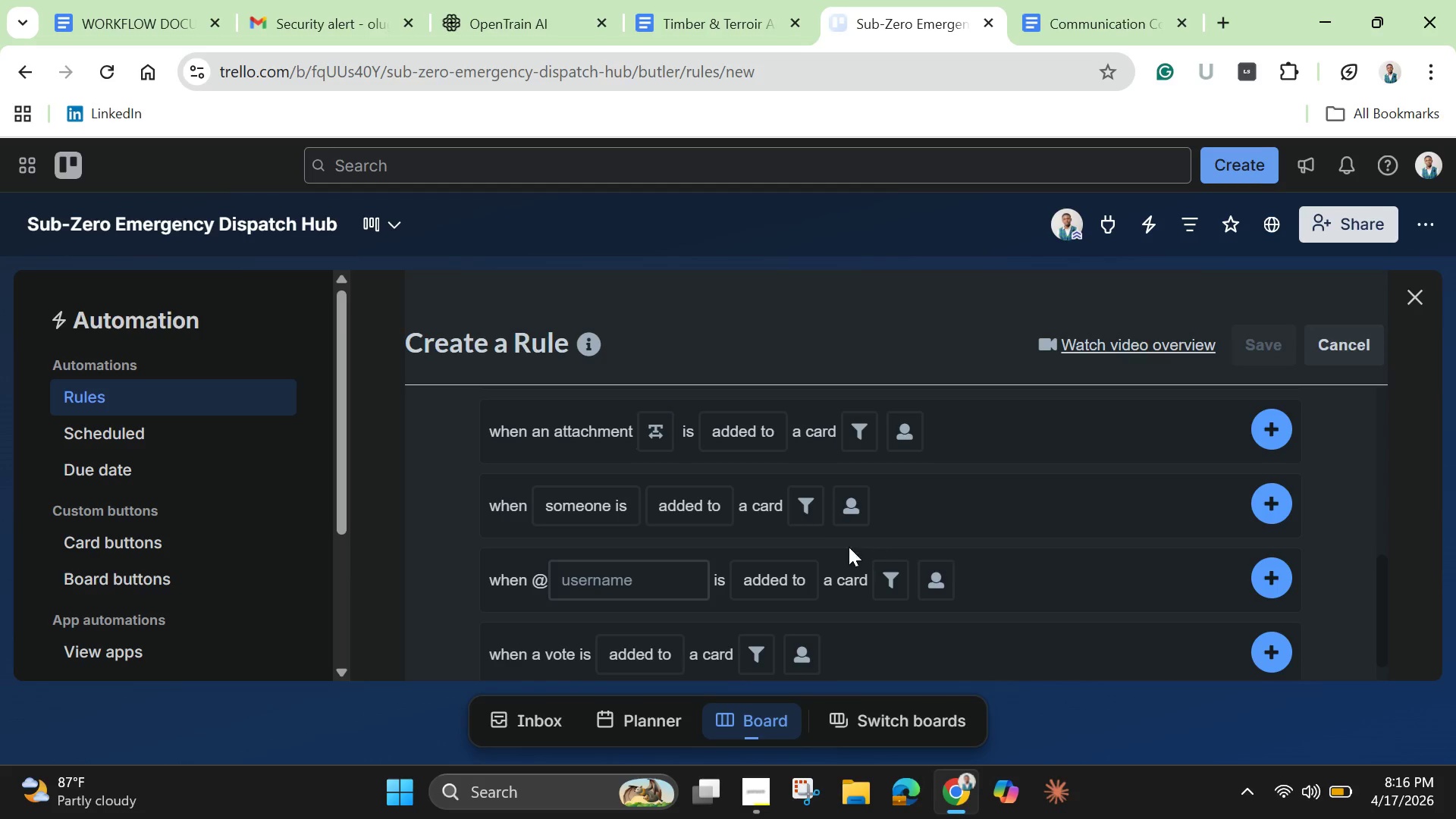 
left_click([1272, 501])
 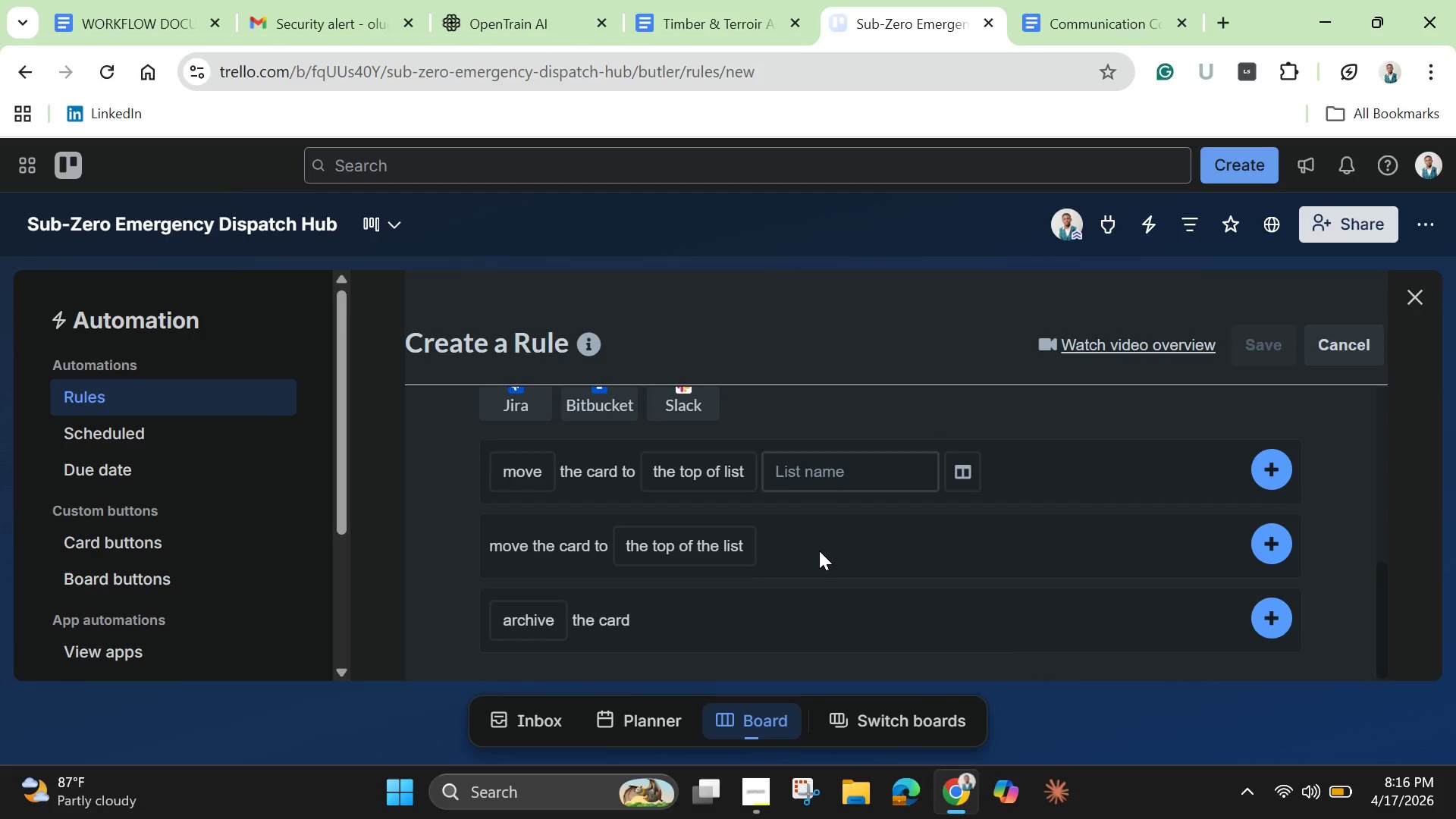 
scroll: coordinate [819, 551], scroll_direction: up, amount: 1.0
 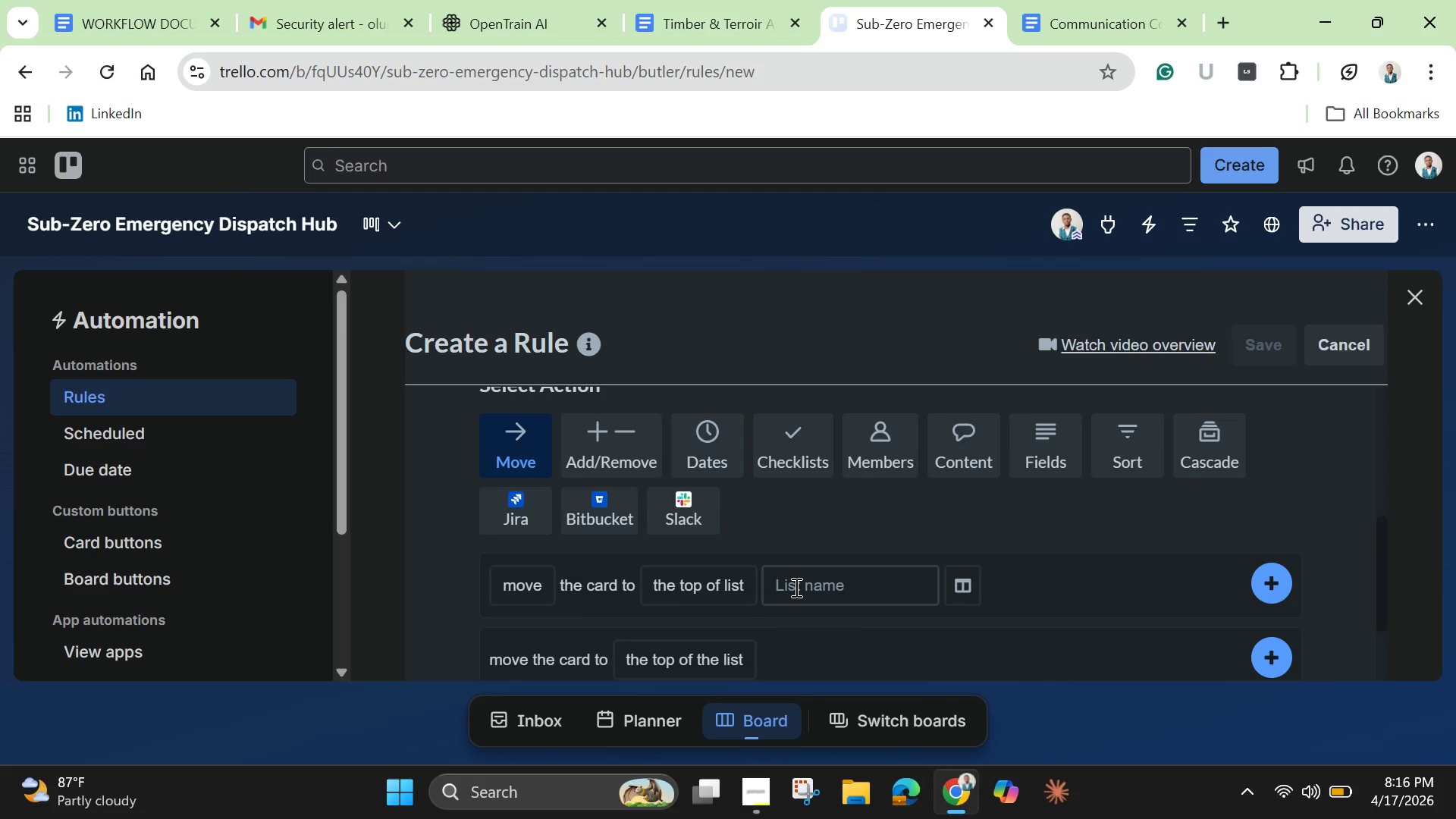 
left_click([795, 587])
 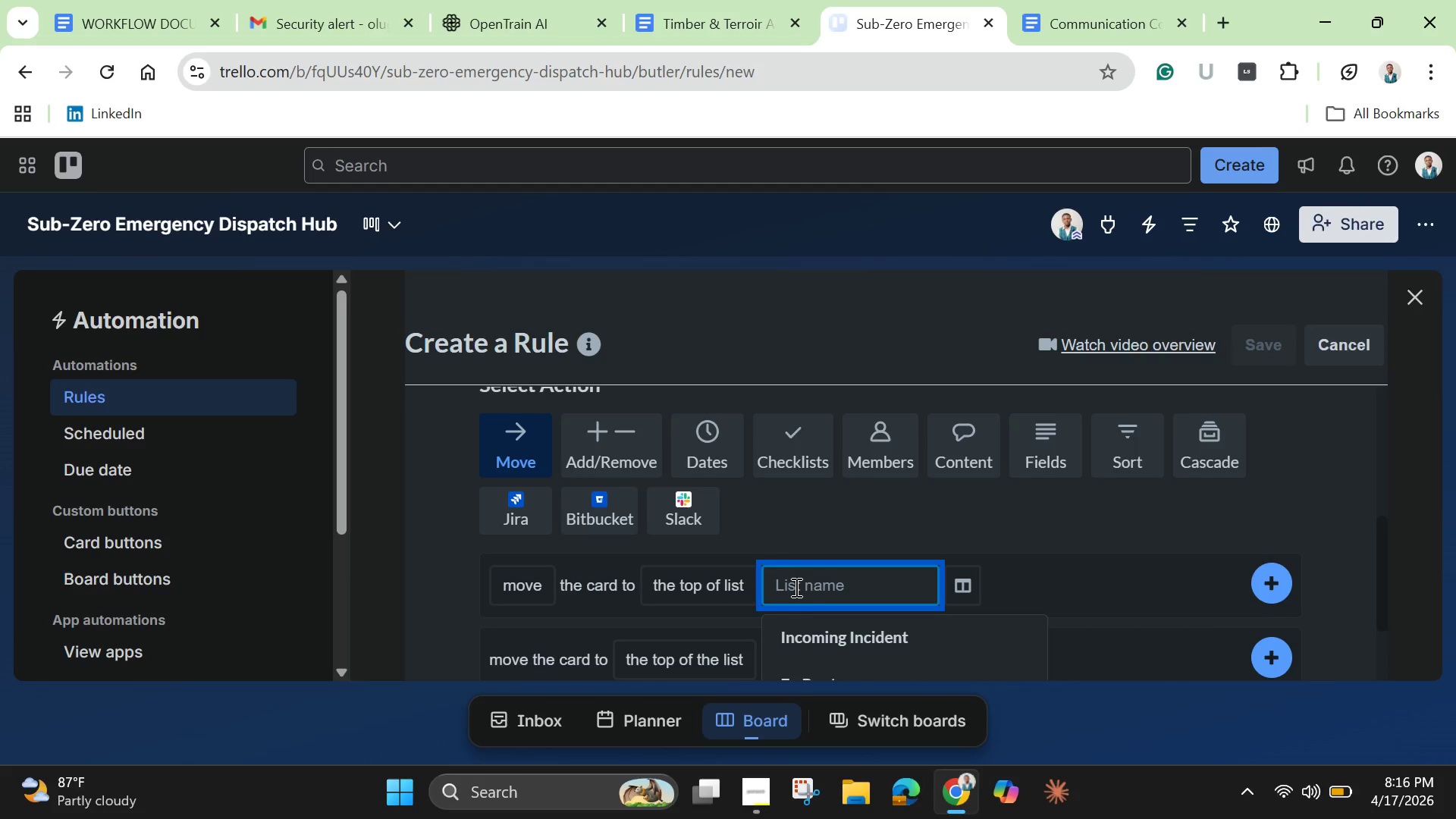 
scroll: coordinate [795, 587], scroll_direction: down, amount: 2.0
 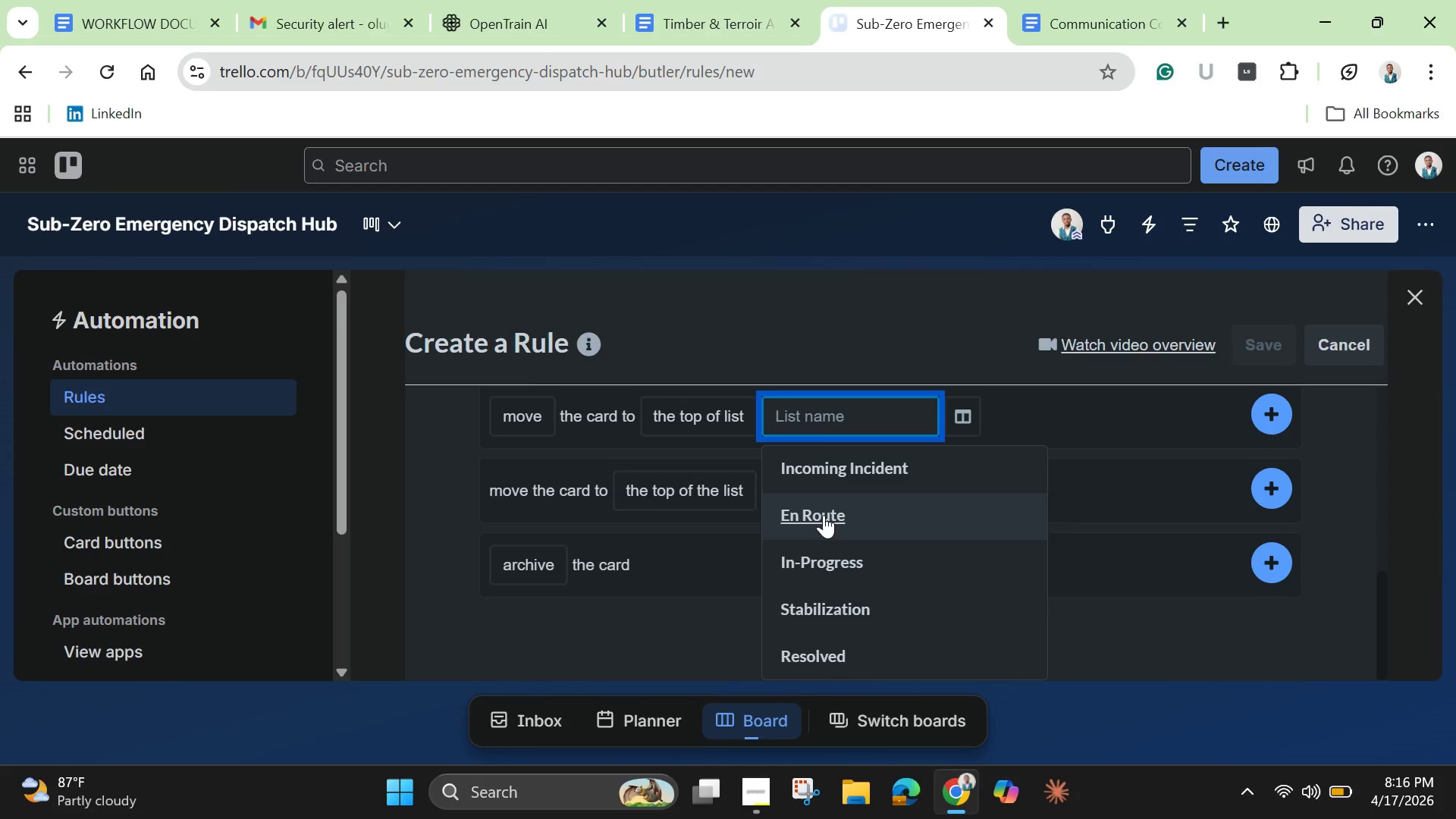 
left_click([824, 515])
 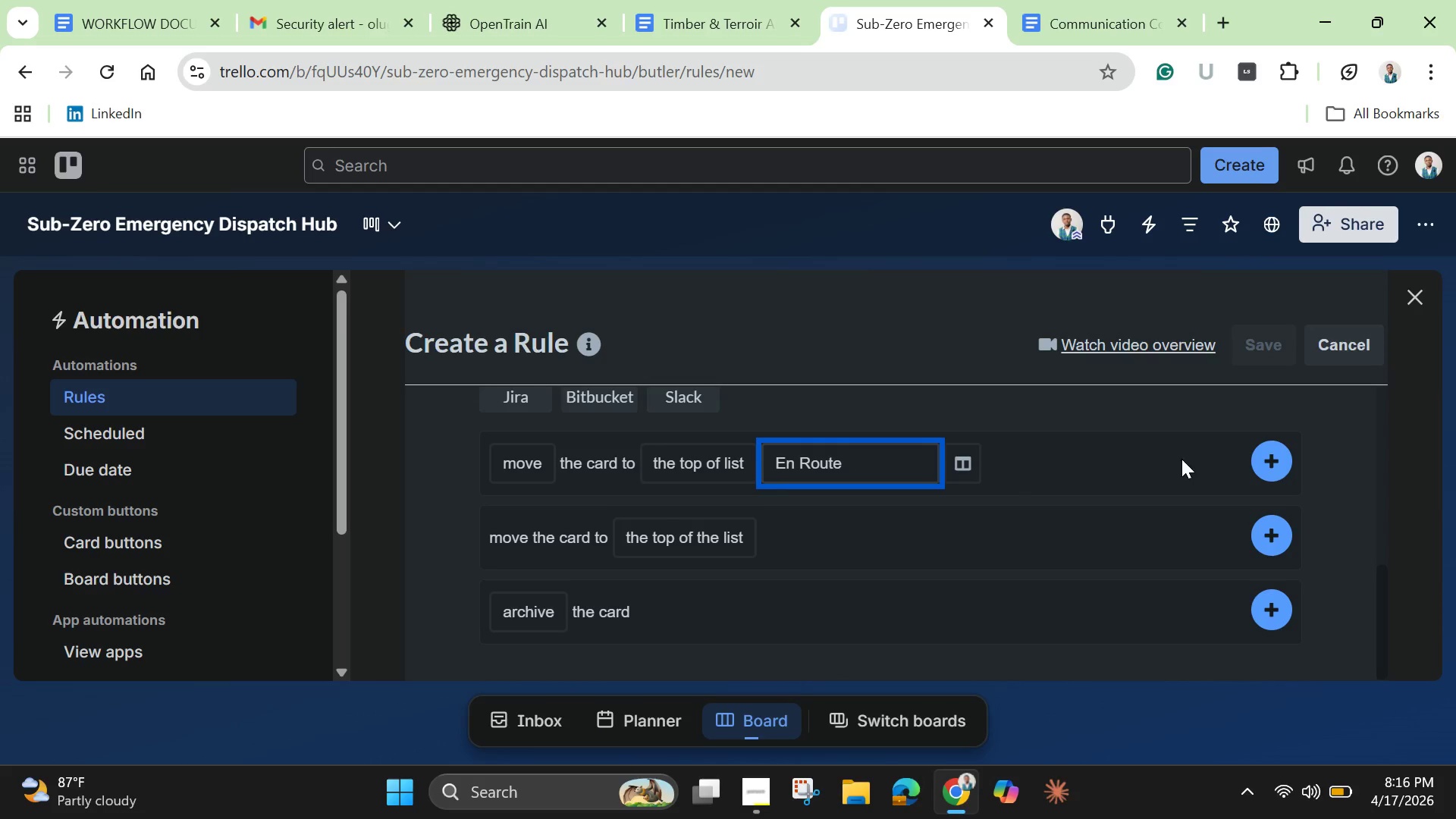 
left_click([1270, 454])
 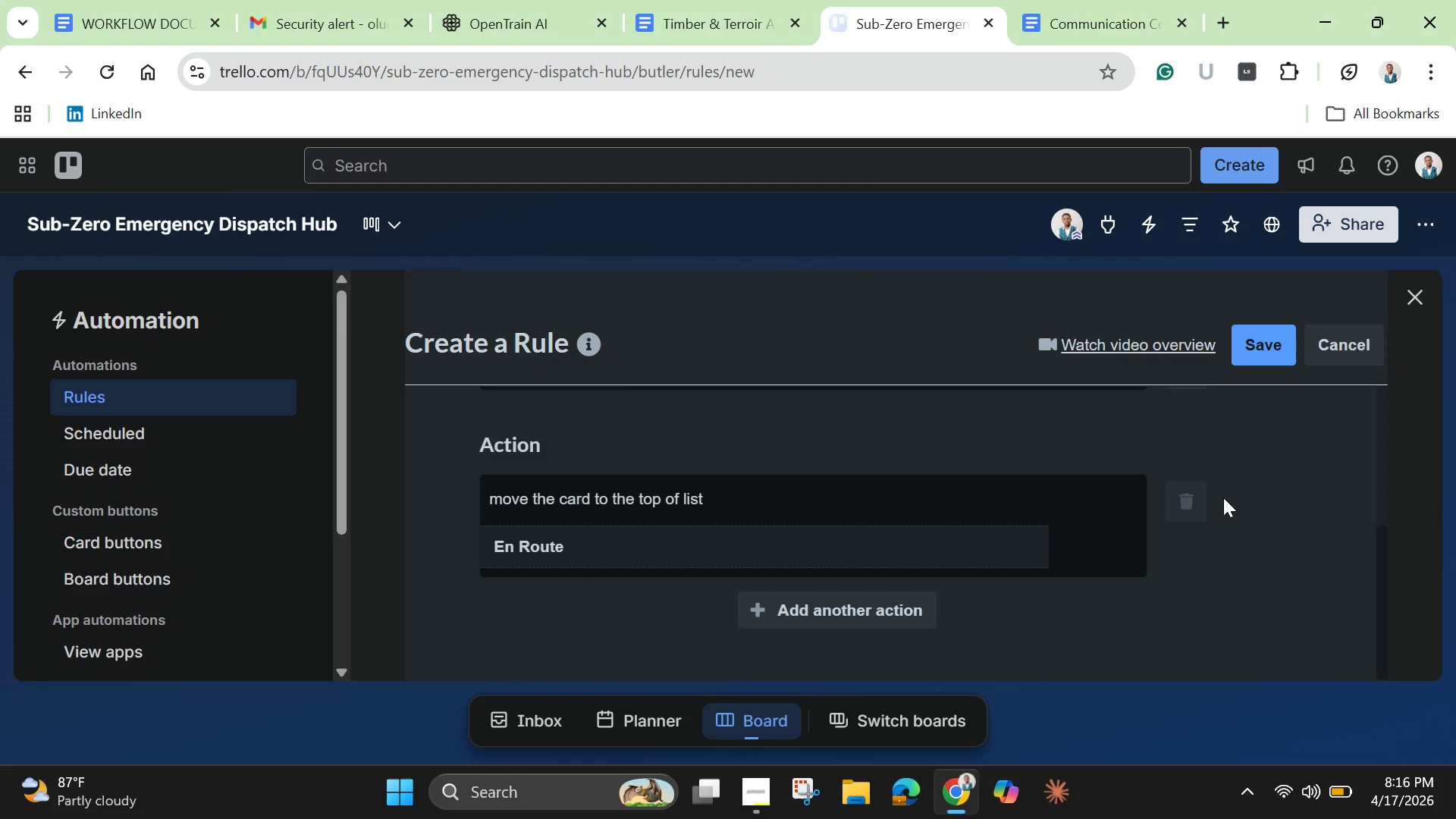 
wait(16.22)
 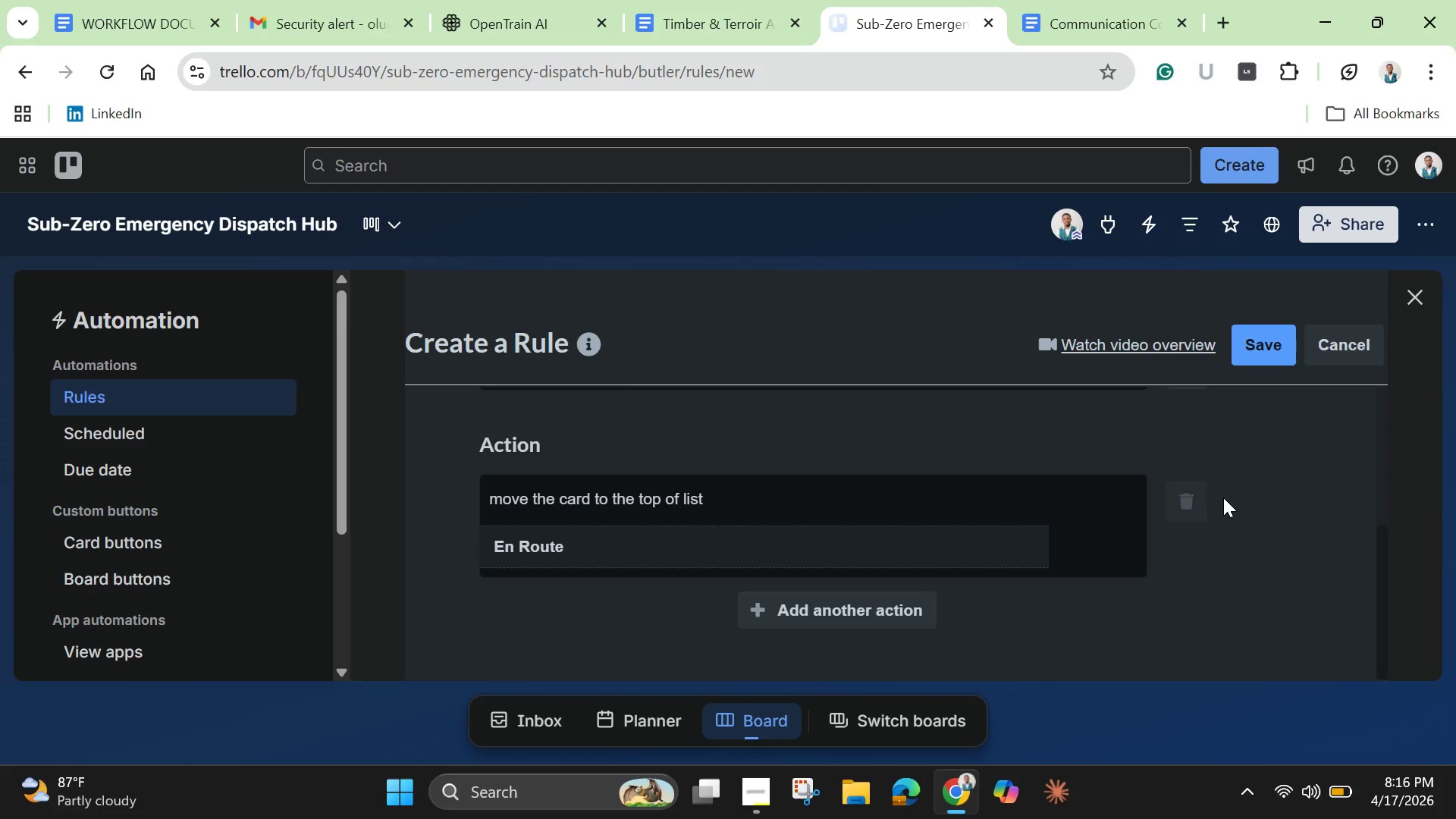 
left_click([823, 609])
 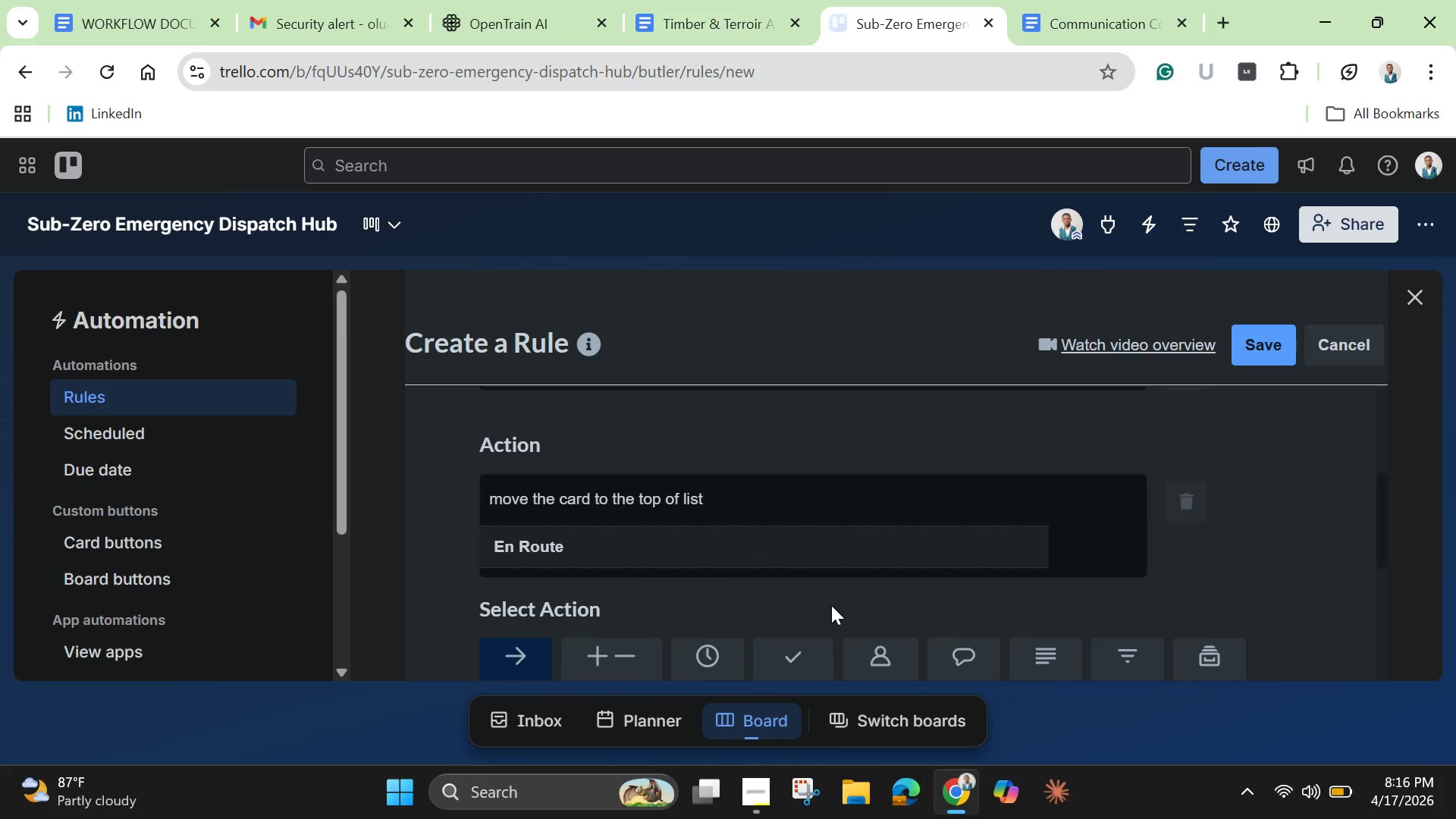 
scroll: coordinate [831, 605], scroll_direction: down, amount: 2.0
 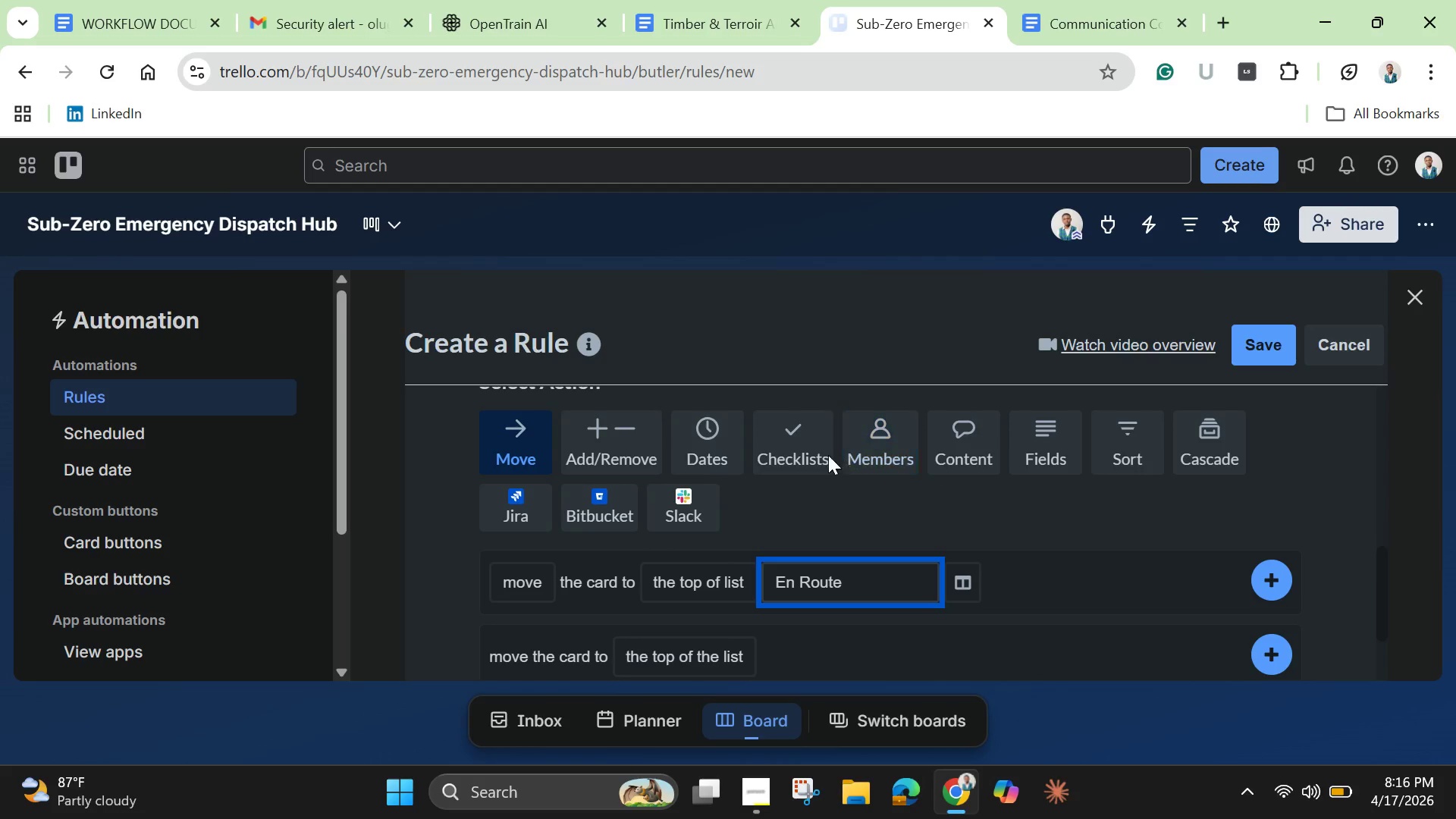 
left_click([812, 449])
 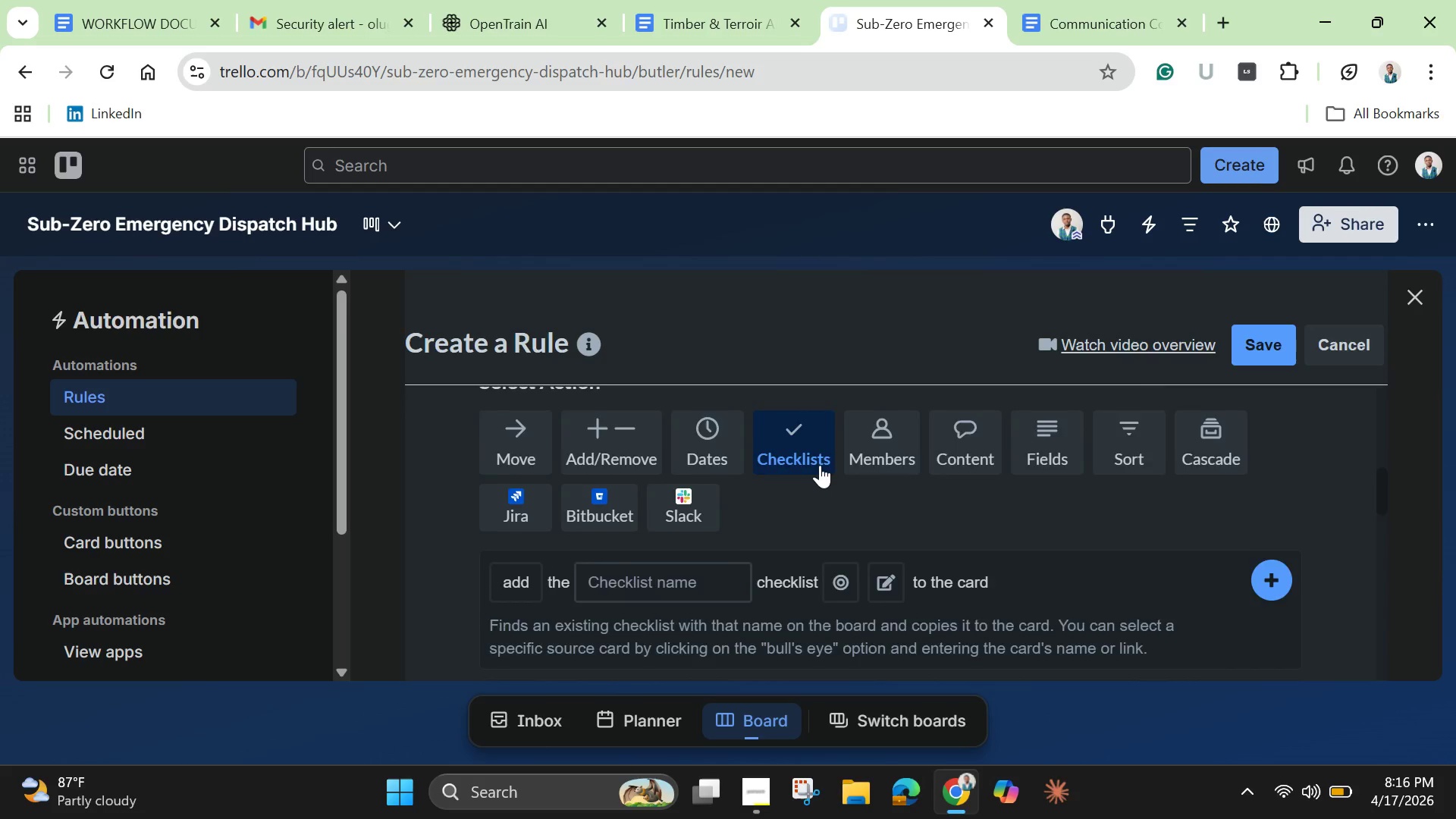 
scroll: coordinate [750, 519], scroll_direction: down, amount: 2.0
 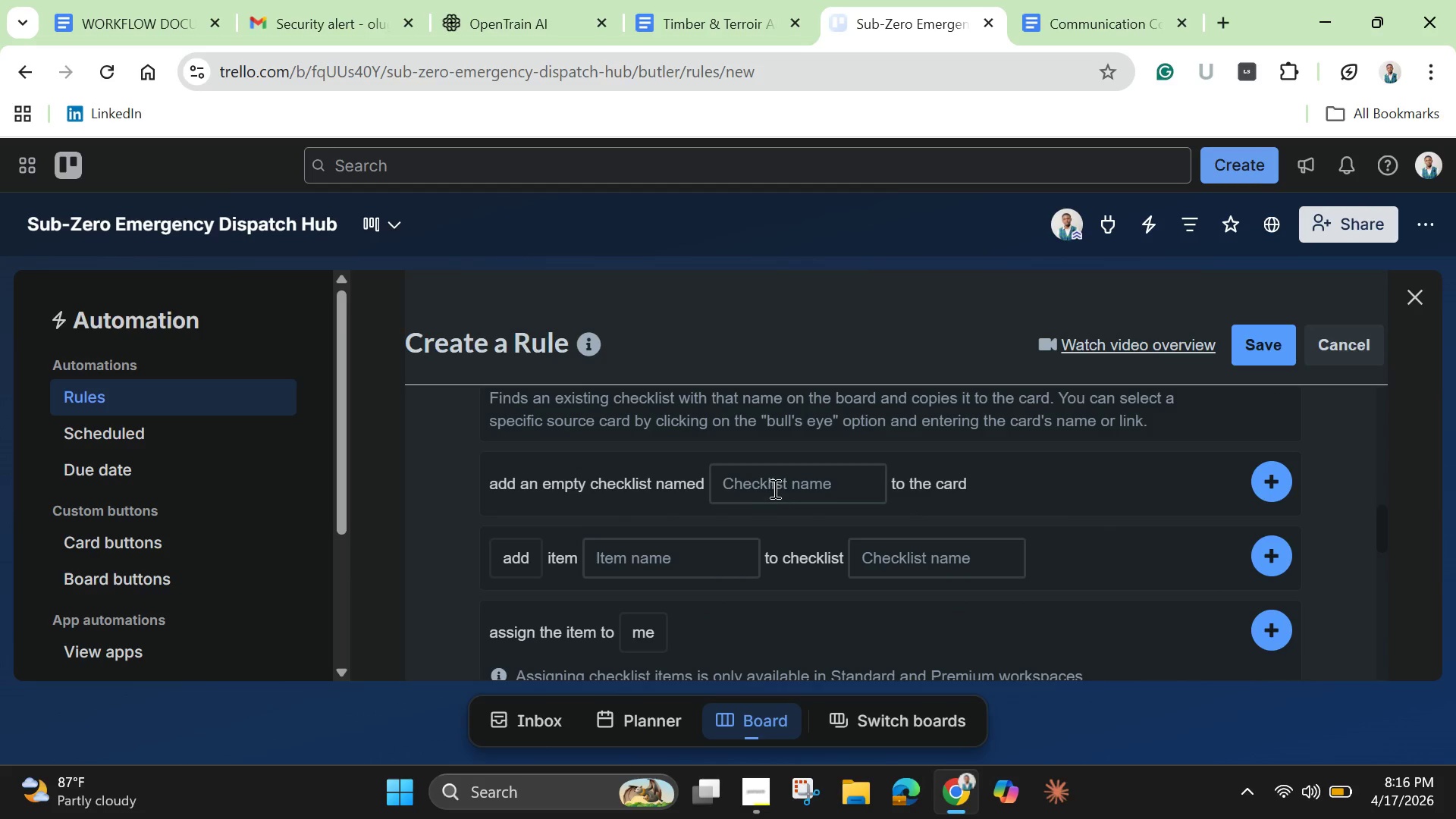 
left_click([774, 488])
 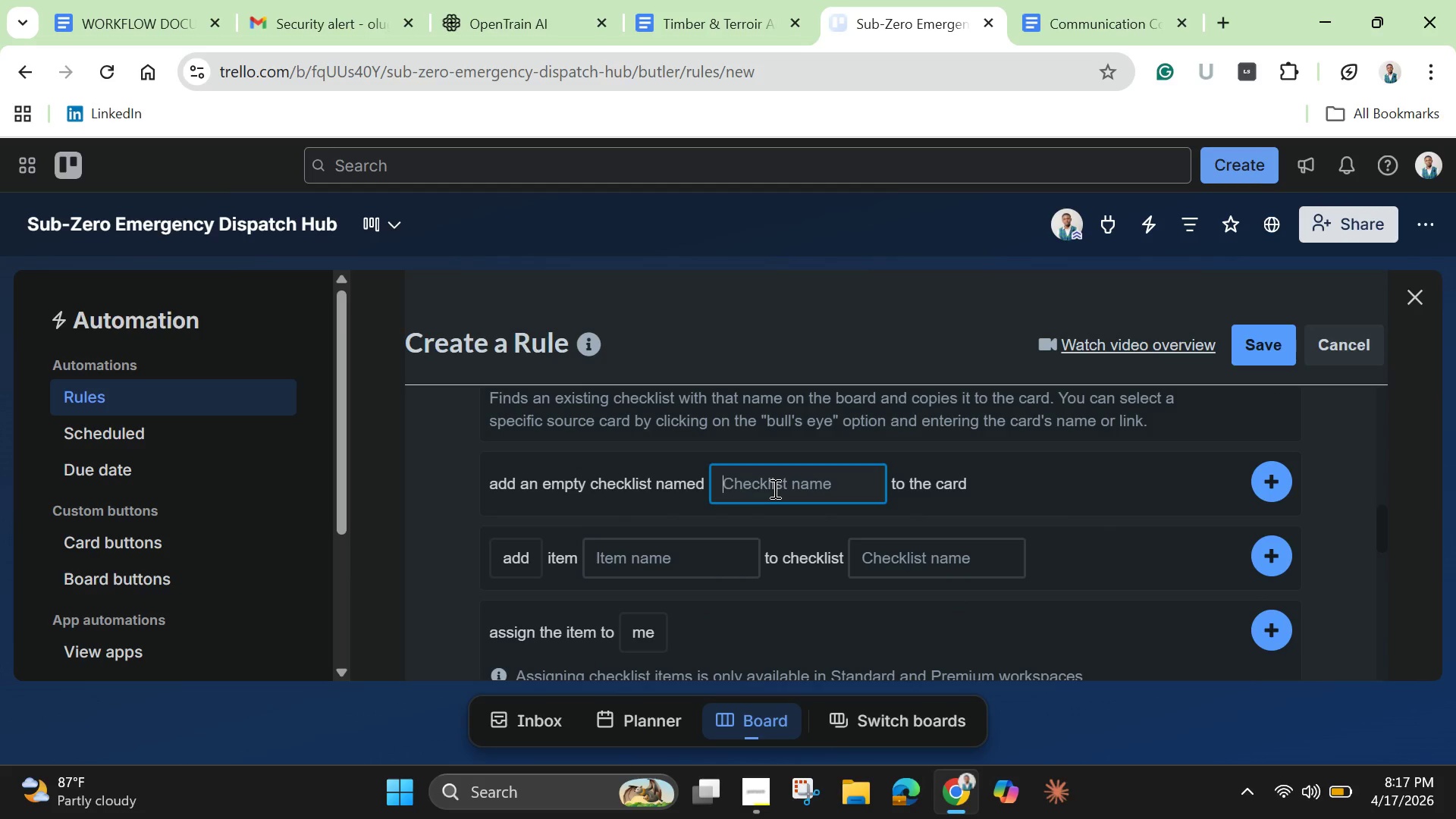 
type(Dispatch Protocol)
 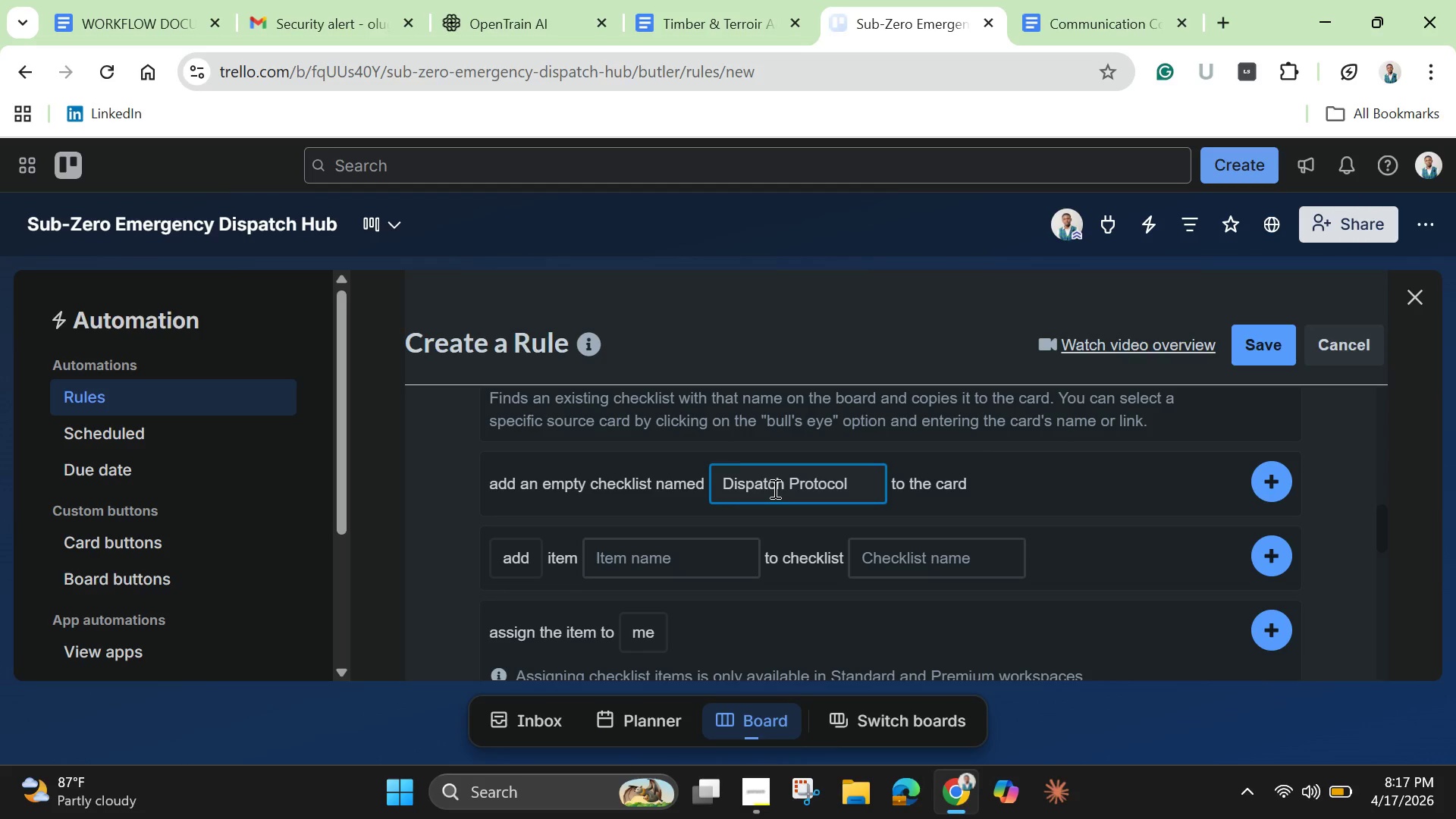 
left_click([1273, 481])
 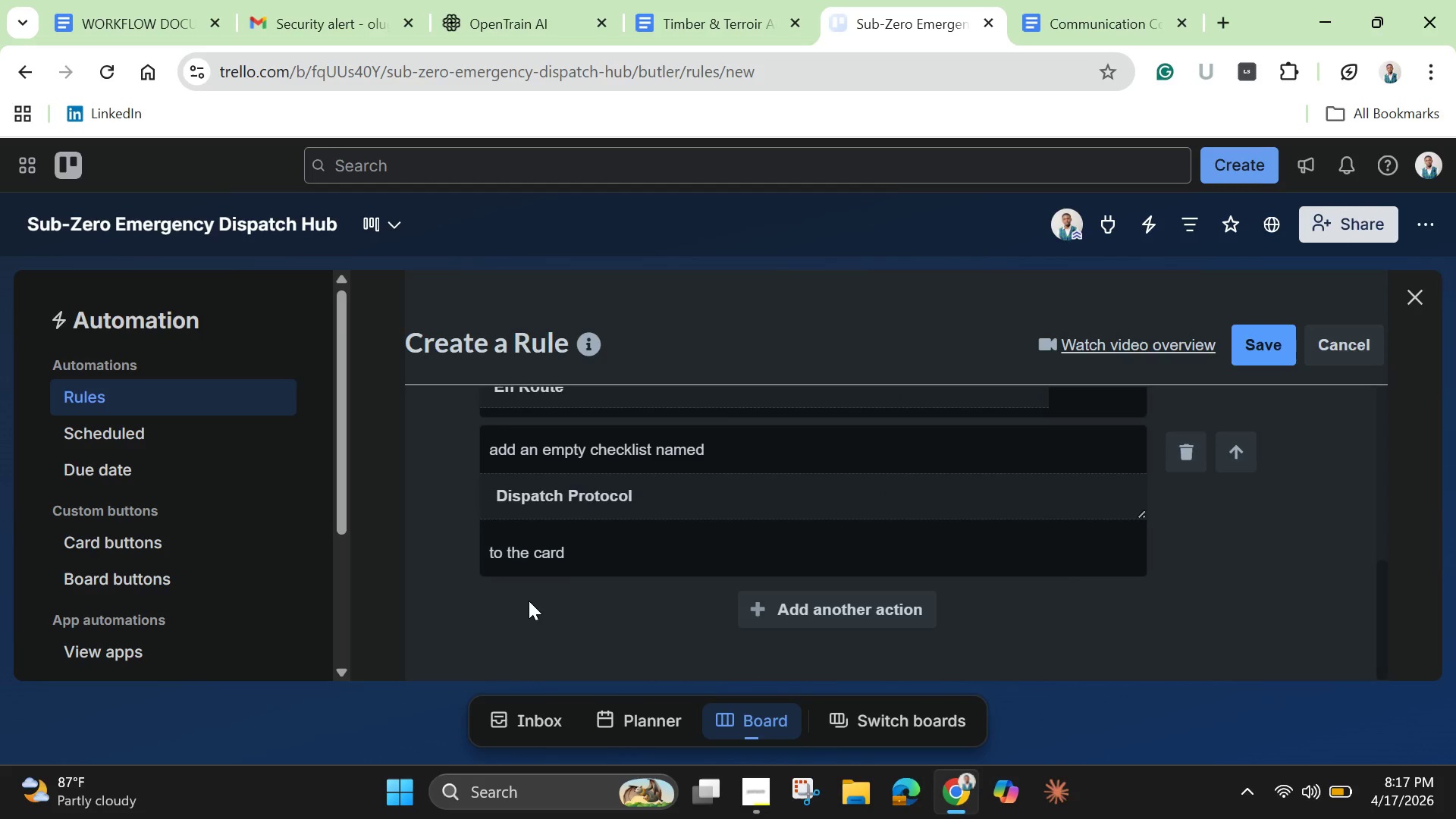 
wait(17.19)
 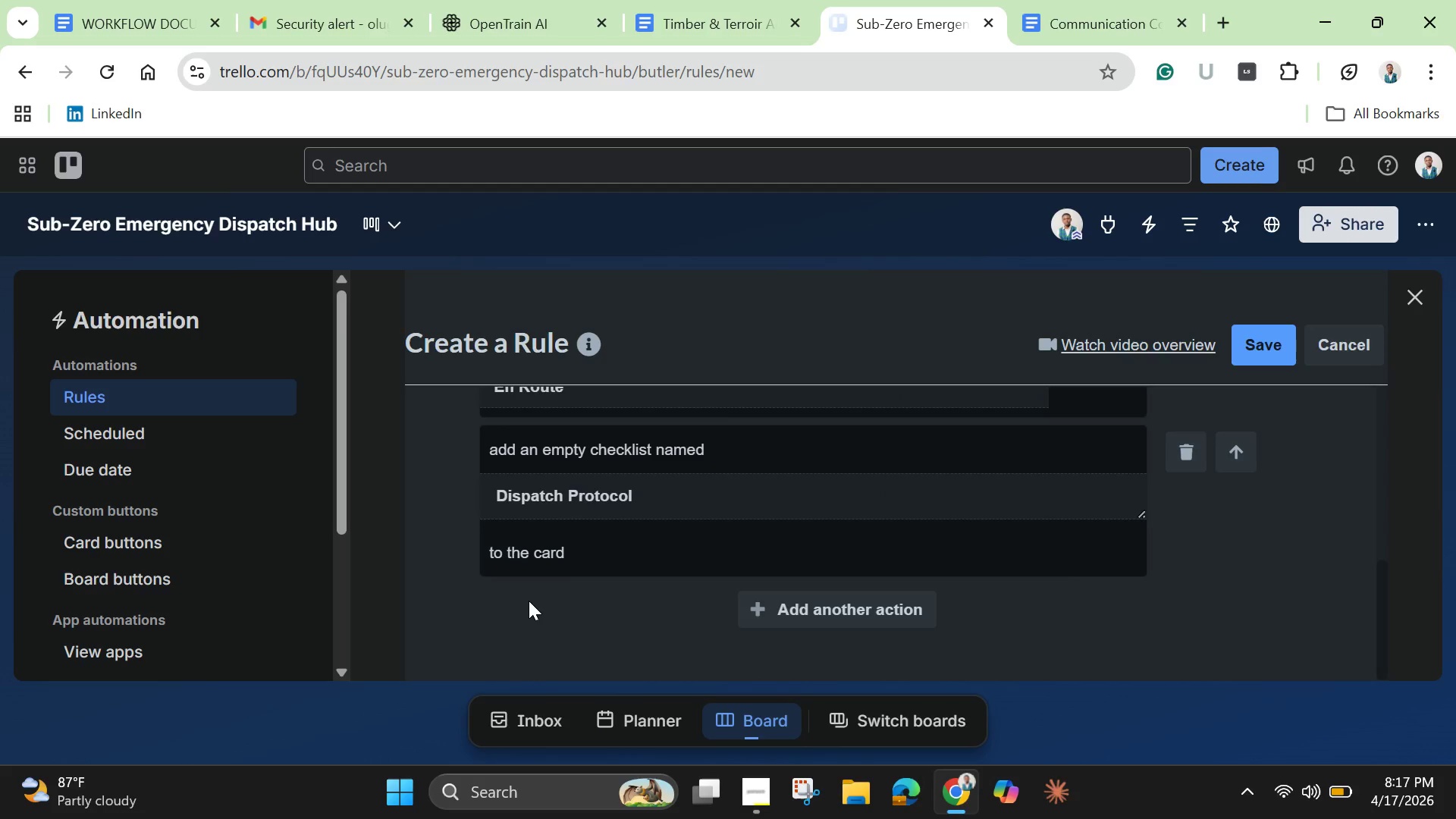 
left_click([843, 615])
 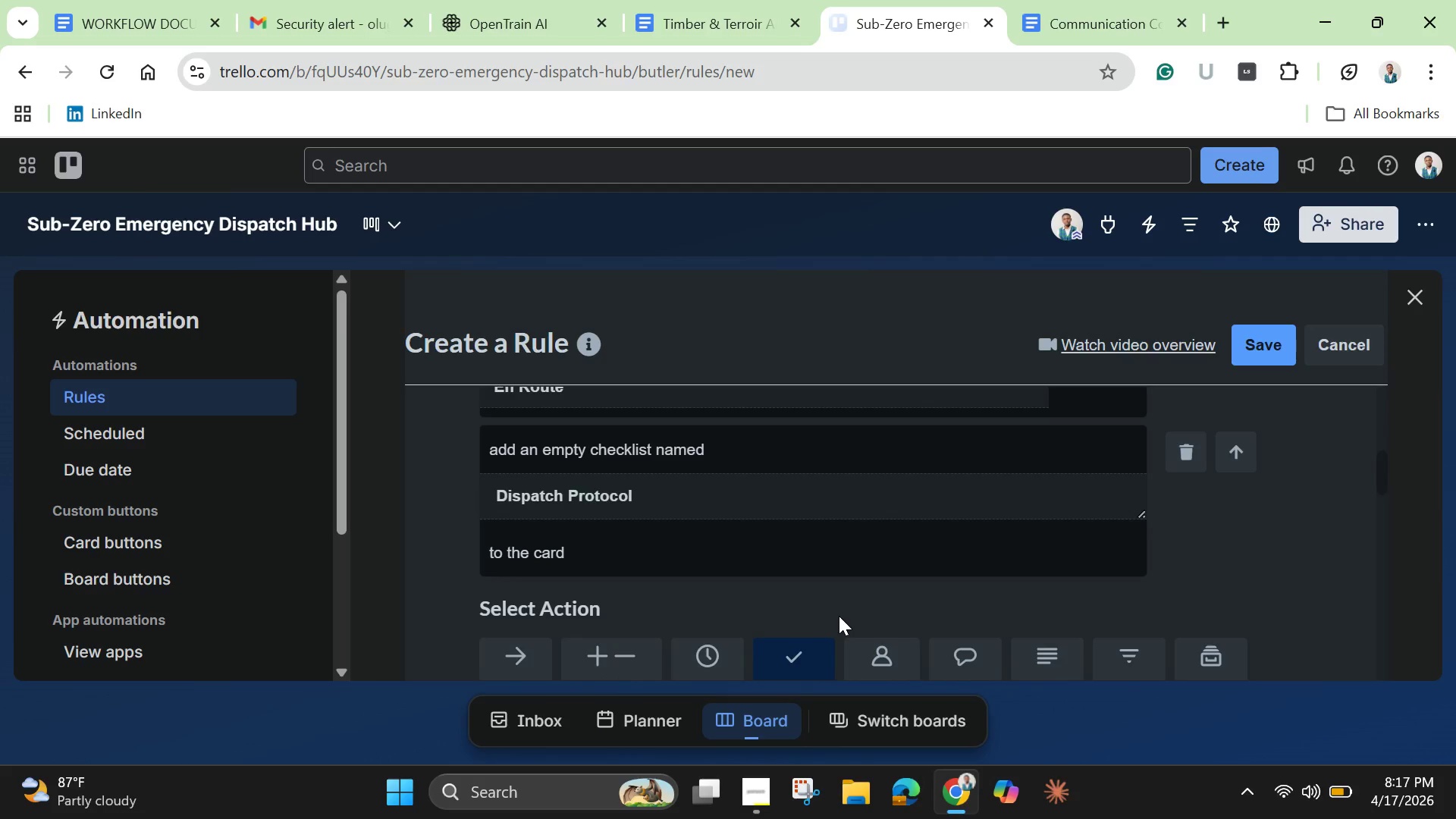 
wait(10.64)
 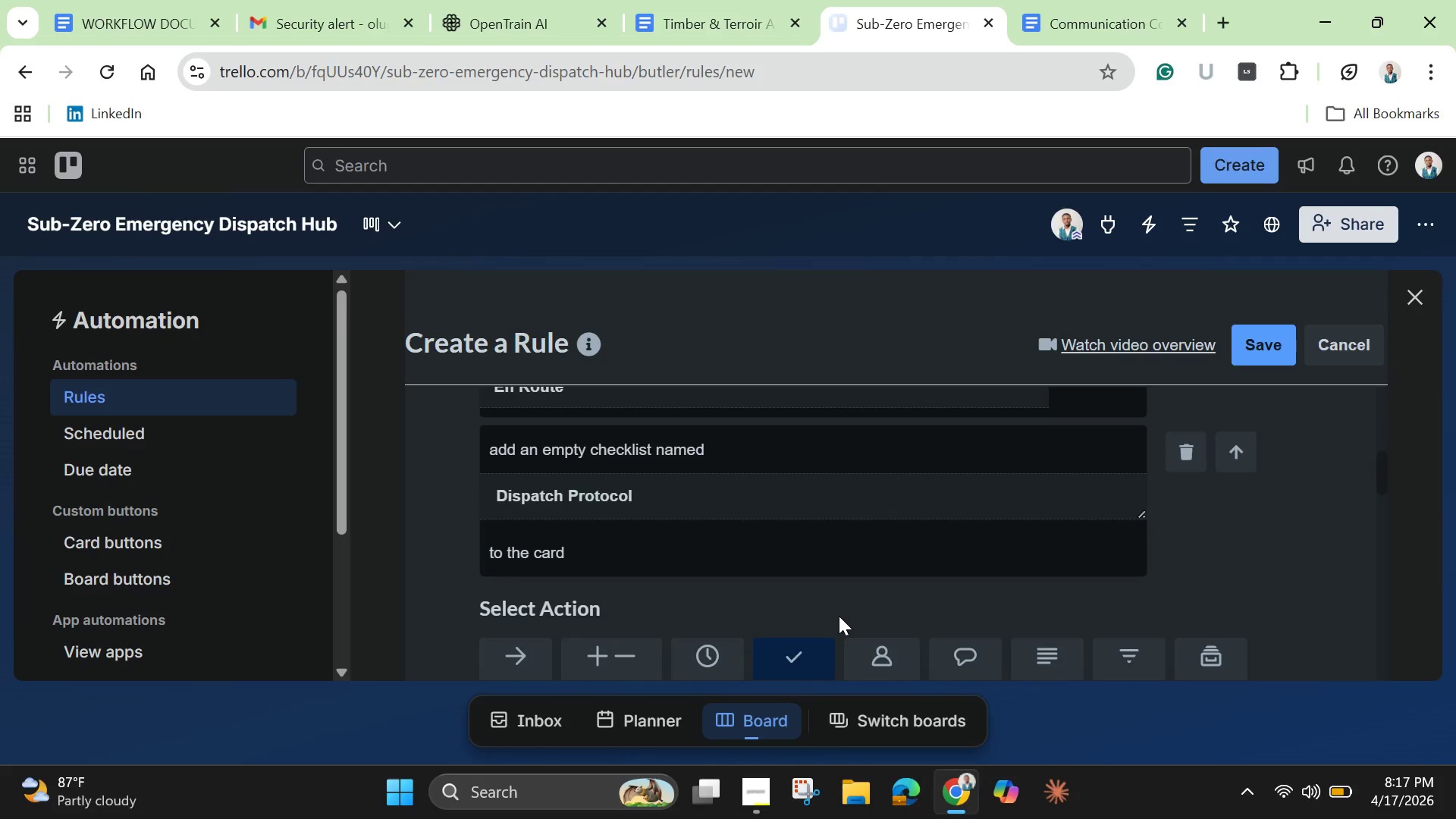 
scroll: coordinate [773, 547], scroll_direction: down, amount: 4.0
 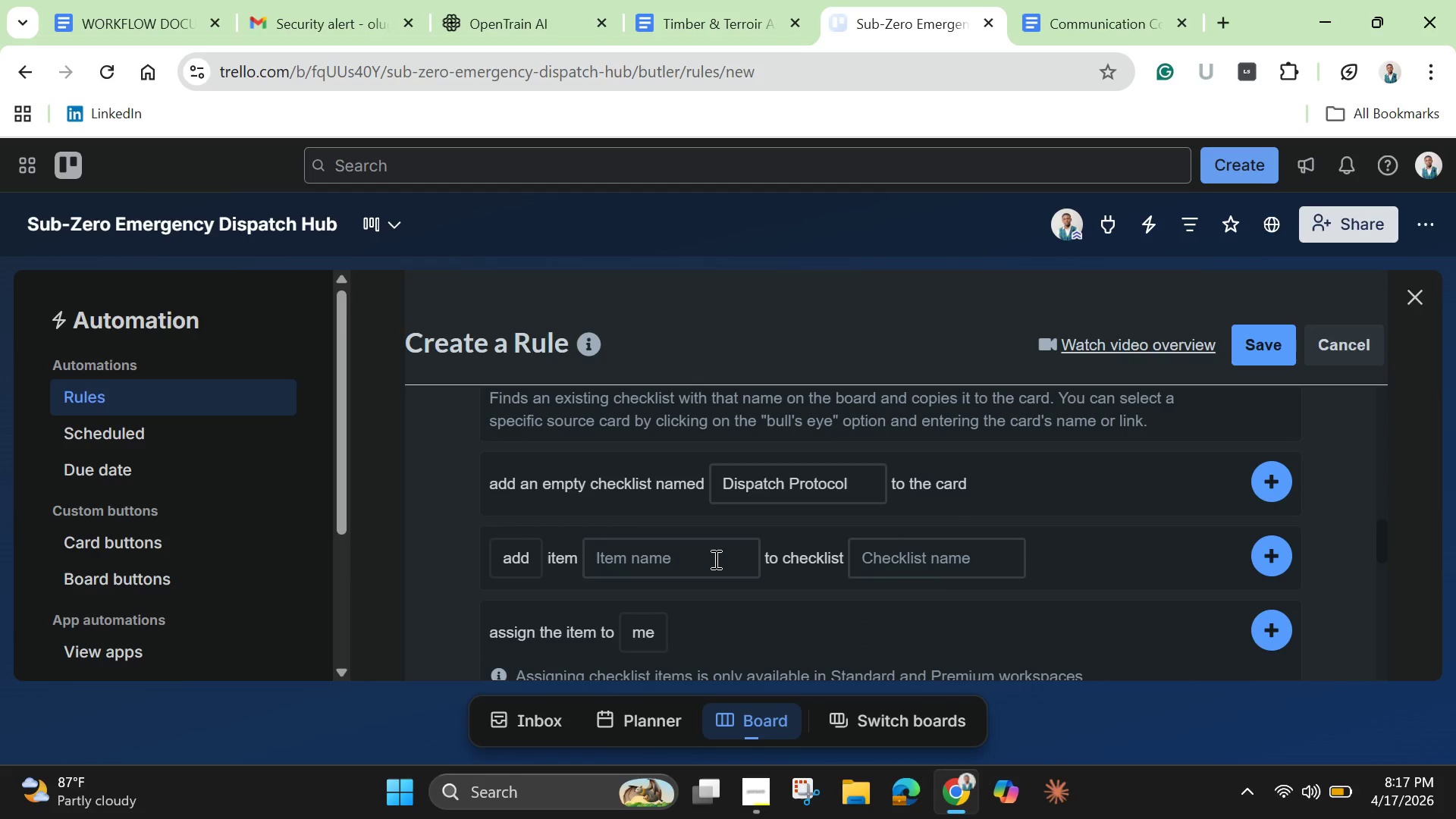 
left_click([714, 559])
 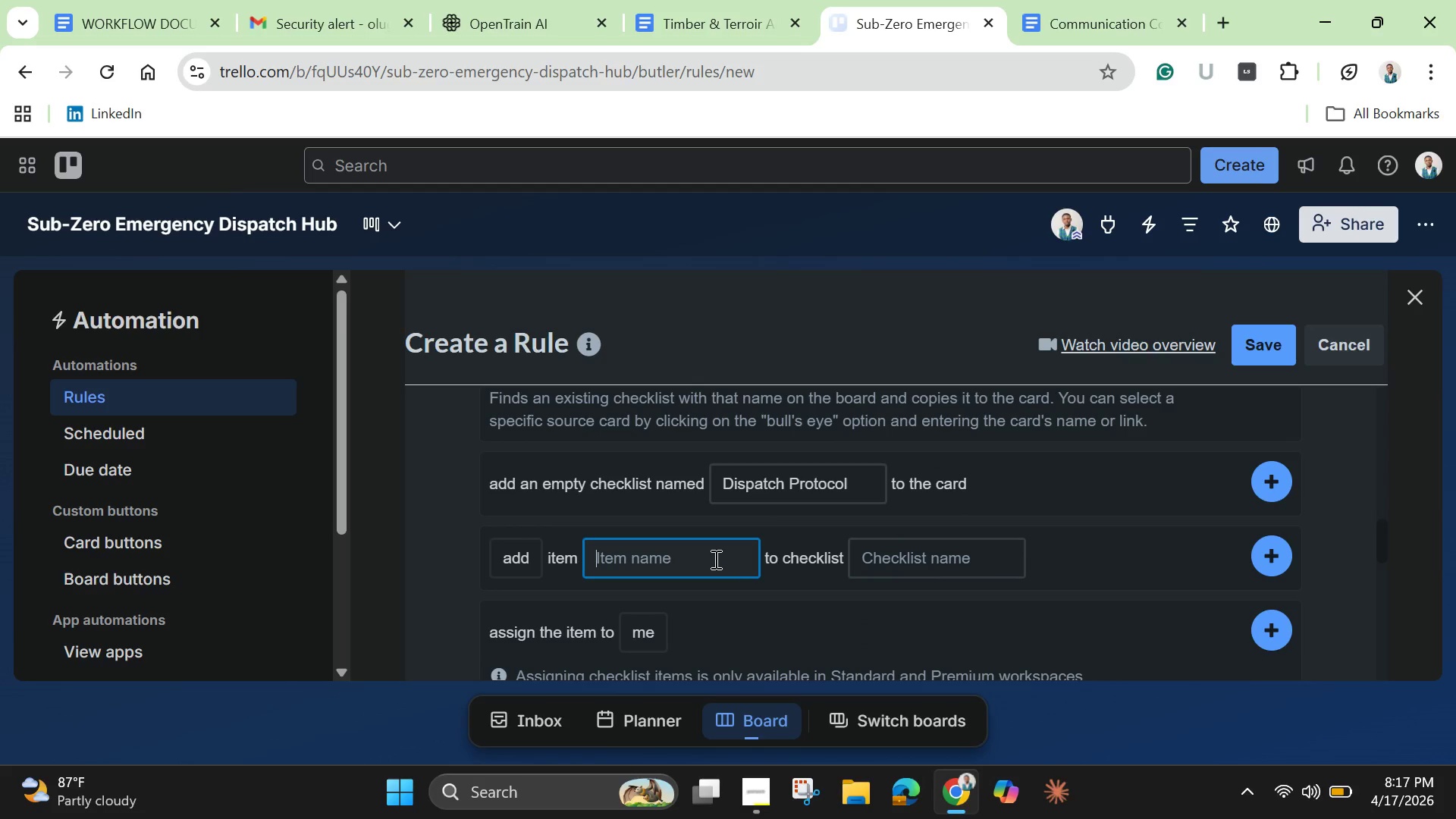 
wait(5.12)
 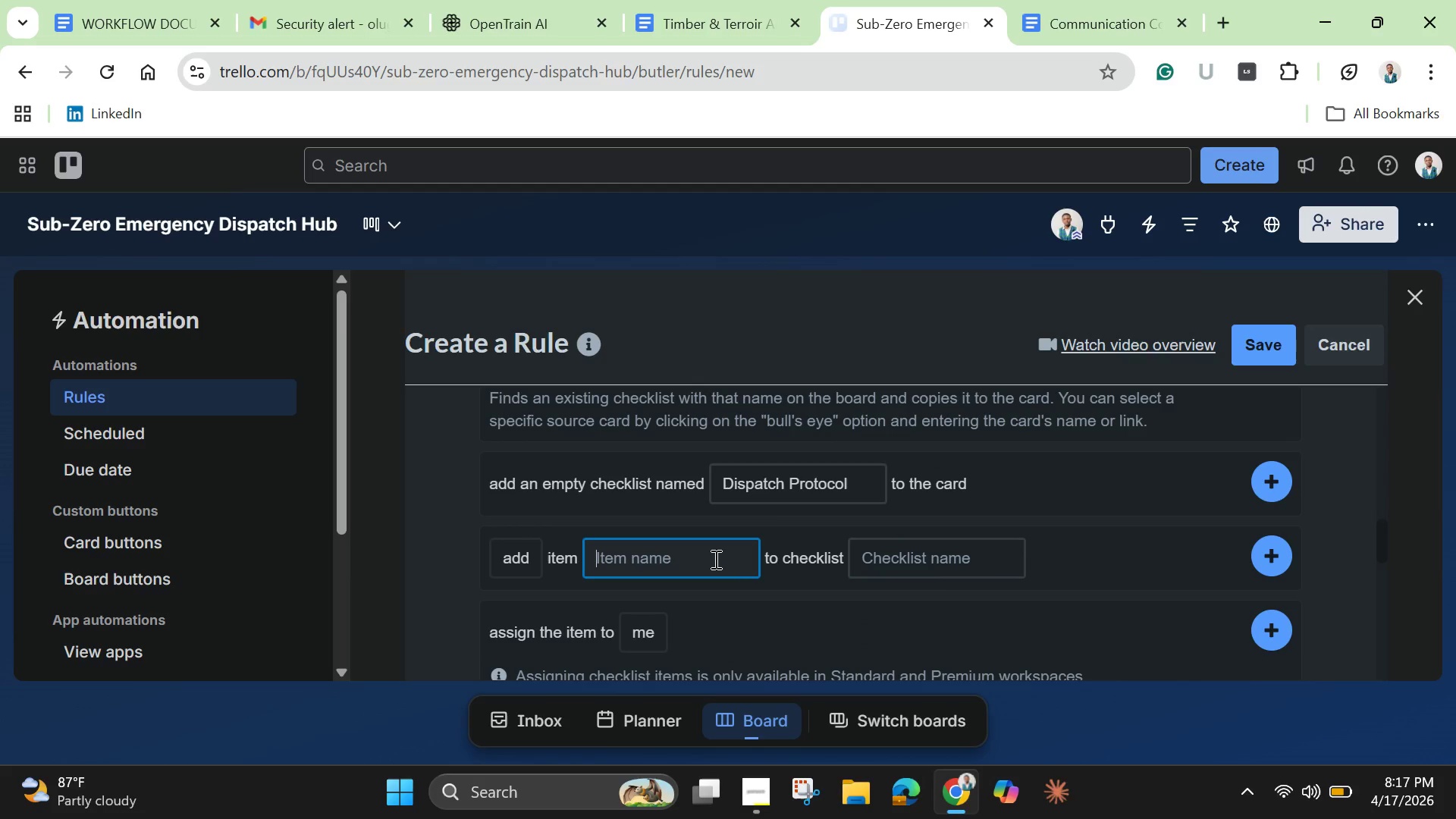 
type(Confi)
key(Backspace)
type(irm )
 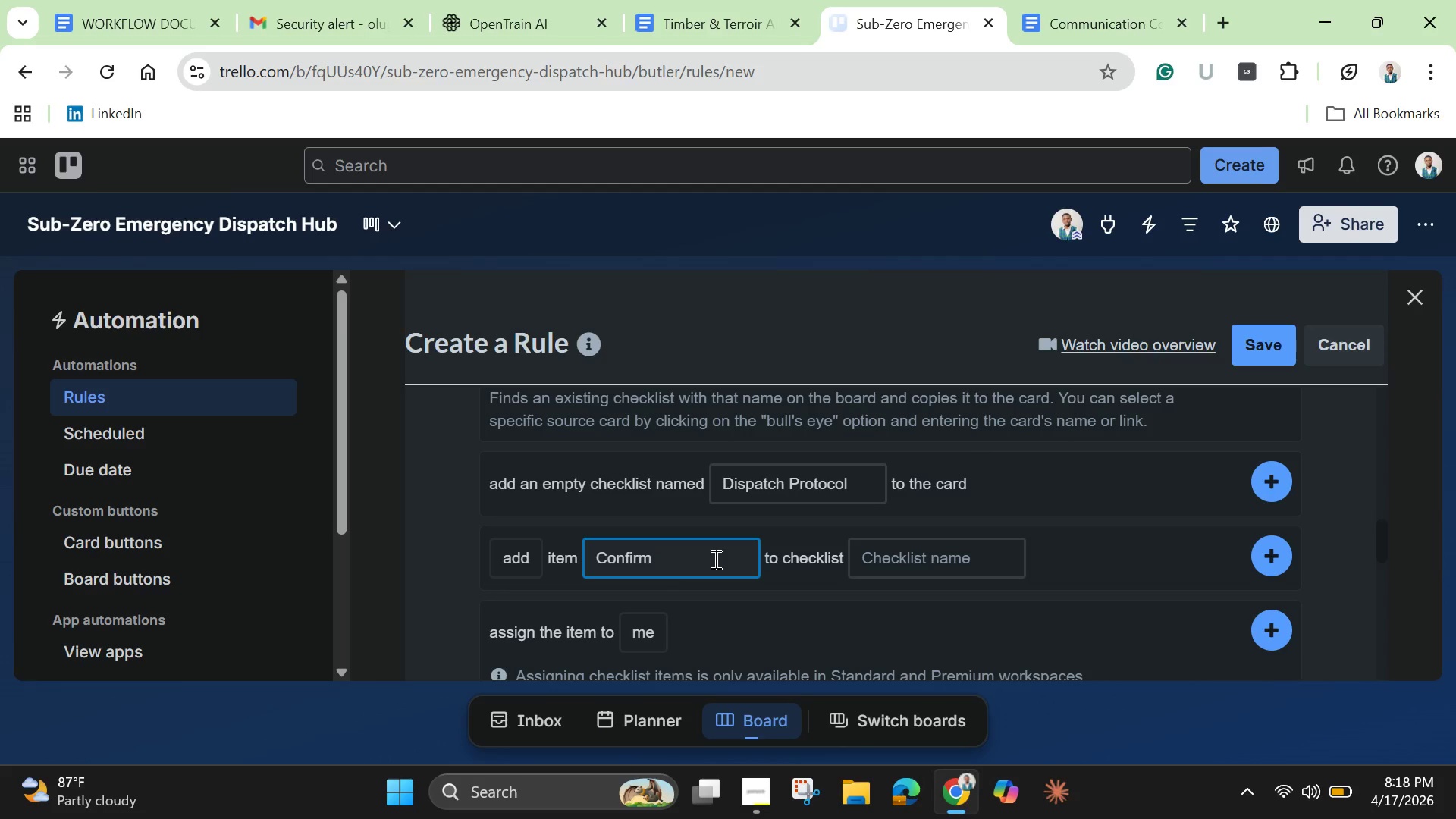 
wait(6.14)
 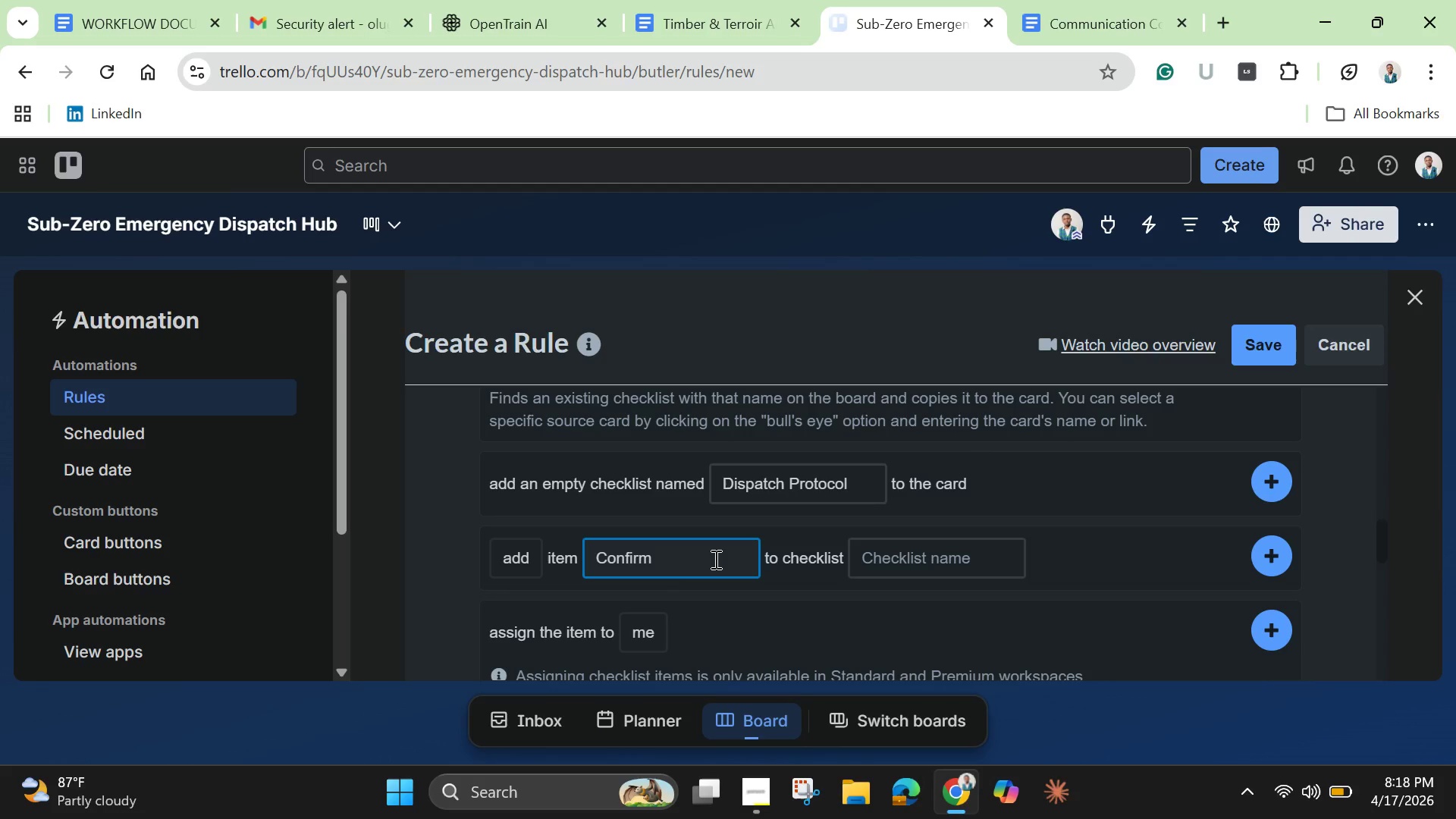 
type(site access authorization )
 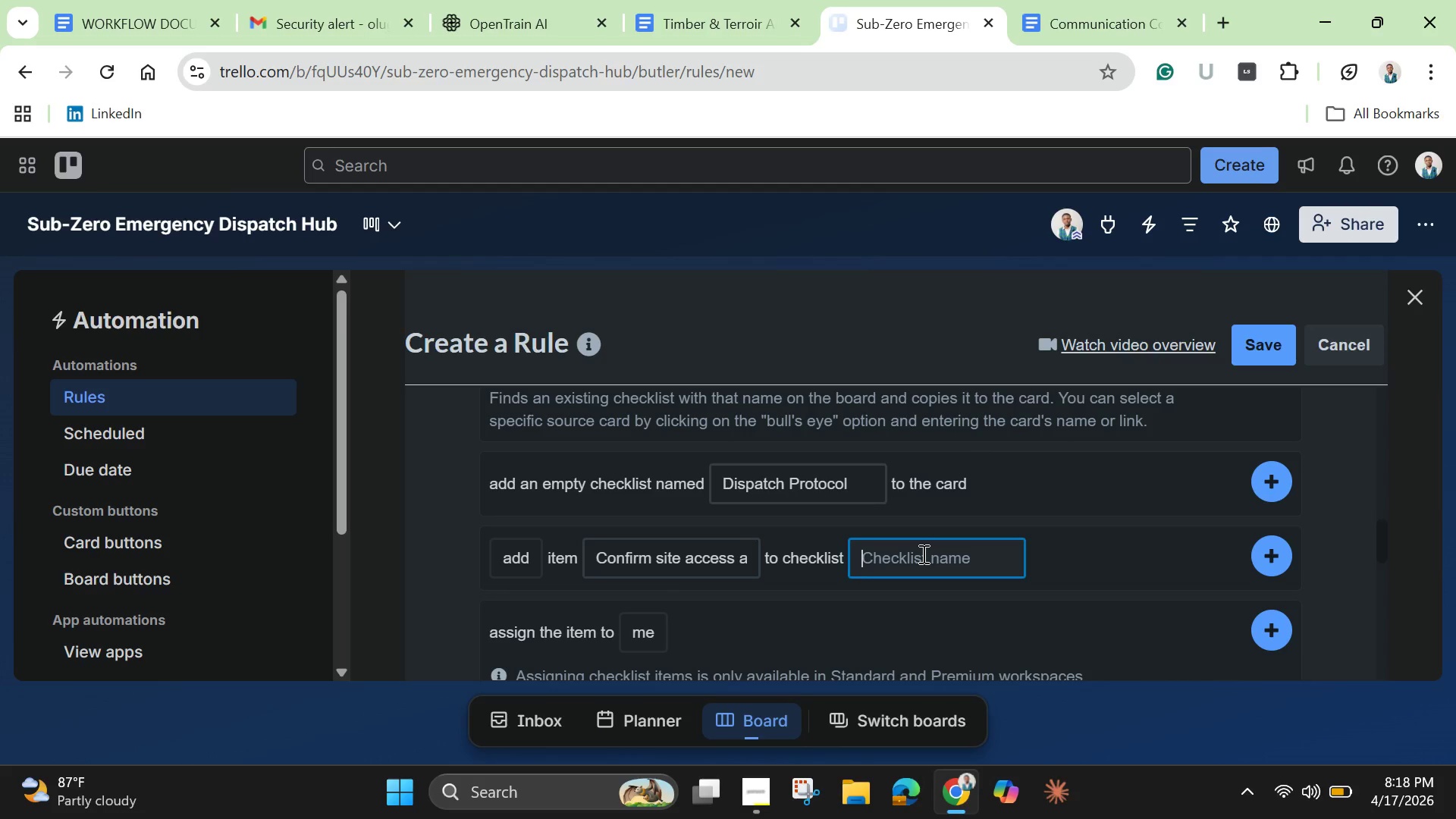 
wait(5.89)
 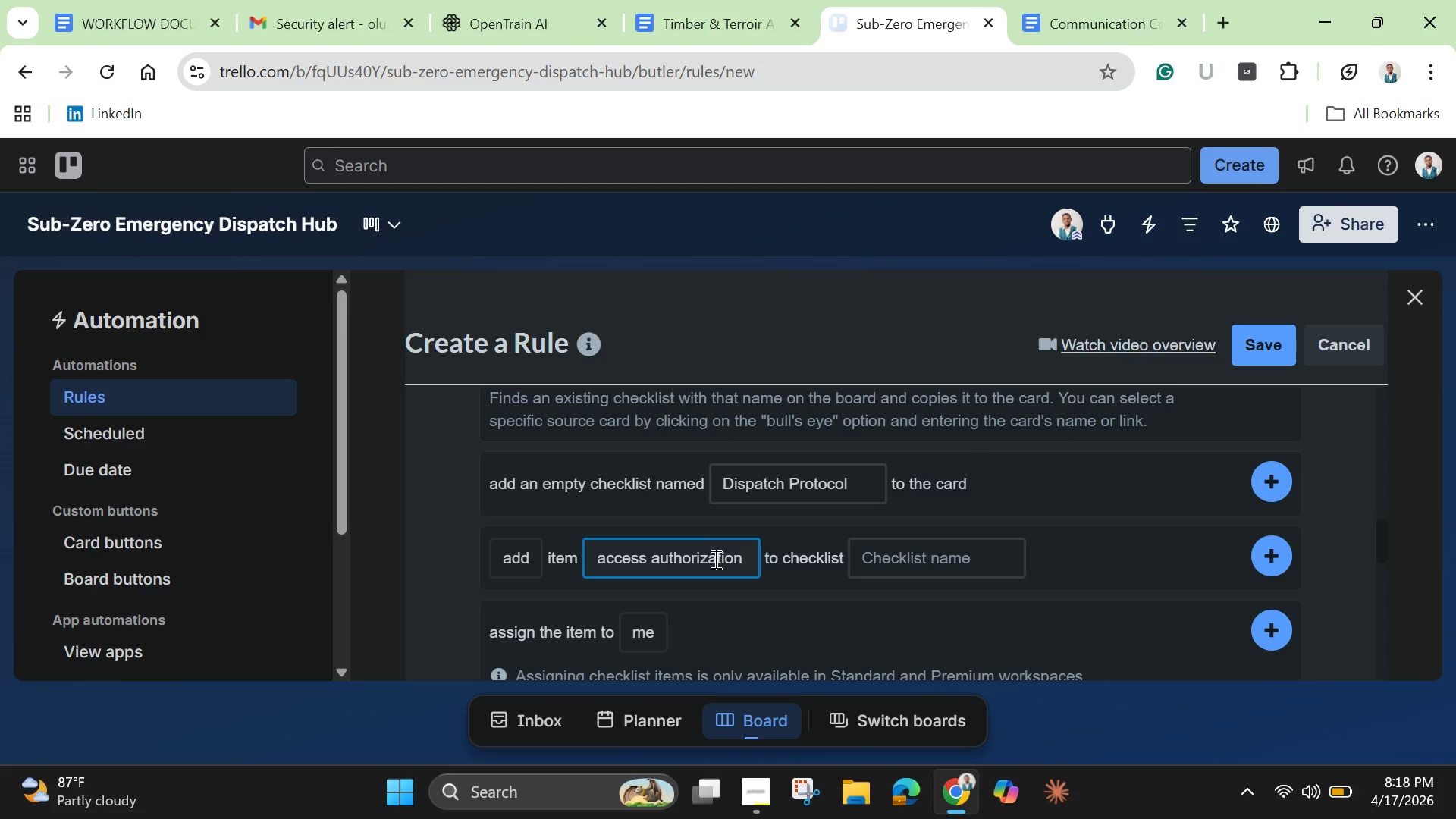 
double_click([798, 484])
 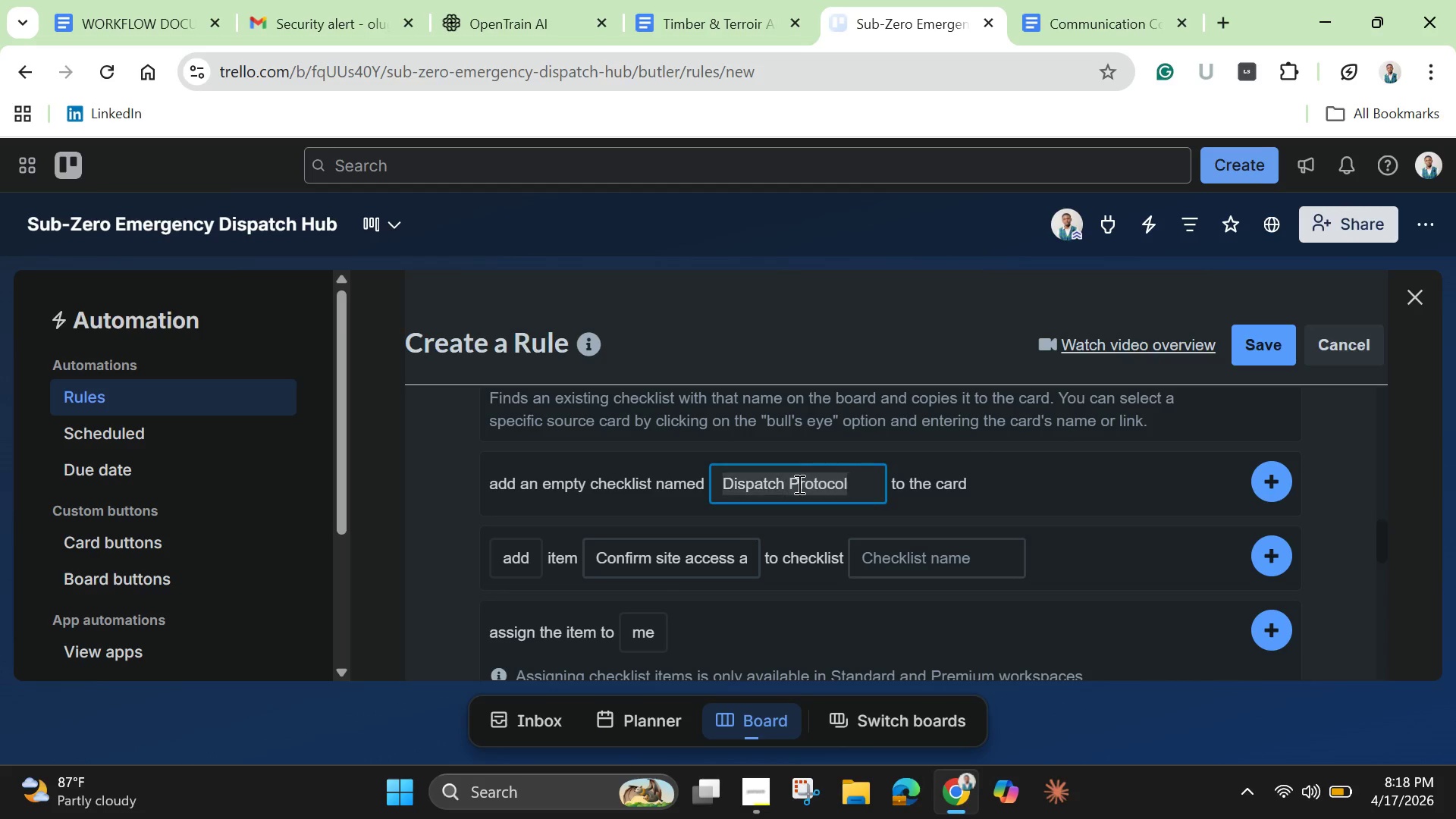 
triple_click([798, 484])
 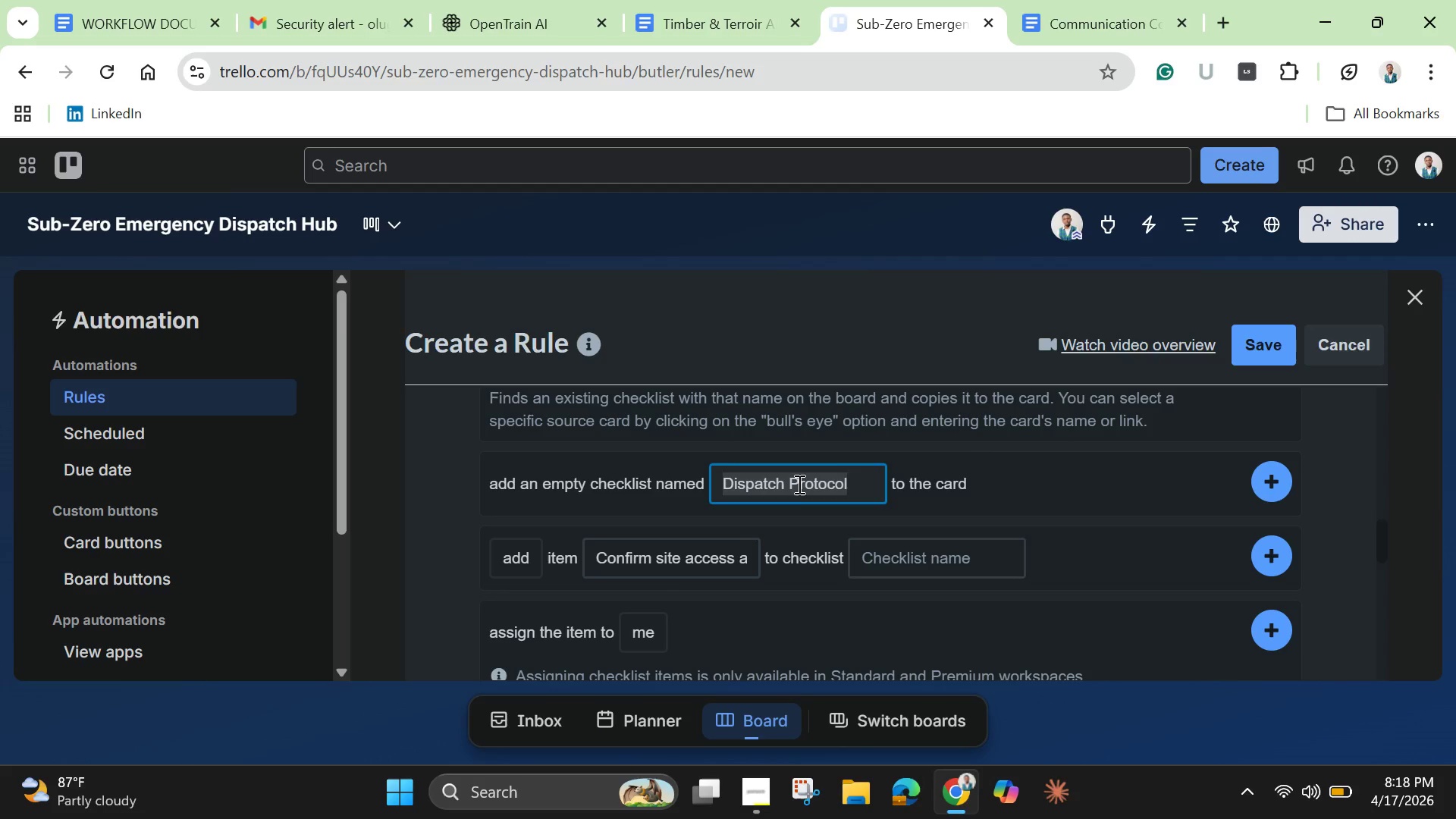 
right_click([798, 484])
 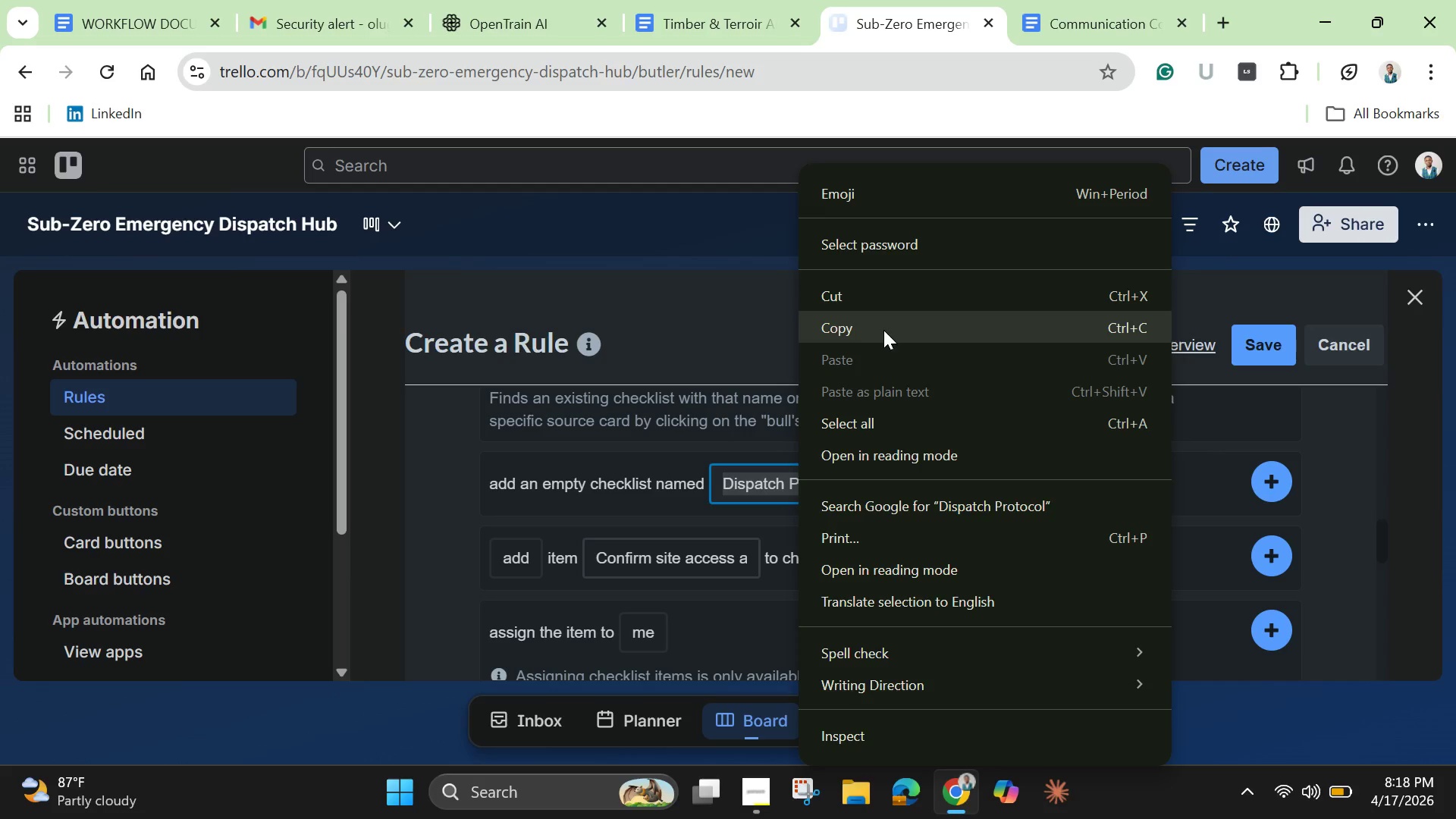 
left_click([884, 330])
 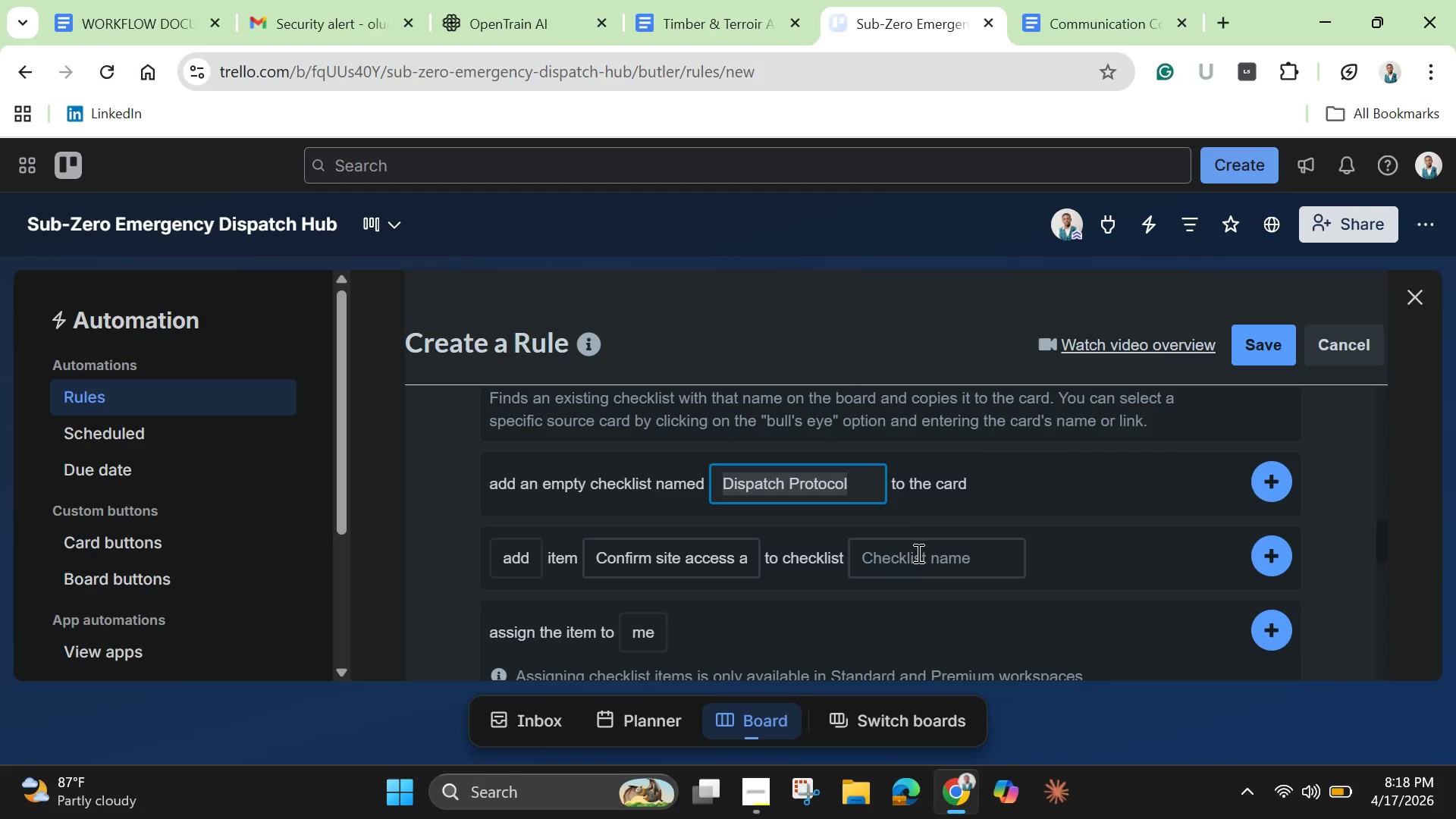 
left_click([917, 553])
 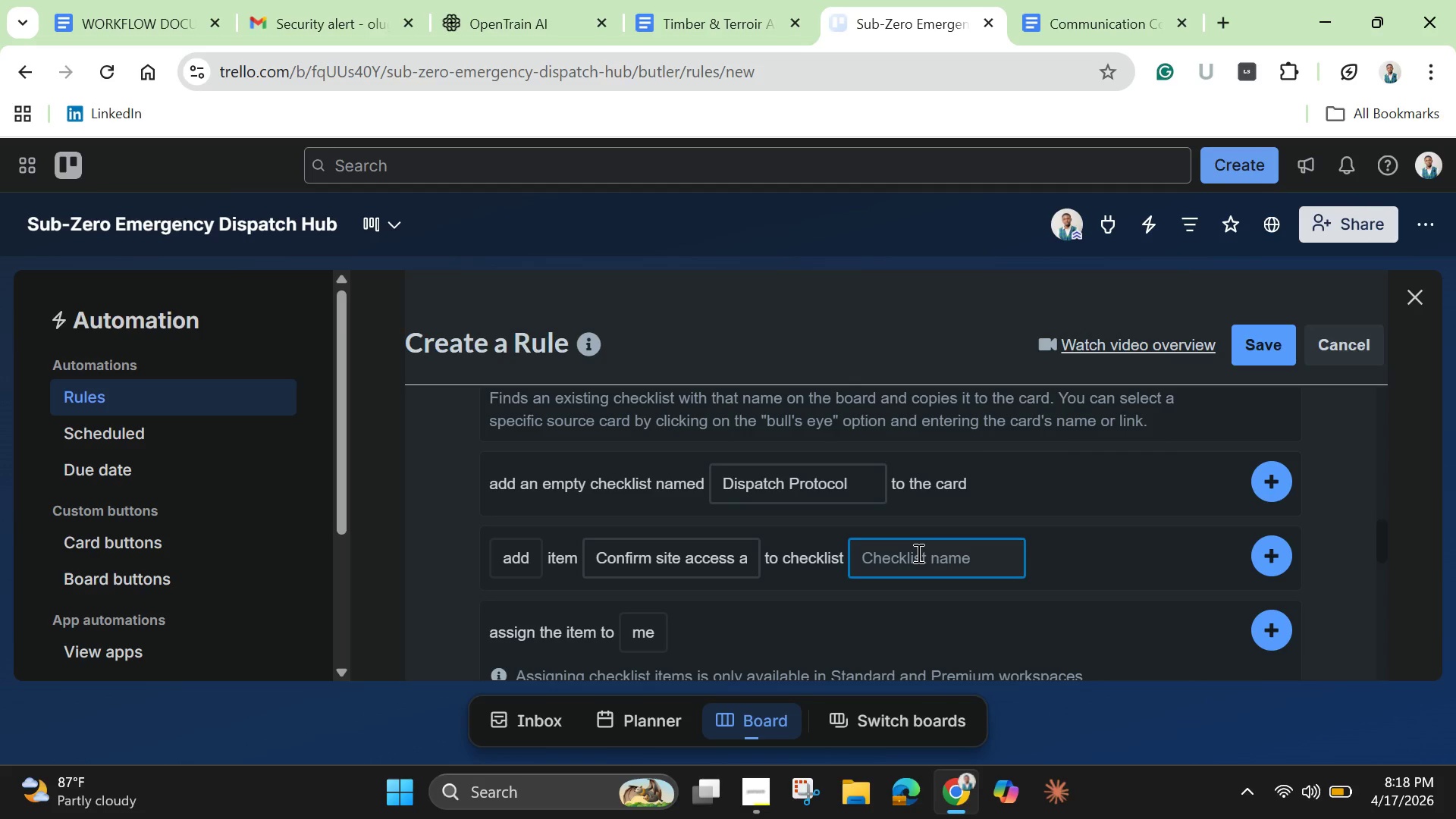 
key(Control+V)
 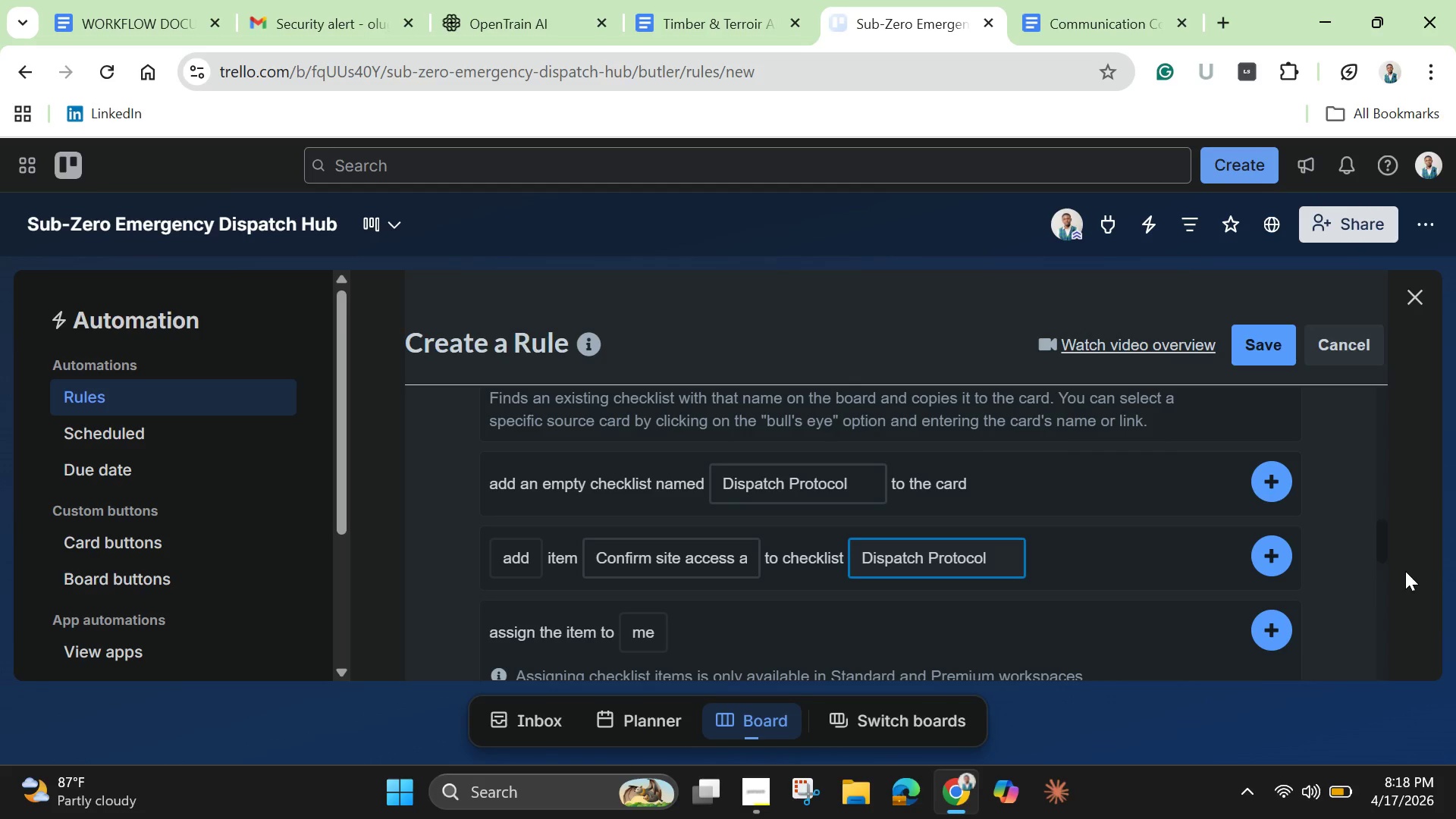 
left_click([1276, 555])
 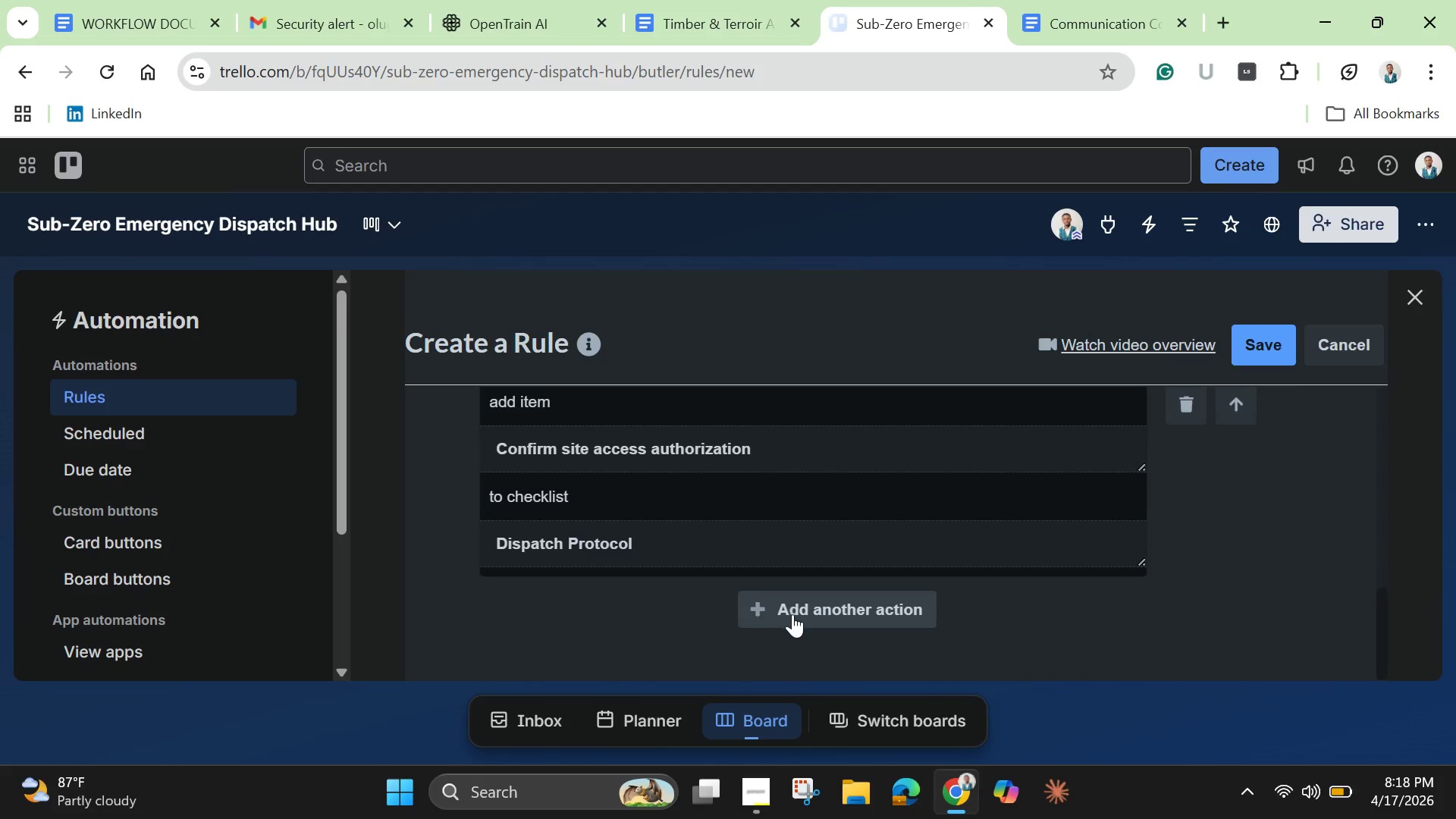 
scroll: coordinate [802, 581], scroll_direction: down, amount: 4.0
 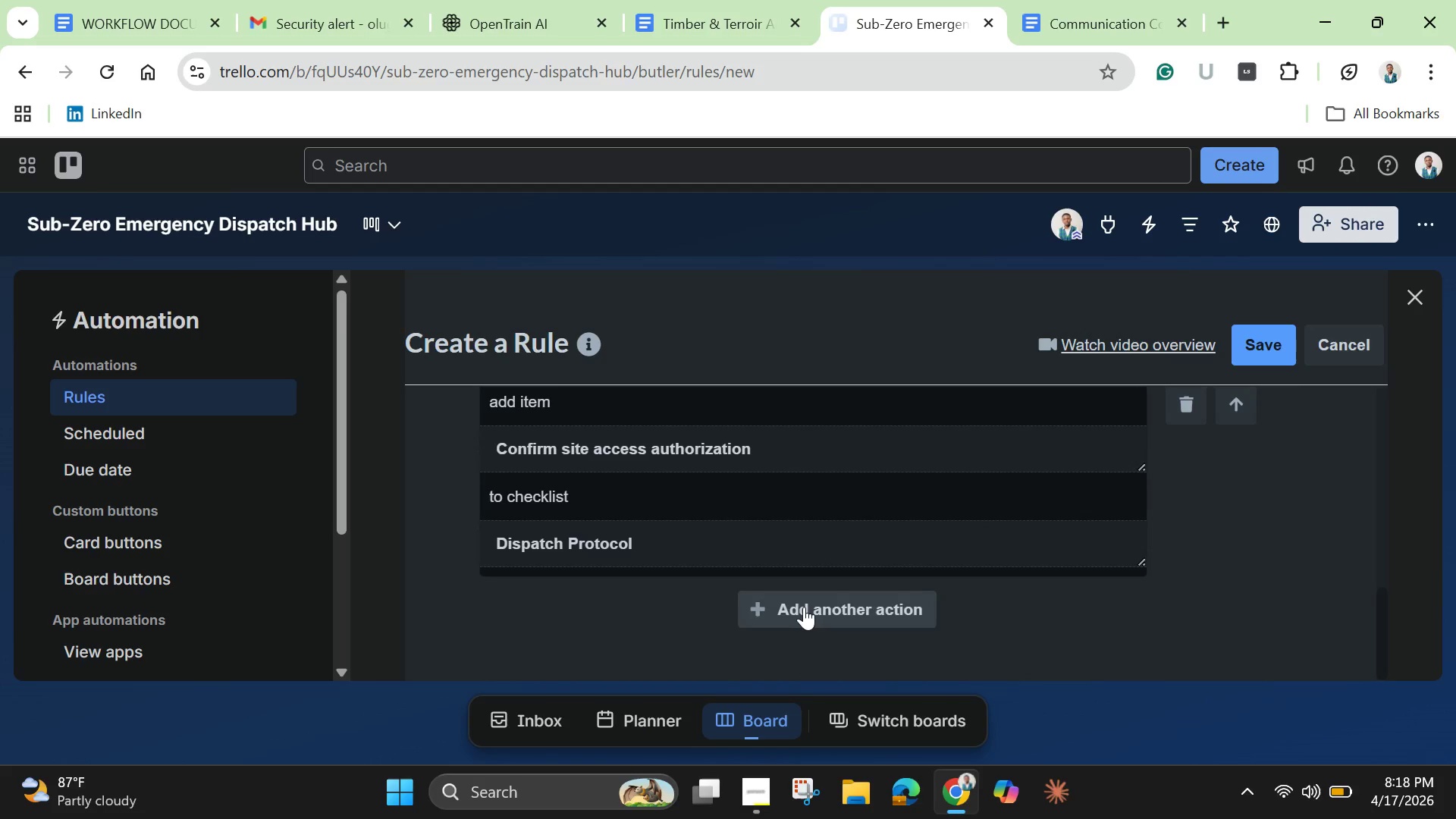 
left_click([804, 607])
 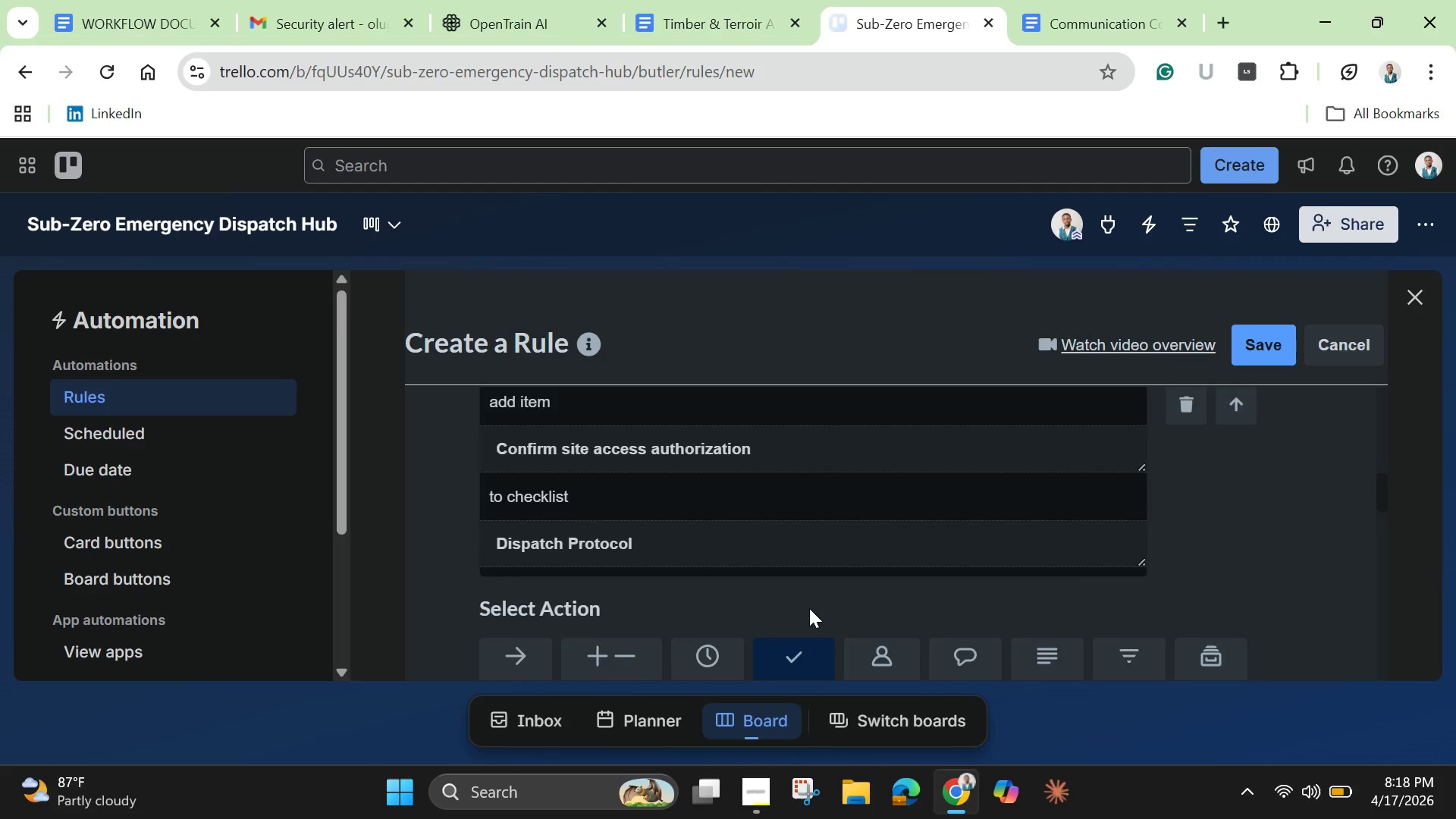 
scroll: coordinate [805, 515], scroll_direction: down, amount: 4.0
 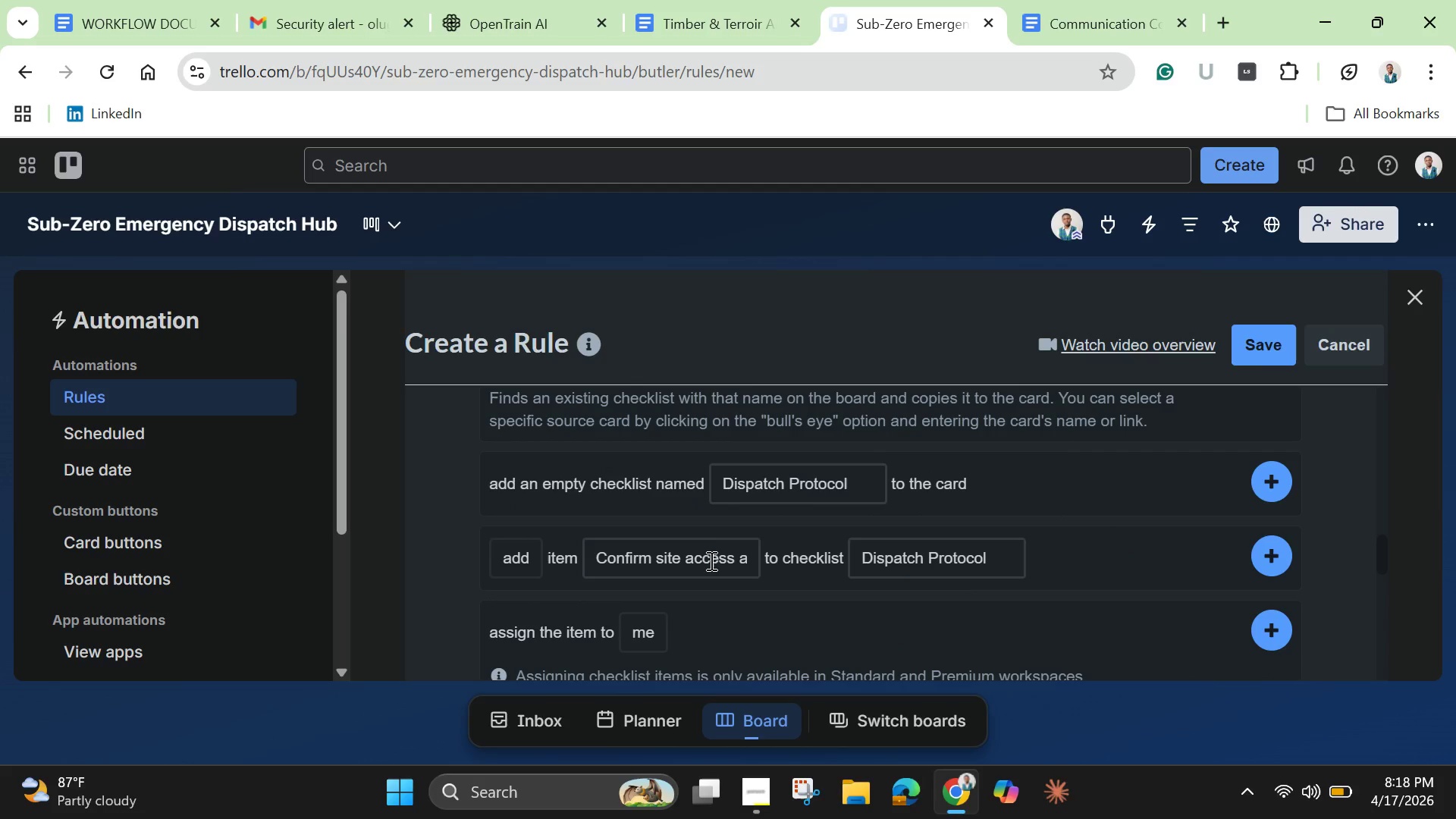 
wait(7.58)
 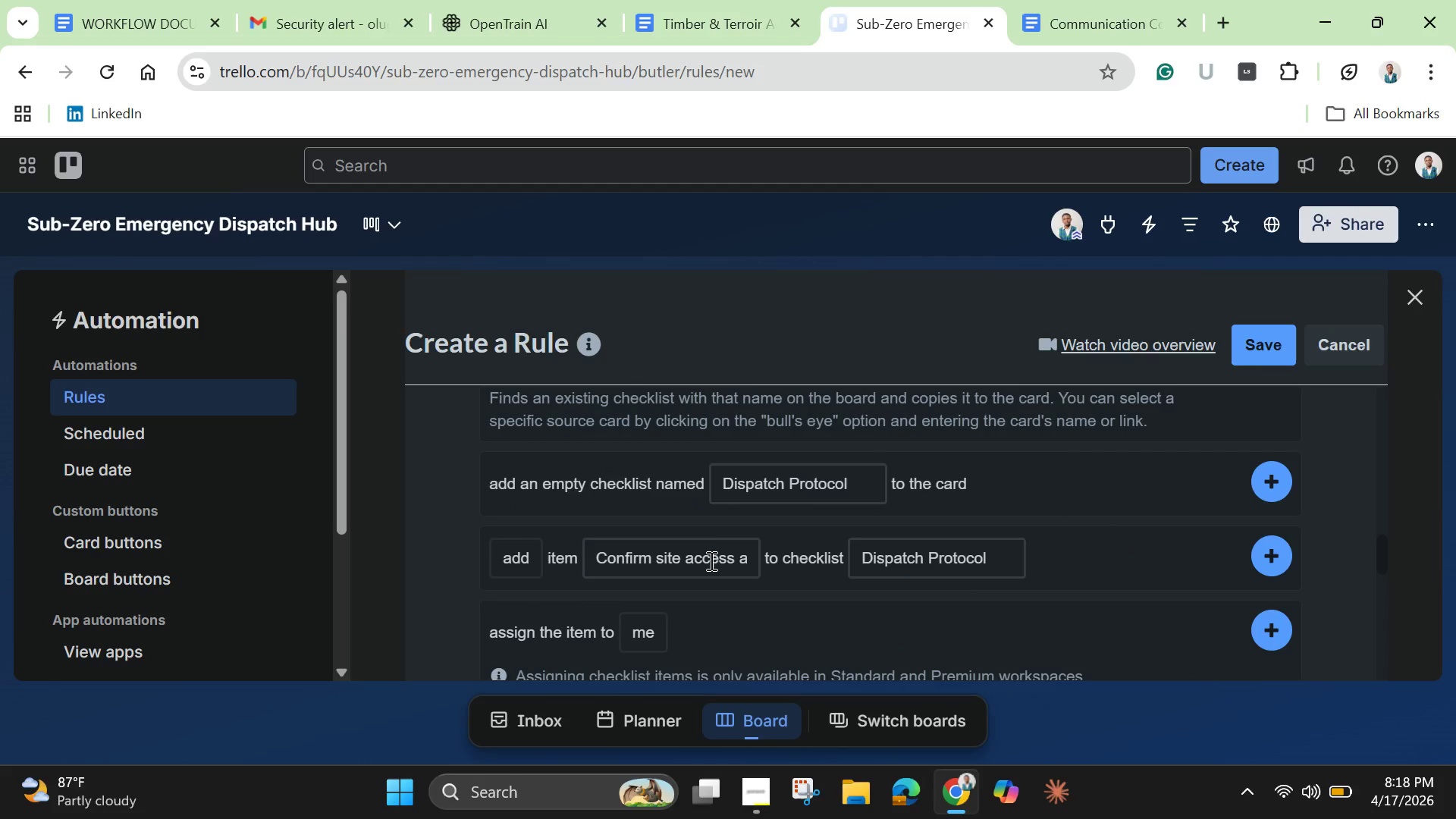 
double_click([710, 560])
 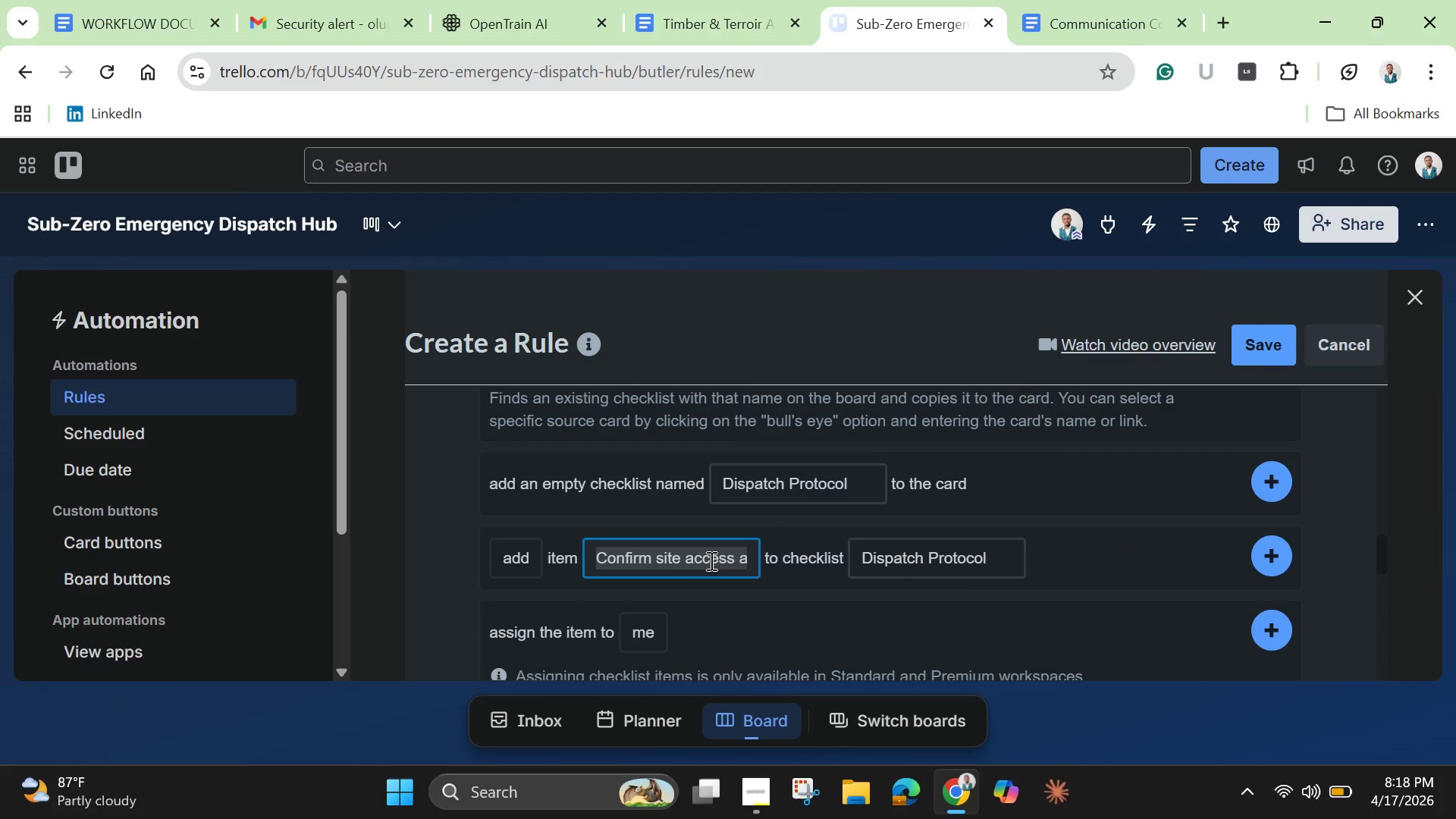 
triple_click([710, 560])
 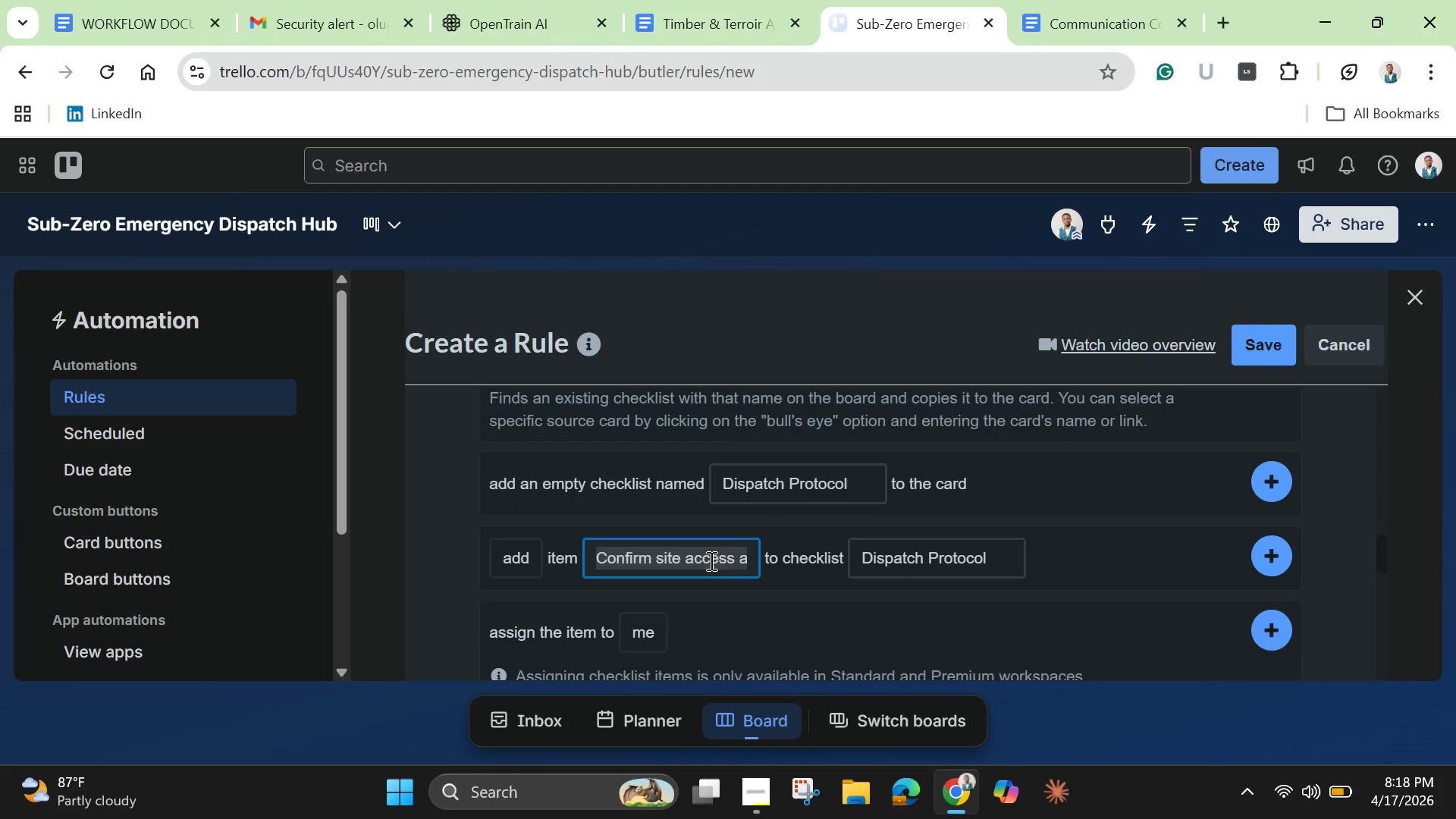 
key(Backspace)
 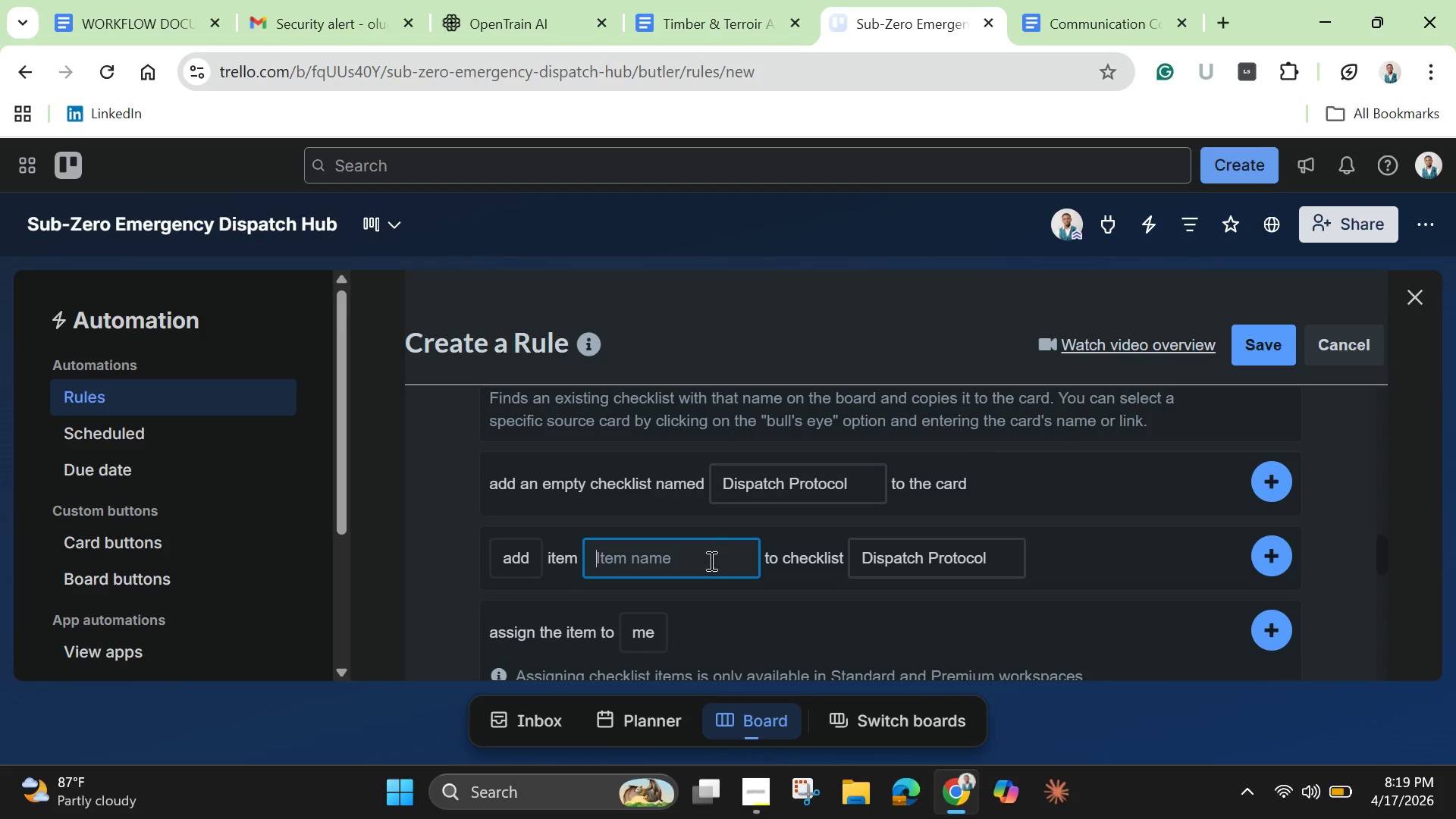 
wait(20.22)
 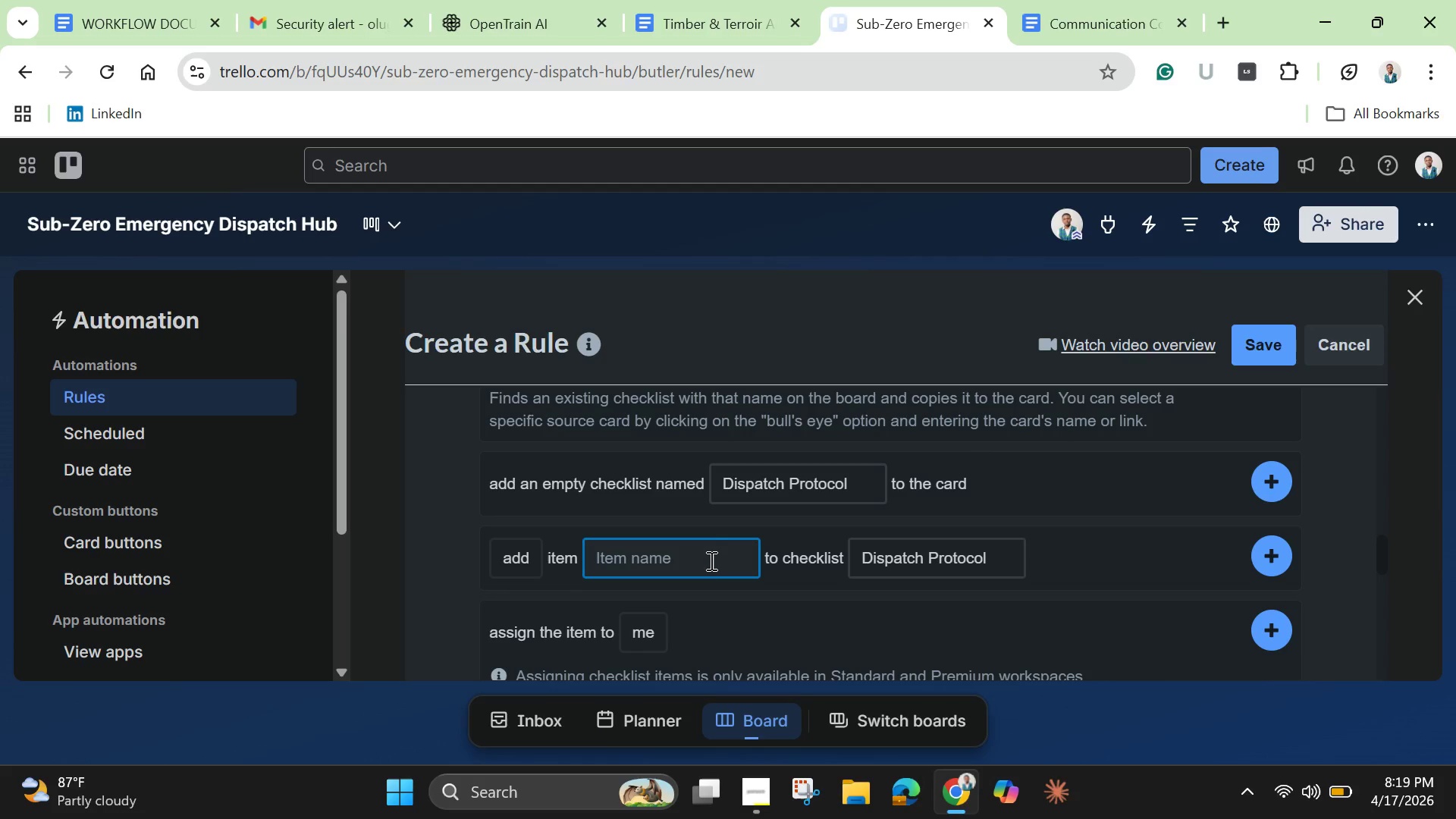 
type(Verify )
 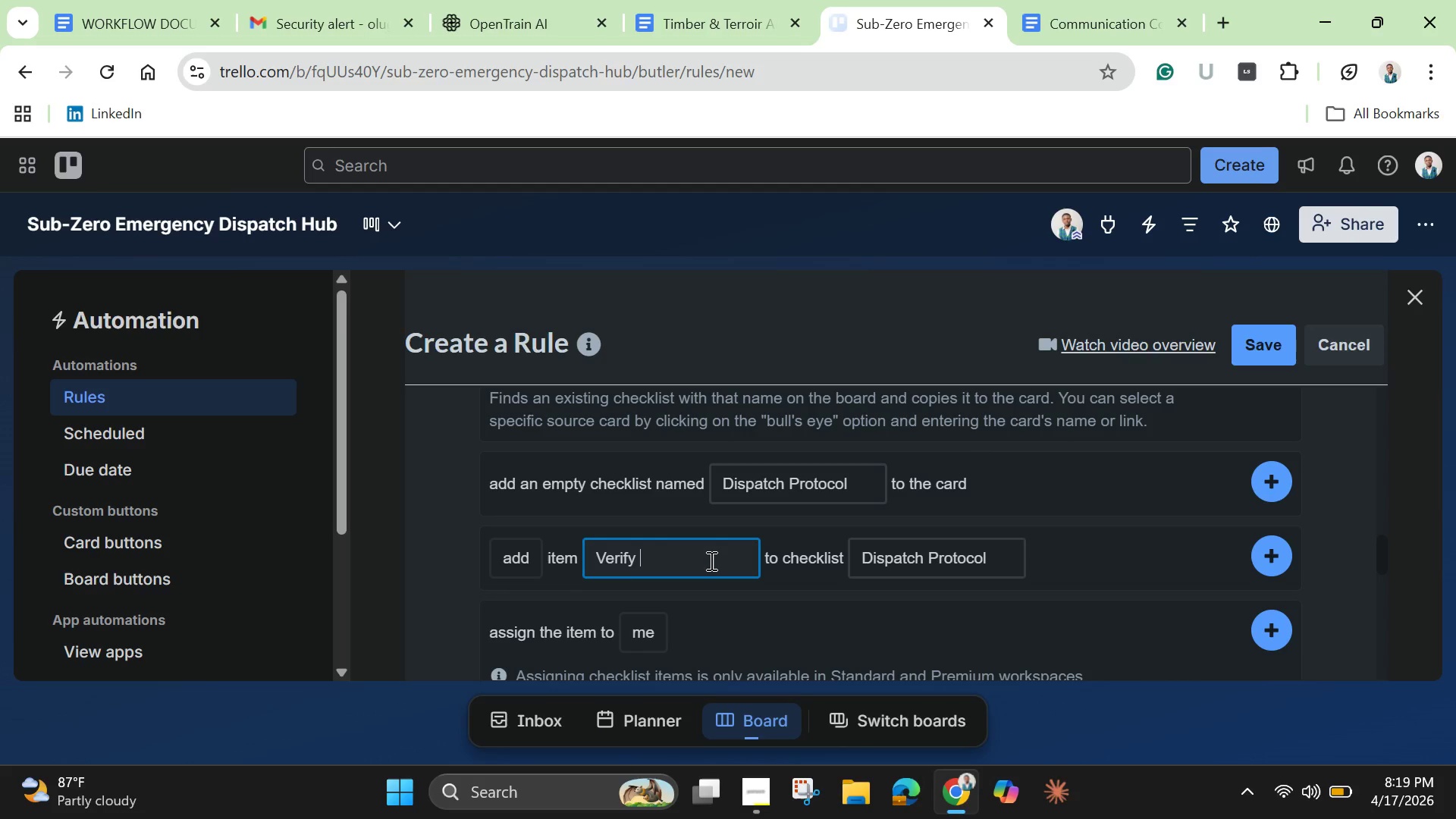 
wait(10.62)
 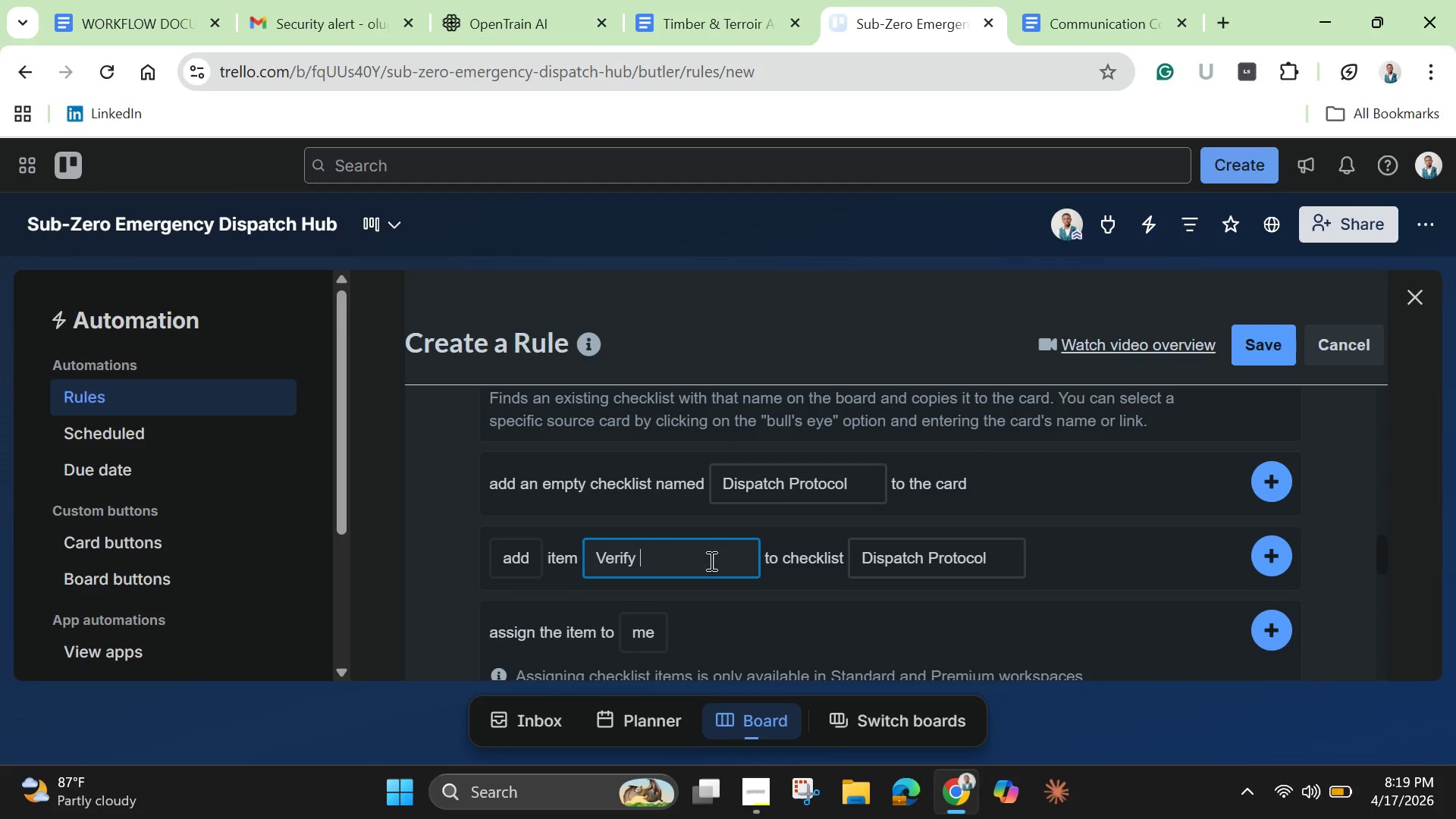 
type(client contact a)
 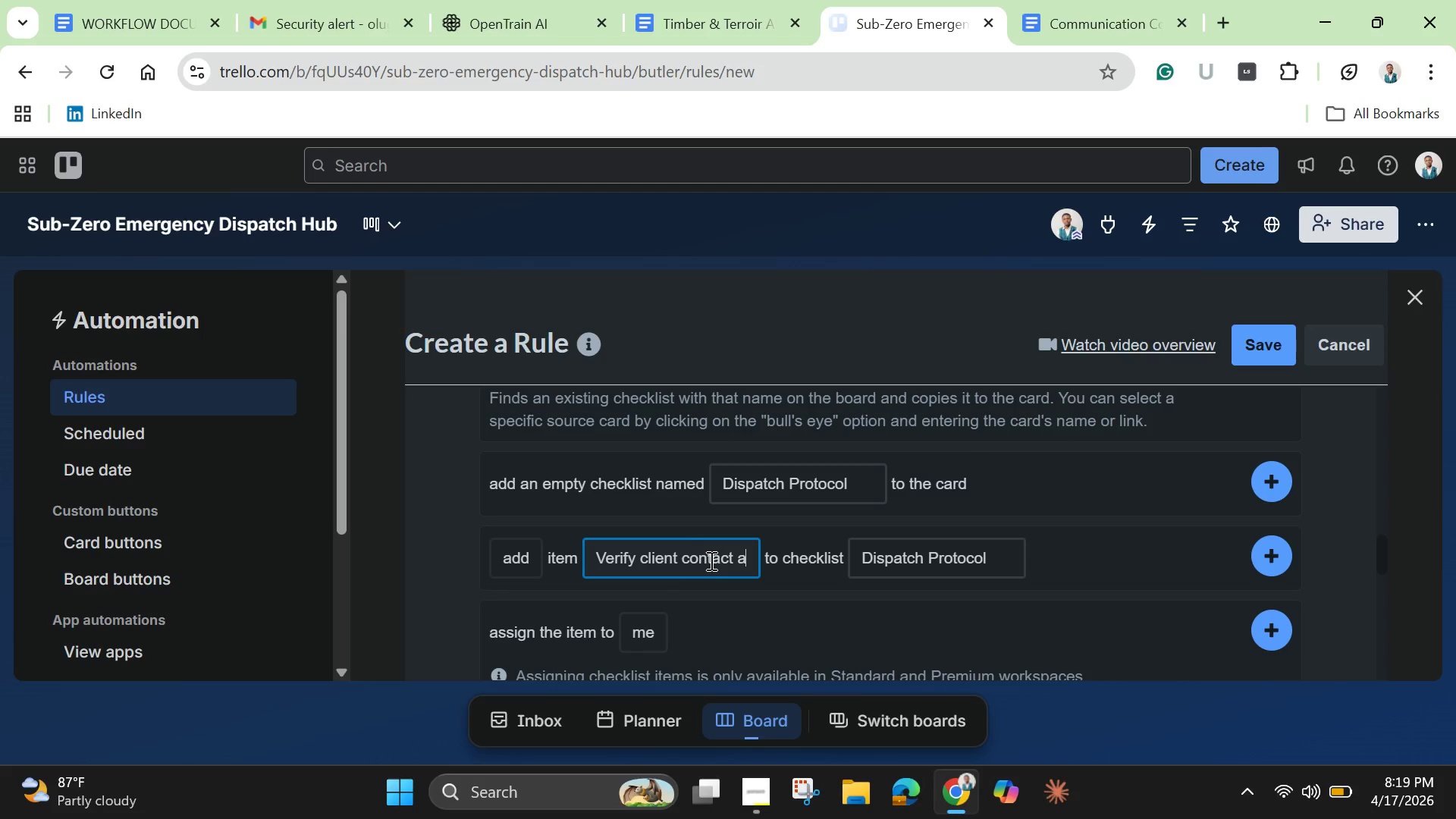 
key(Backspace)
type(on arrival )
key(Backspace)
 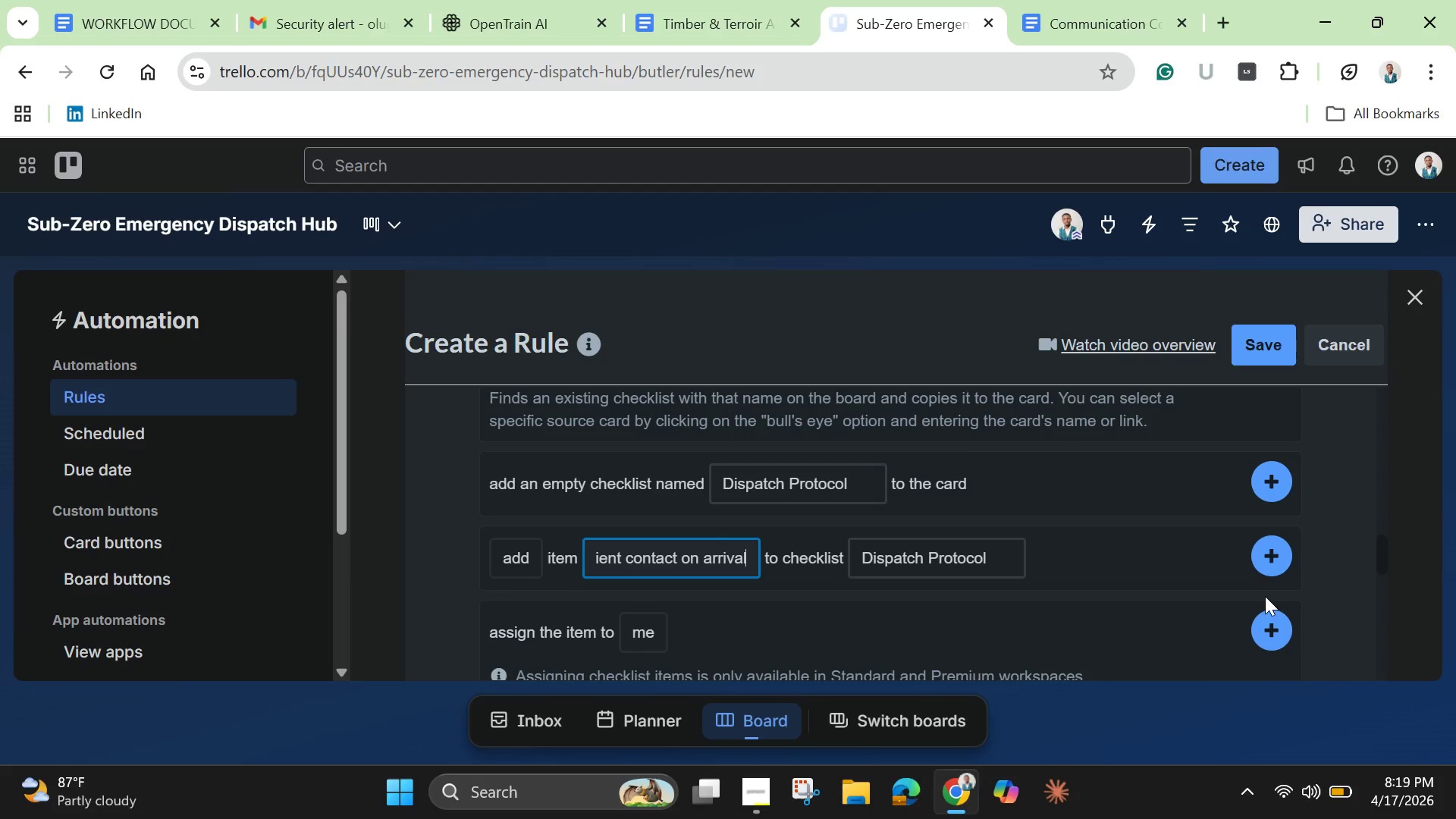 
left_click([1282, 560])
 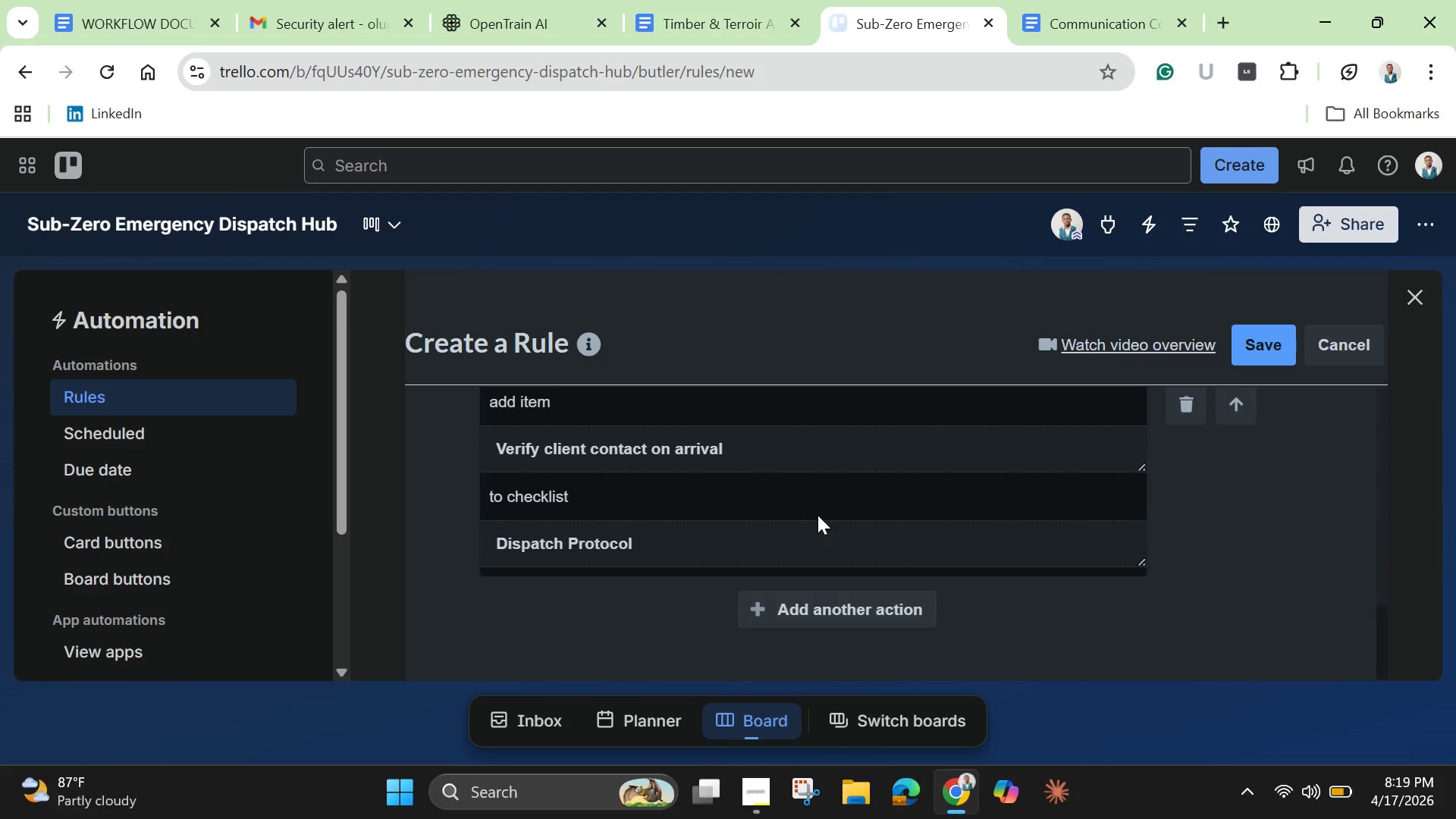 
scroll: coordinate [817, 523], scroll_direction: up, amount: 4.0
 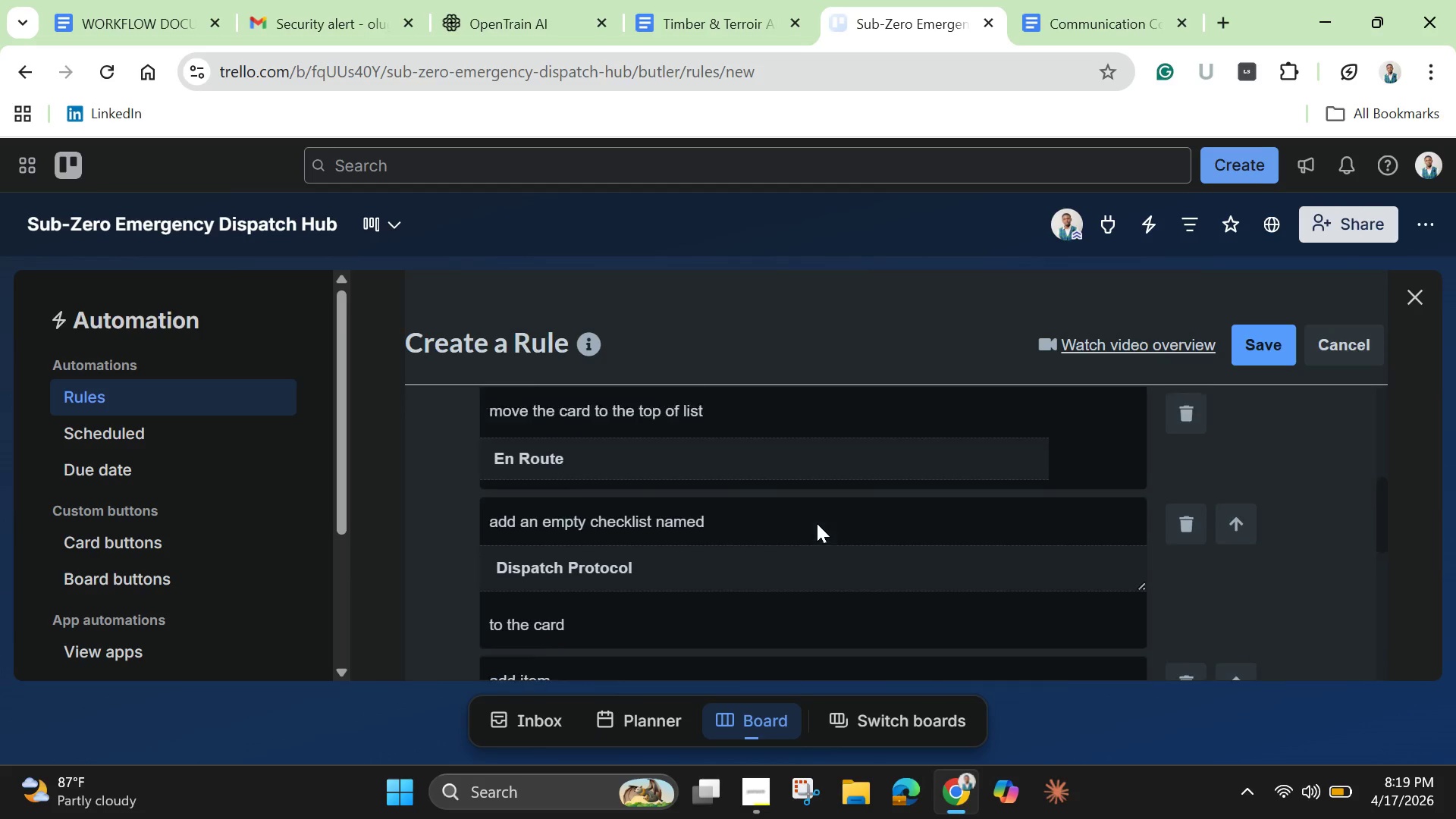 
scroll: coordinate [817, 523], scroll_direction: down, amount: 7.0
 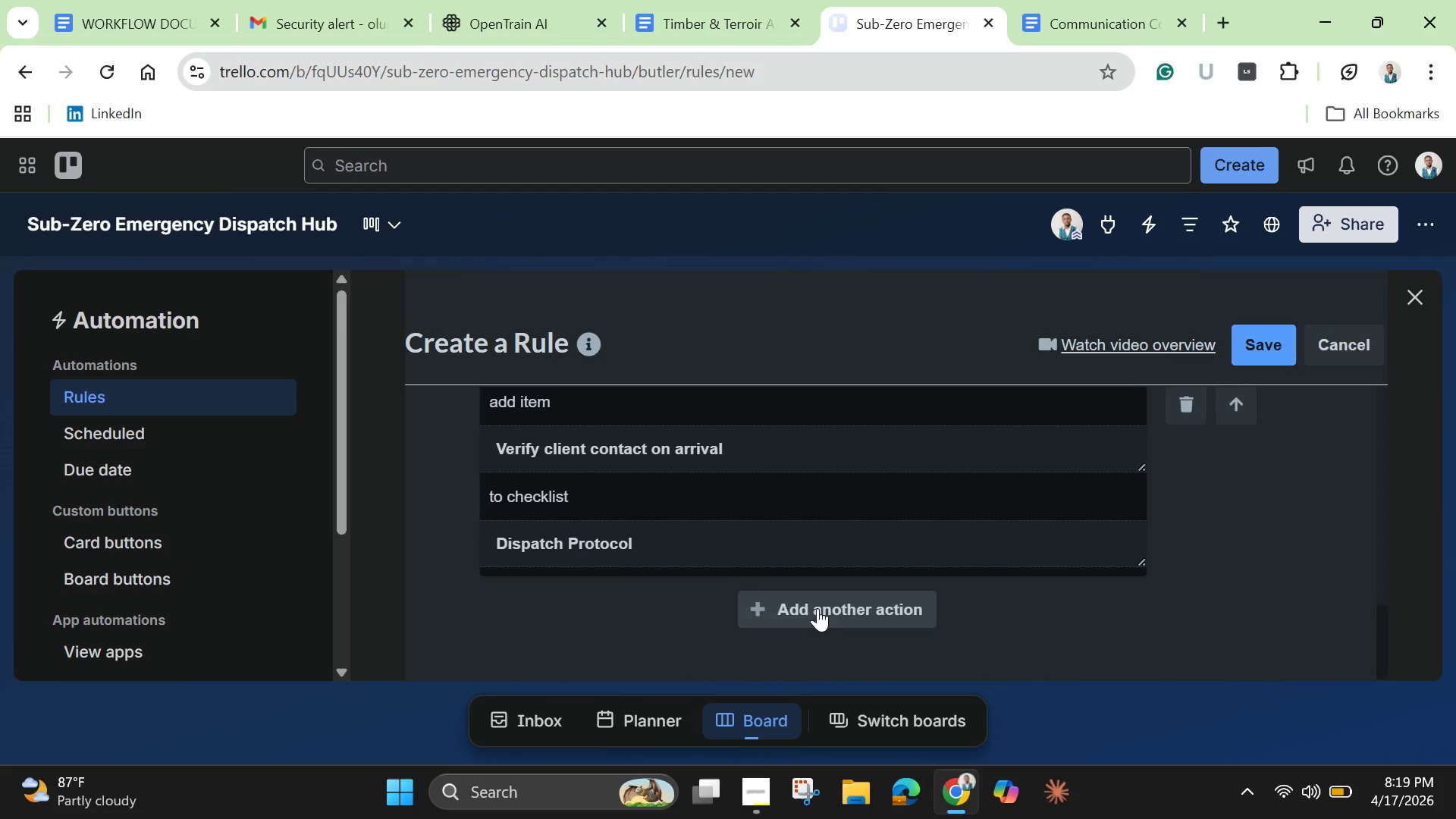 
left_click([817, 608])
 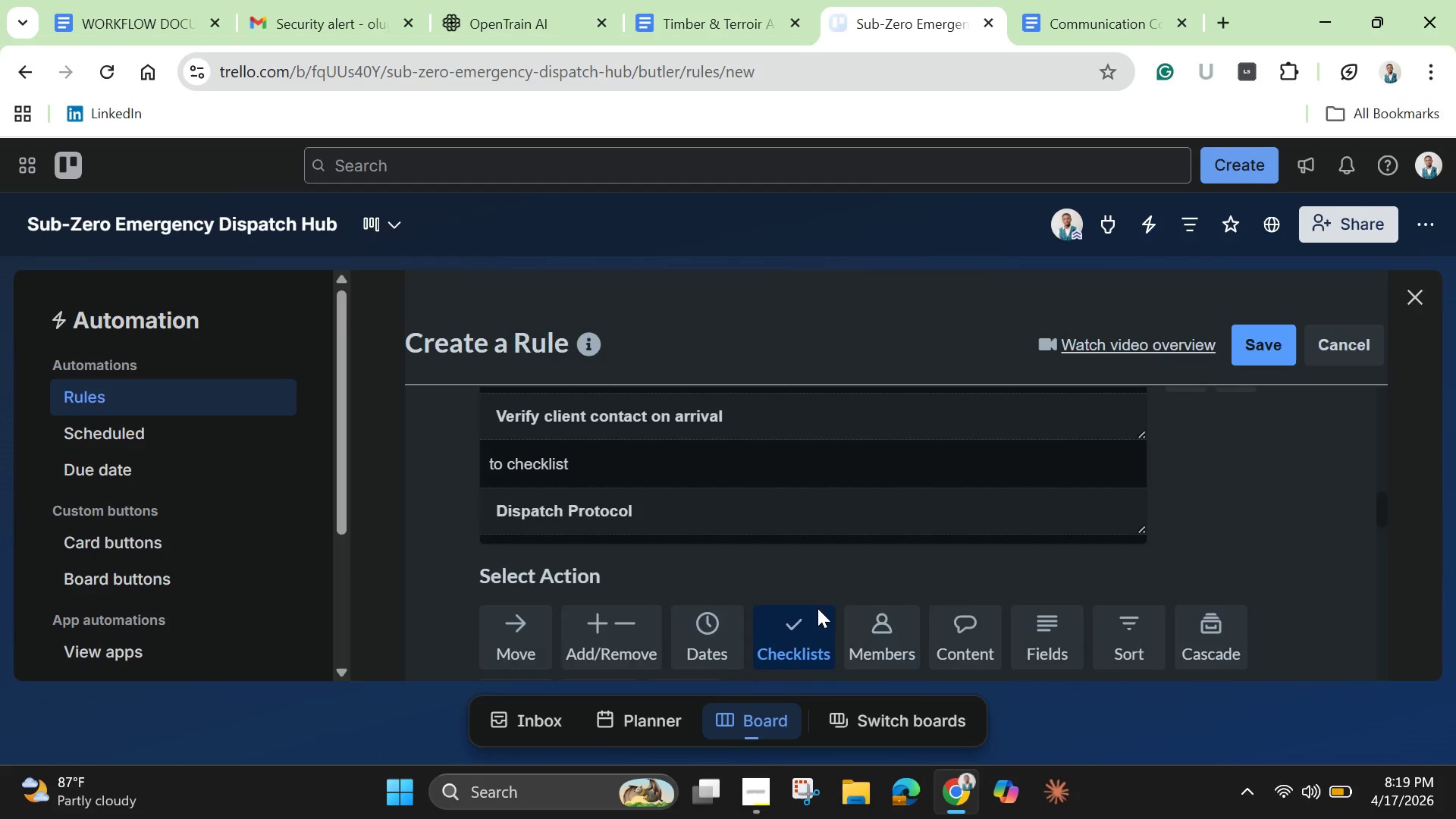 
scroll: coordinate [781, 597], scroll_direction: down, amount: 4.0
 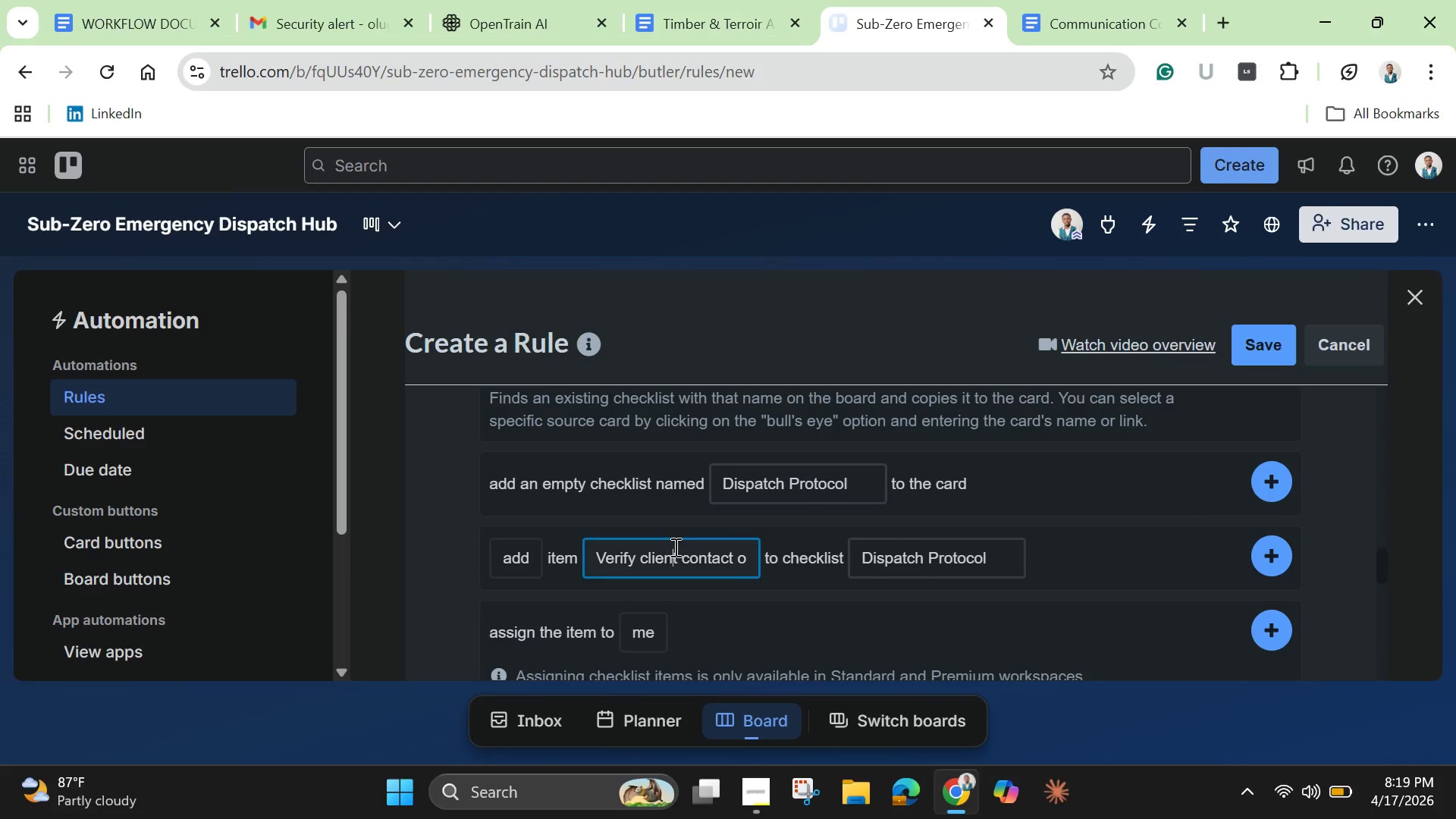 
double_click([674, 547])
 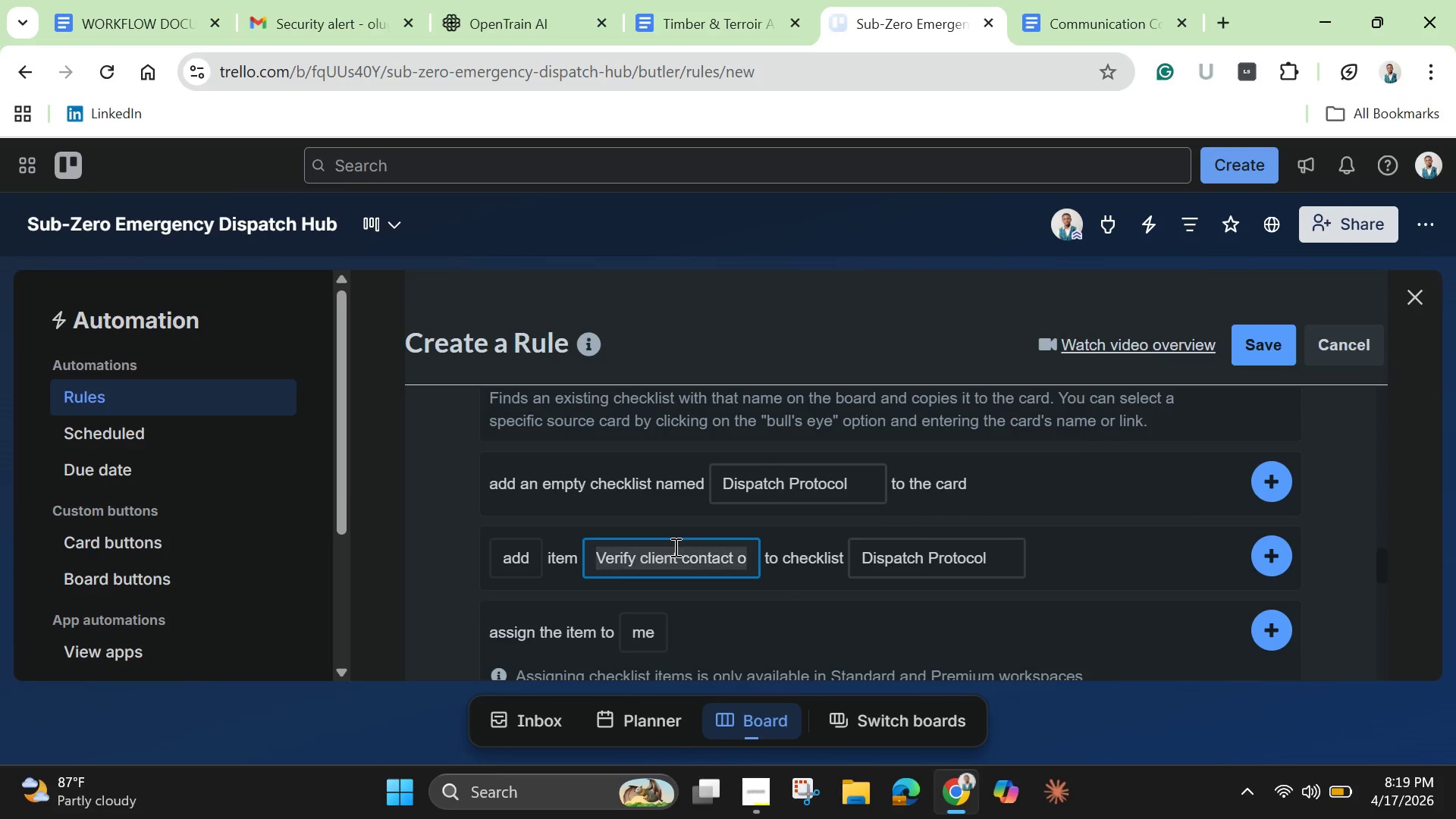 
triple_click([674, 547])
 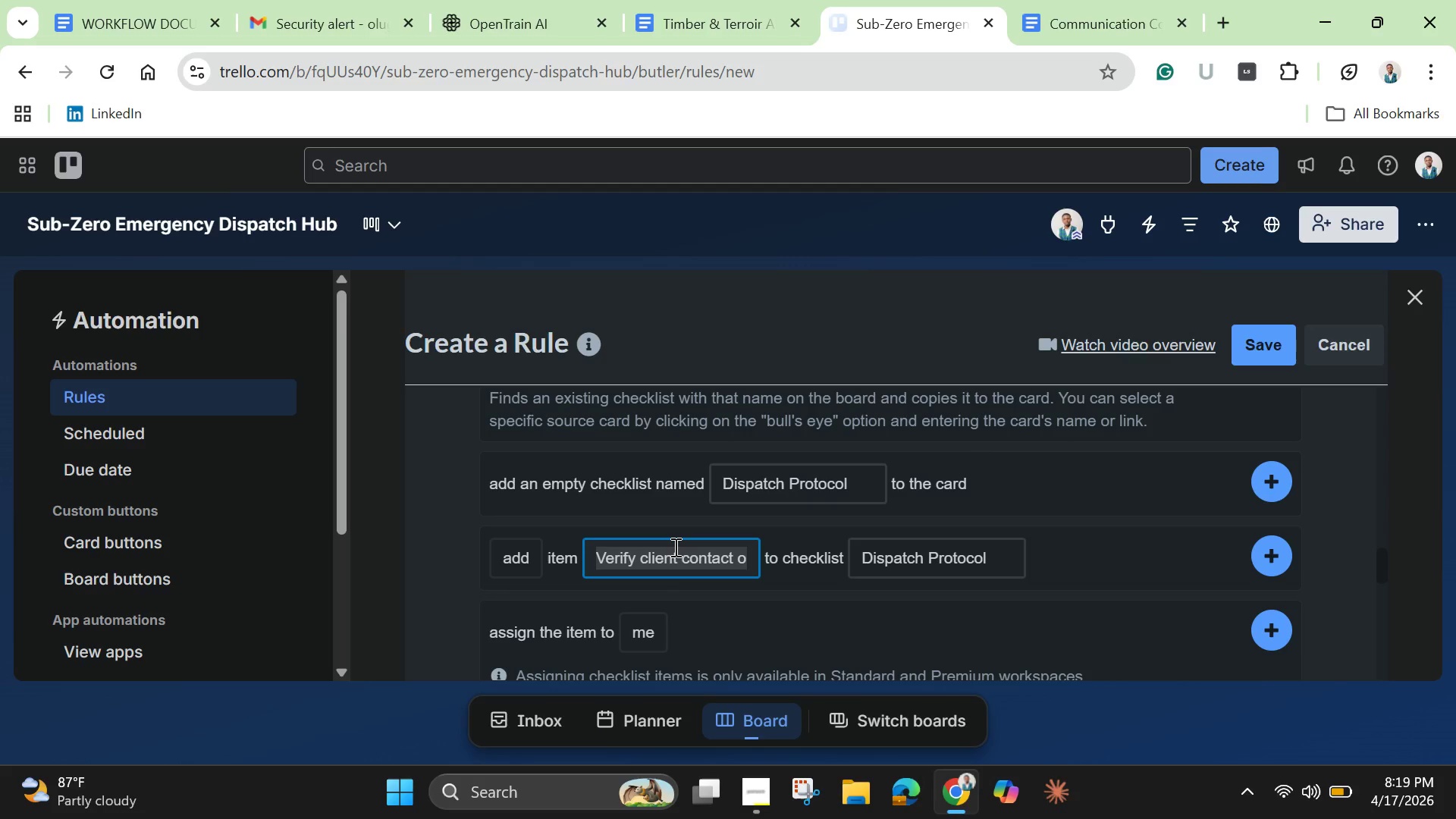 
triple_click([674, 547])
 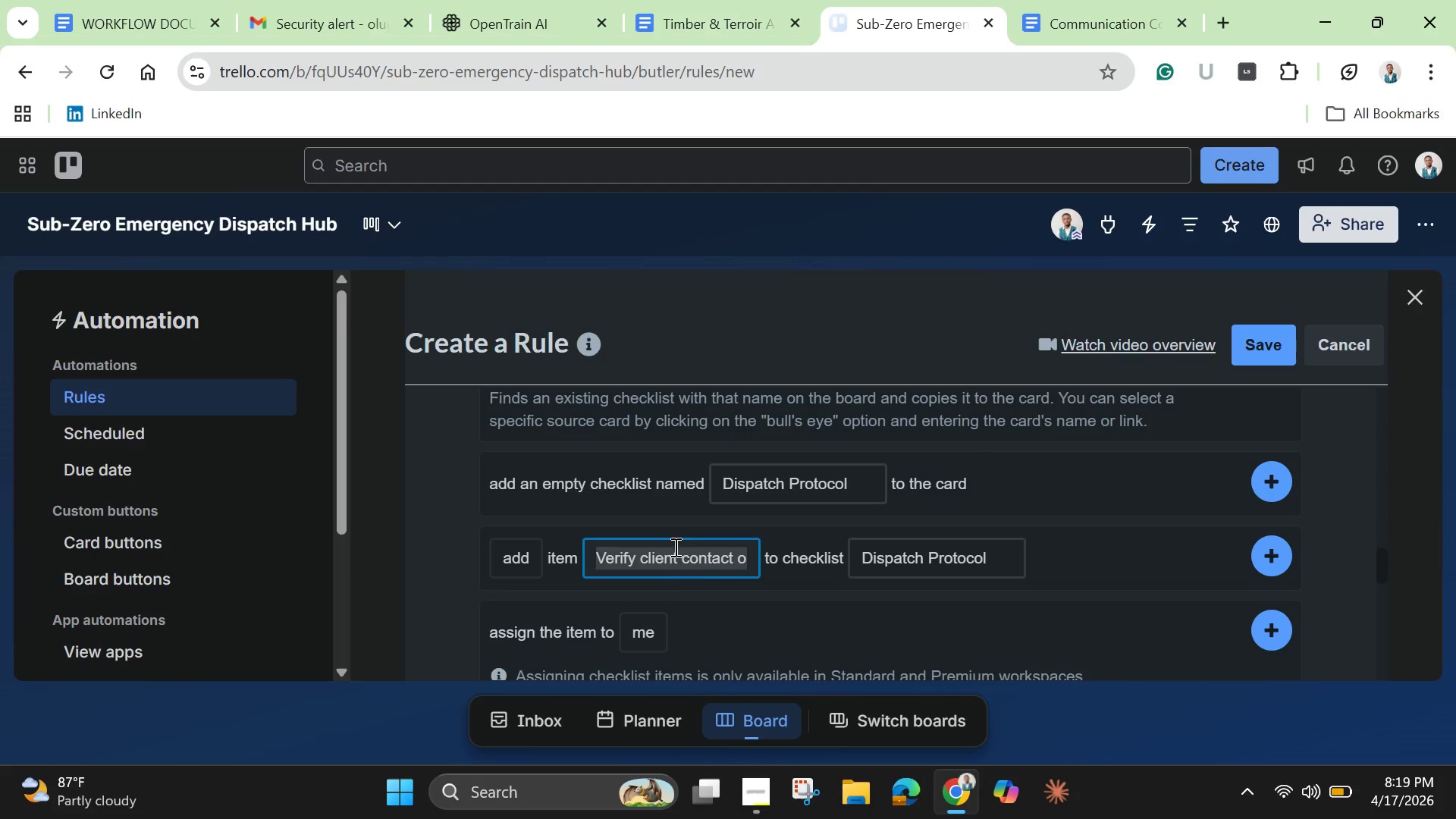 
key(Backspace)
type(Check )
 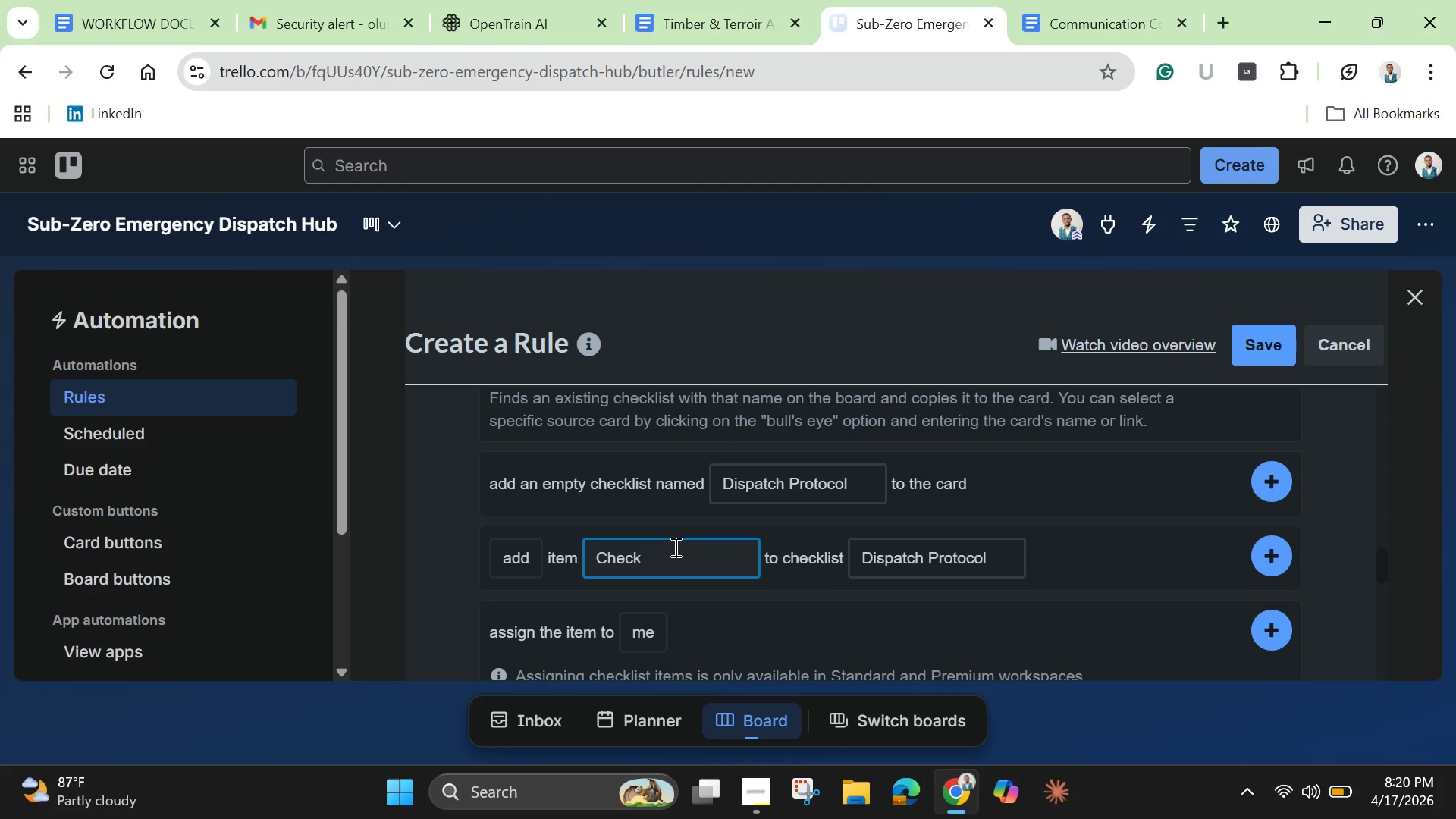 
type(required )
 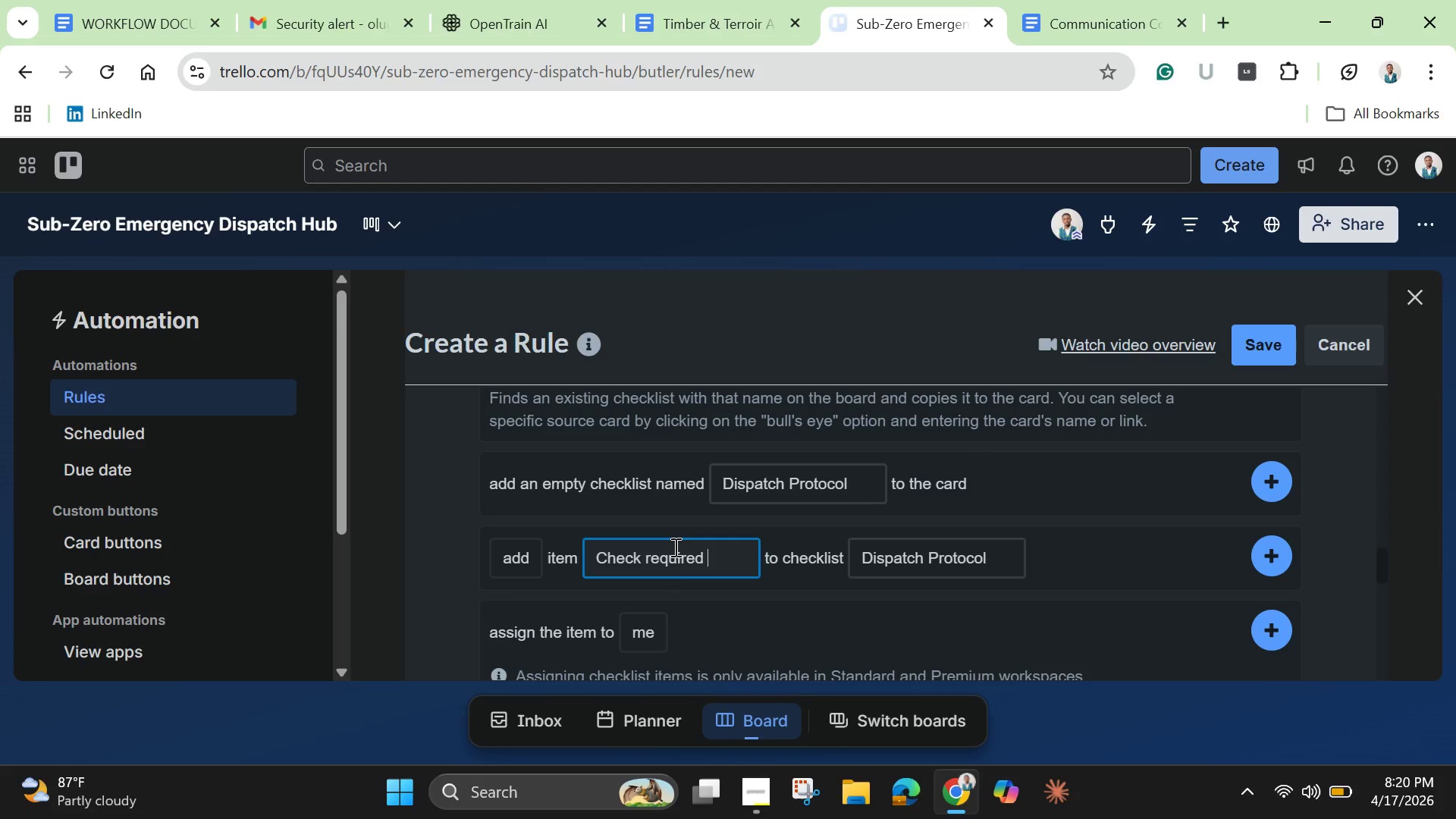 
type(cooling equipment available )
 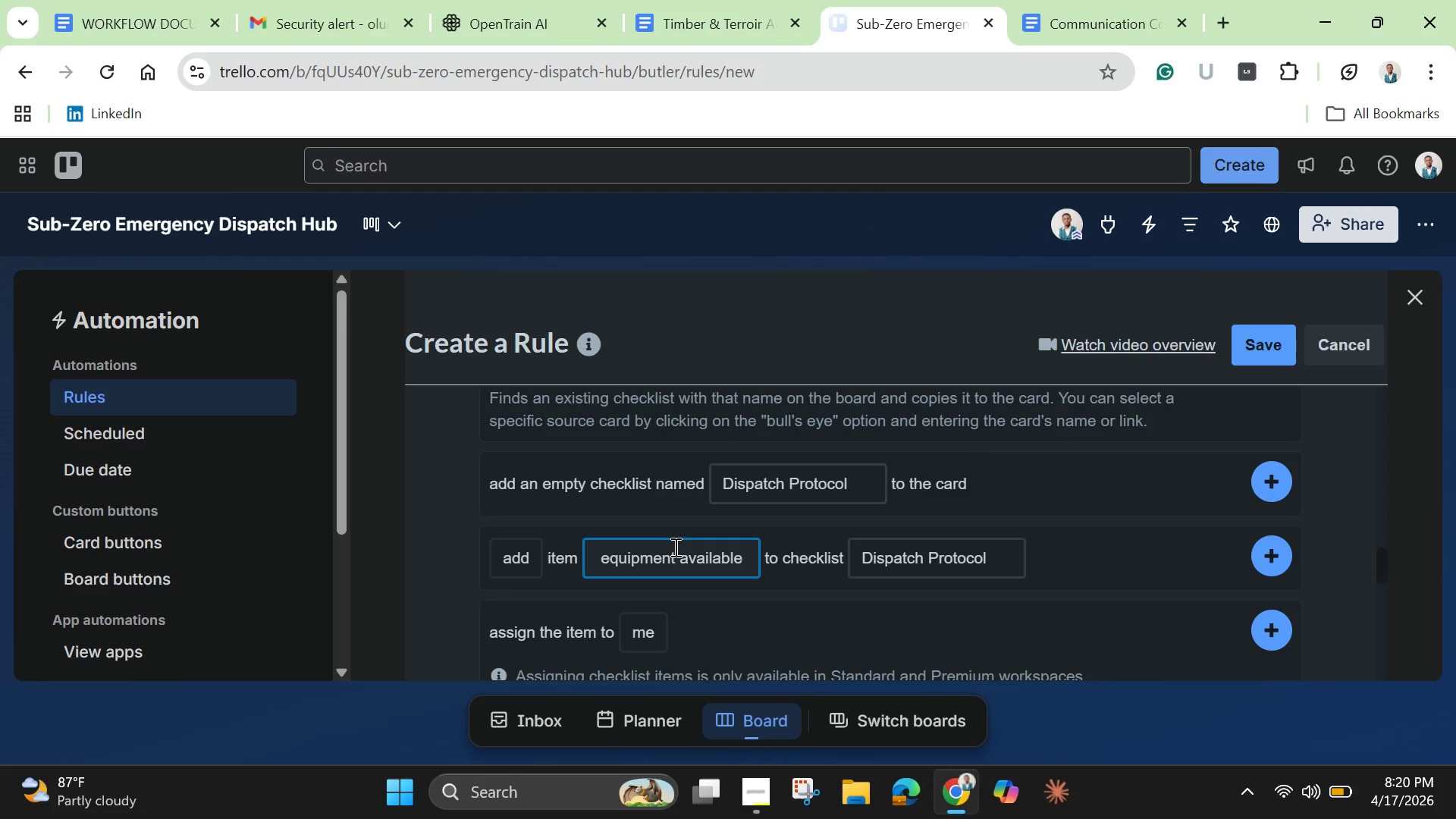 
wait(6.19)
 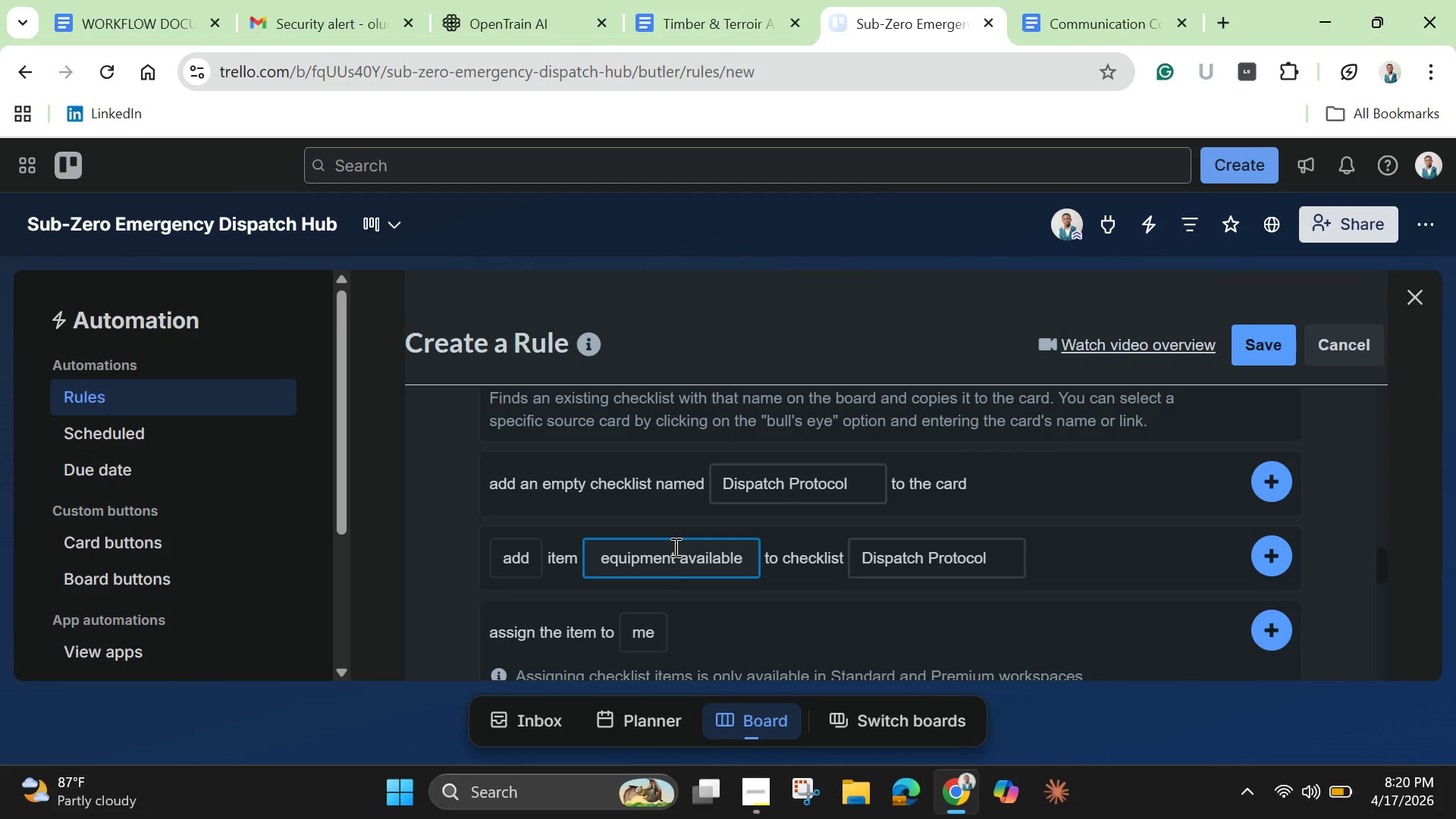 
key(Backspace)
 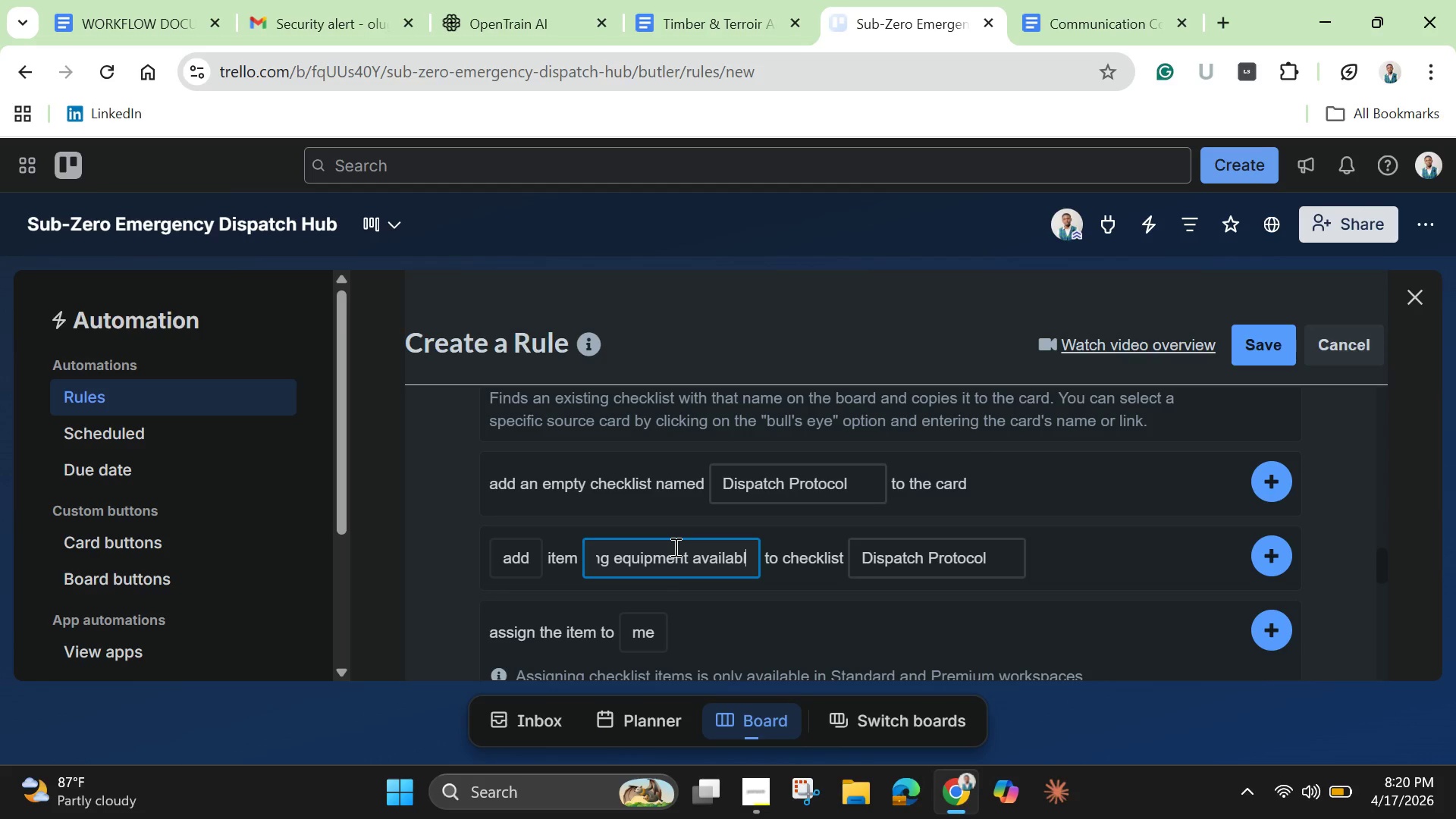 
key(Backspace)
 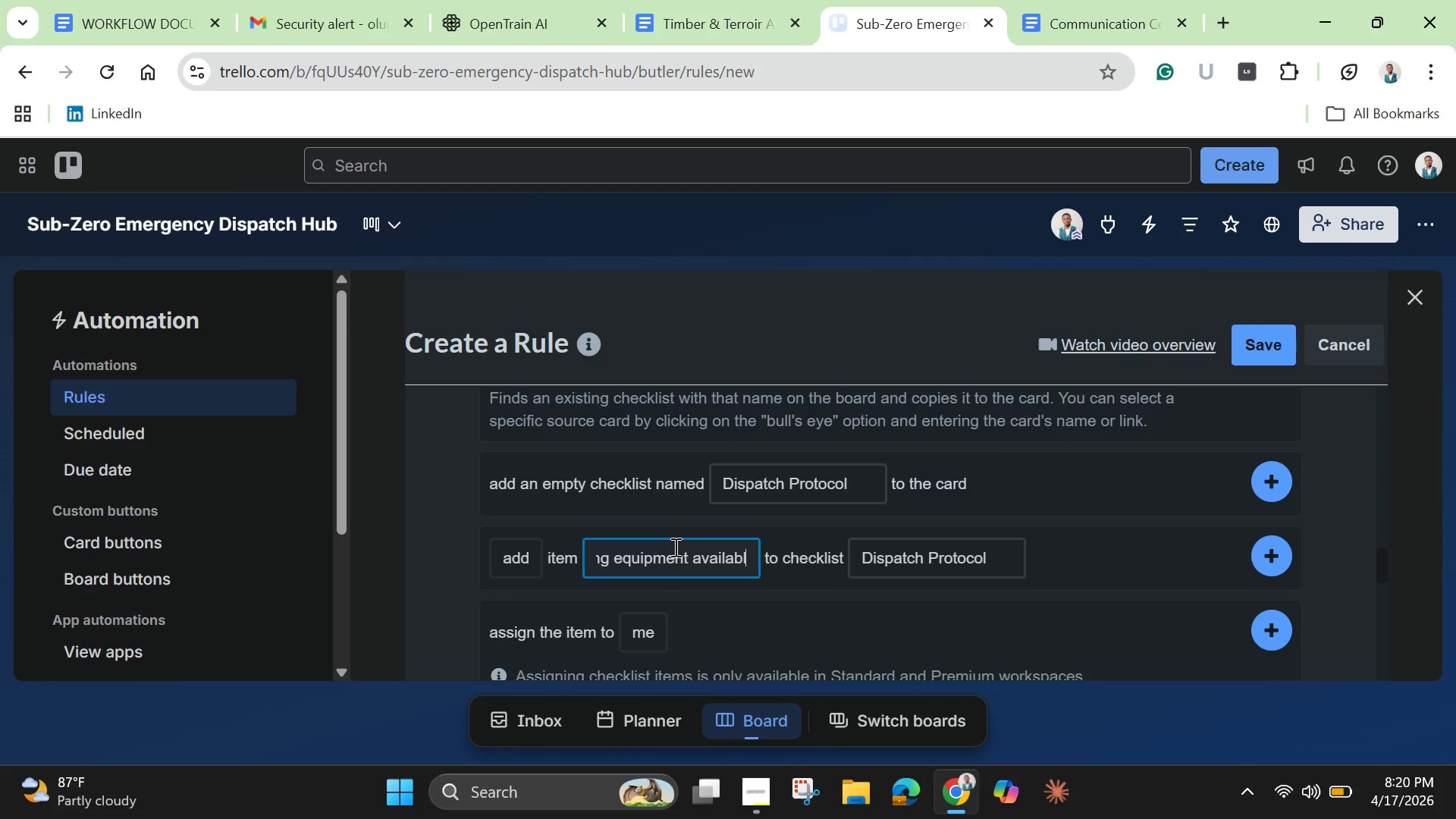 
key(Backspace)
 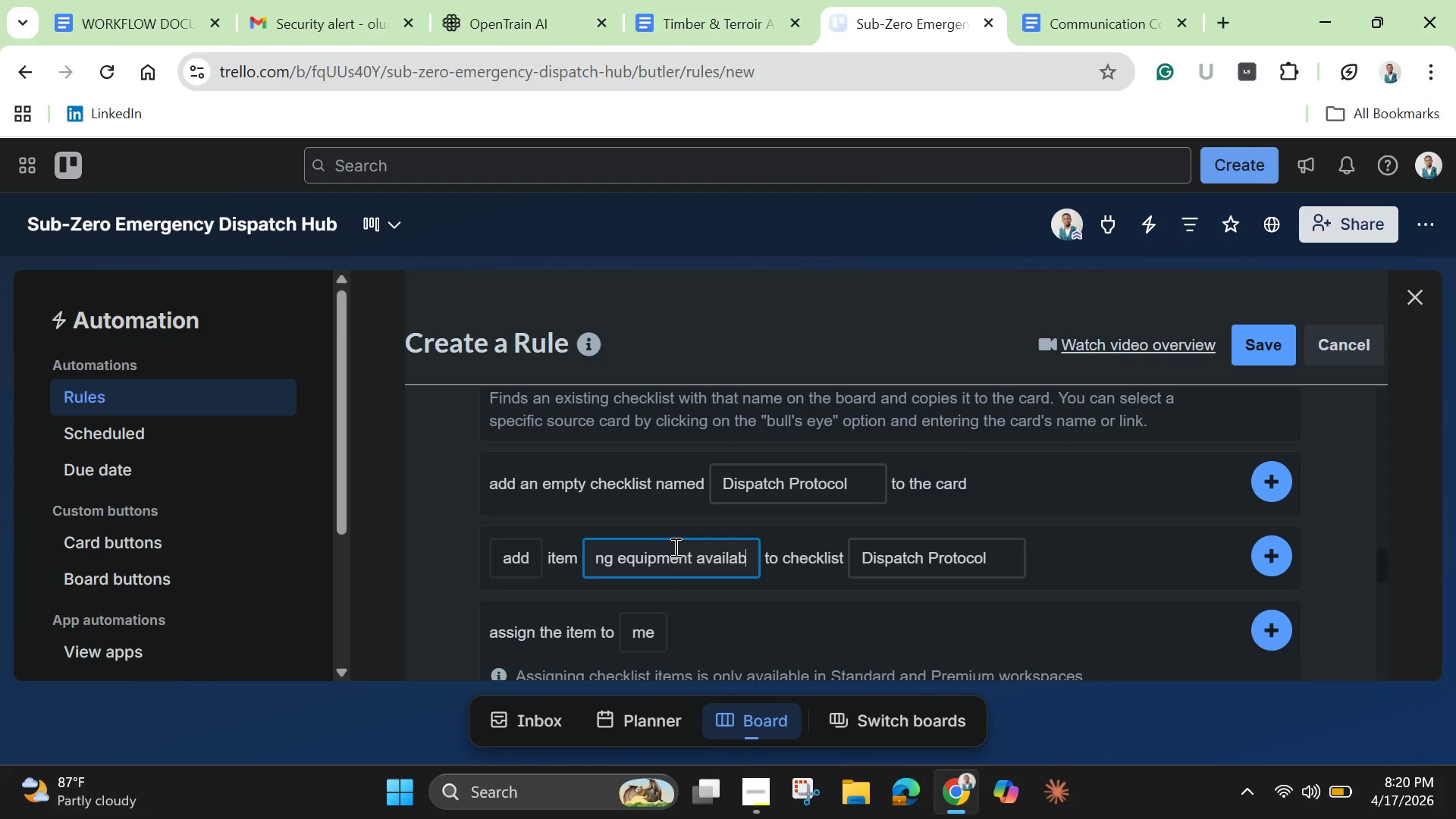 
type(ility)
 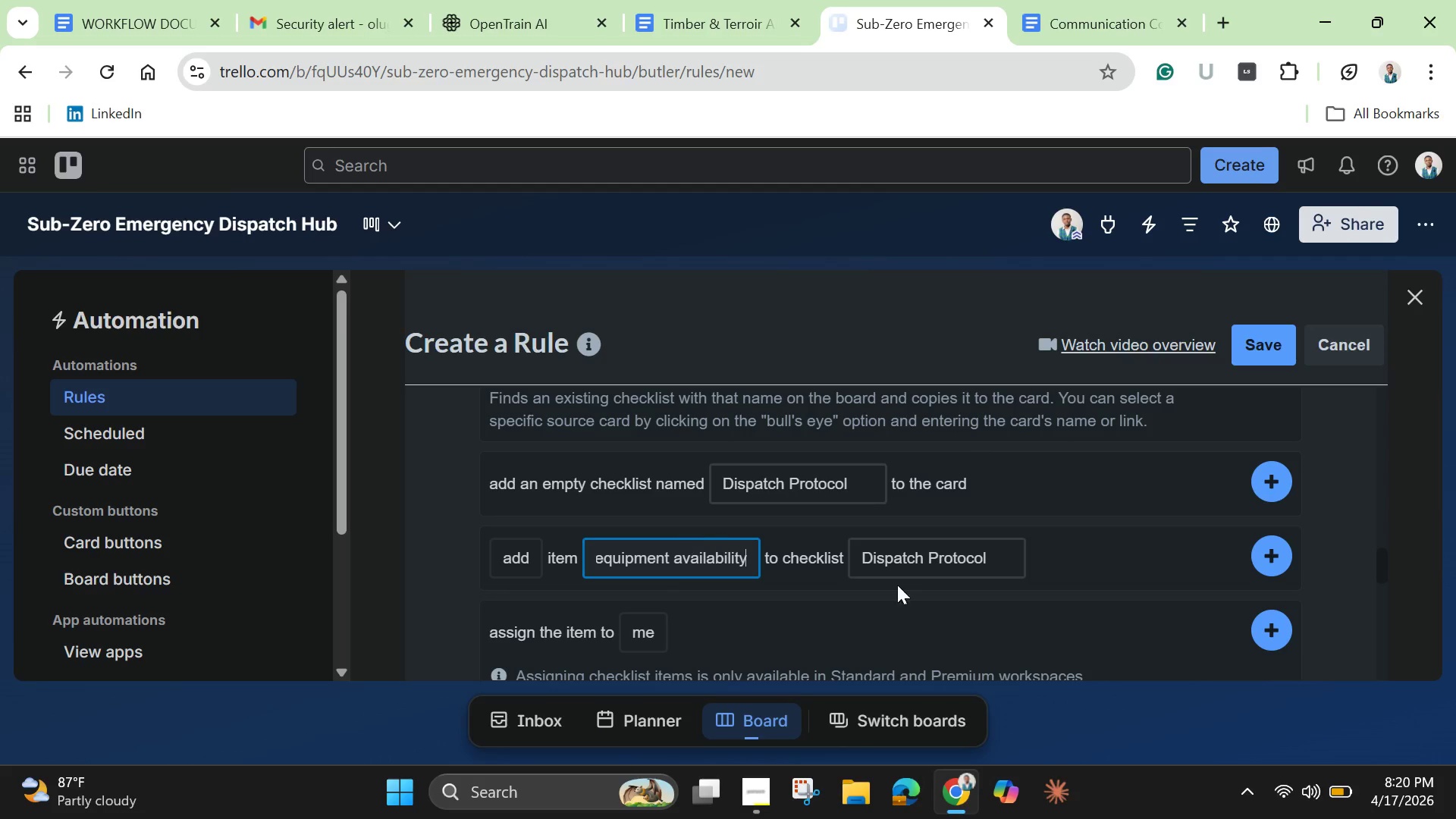 
left_click([1263, 544])
 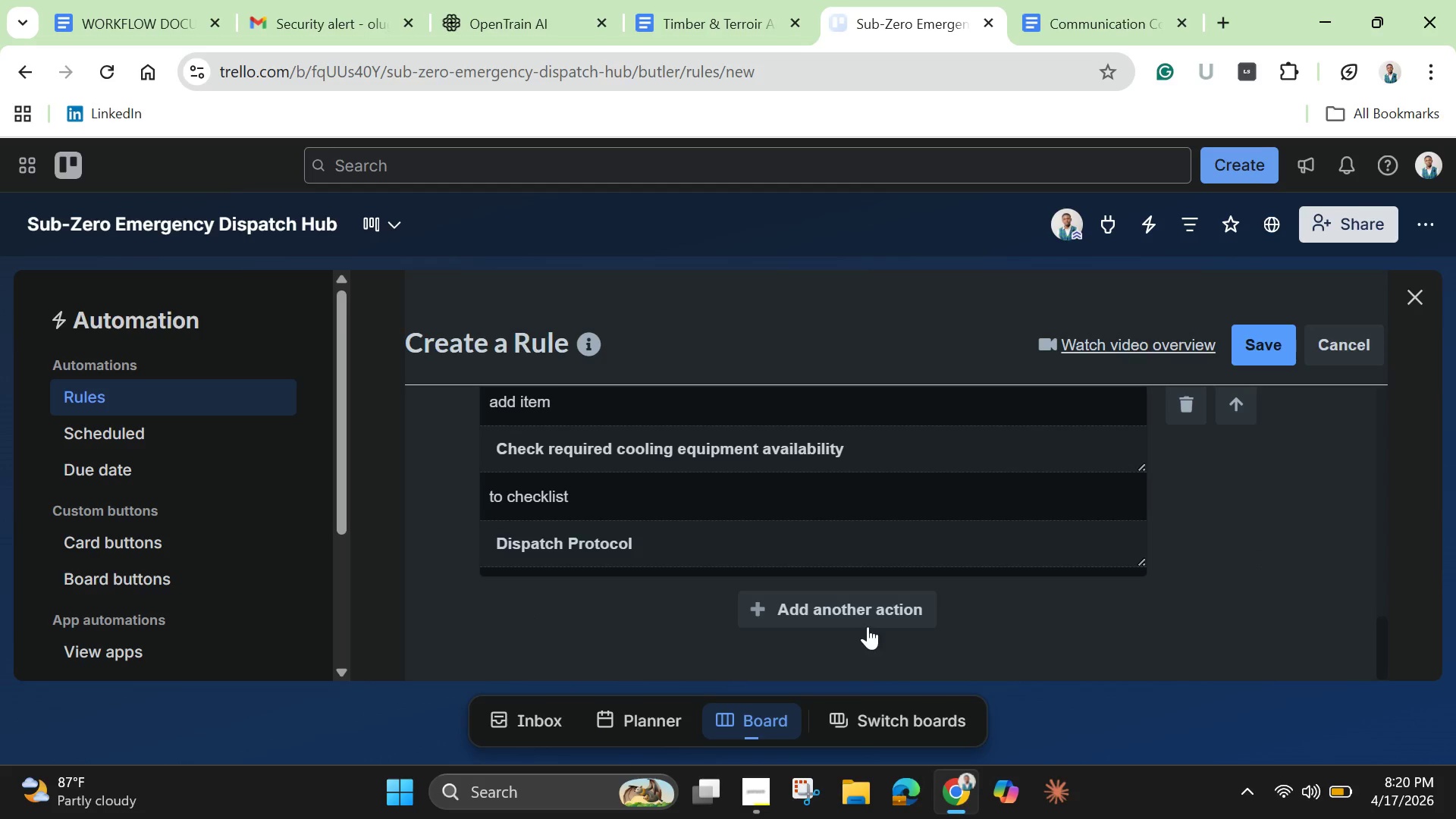 
left_click([857, 613])
 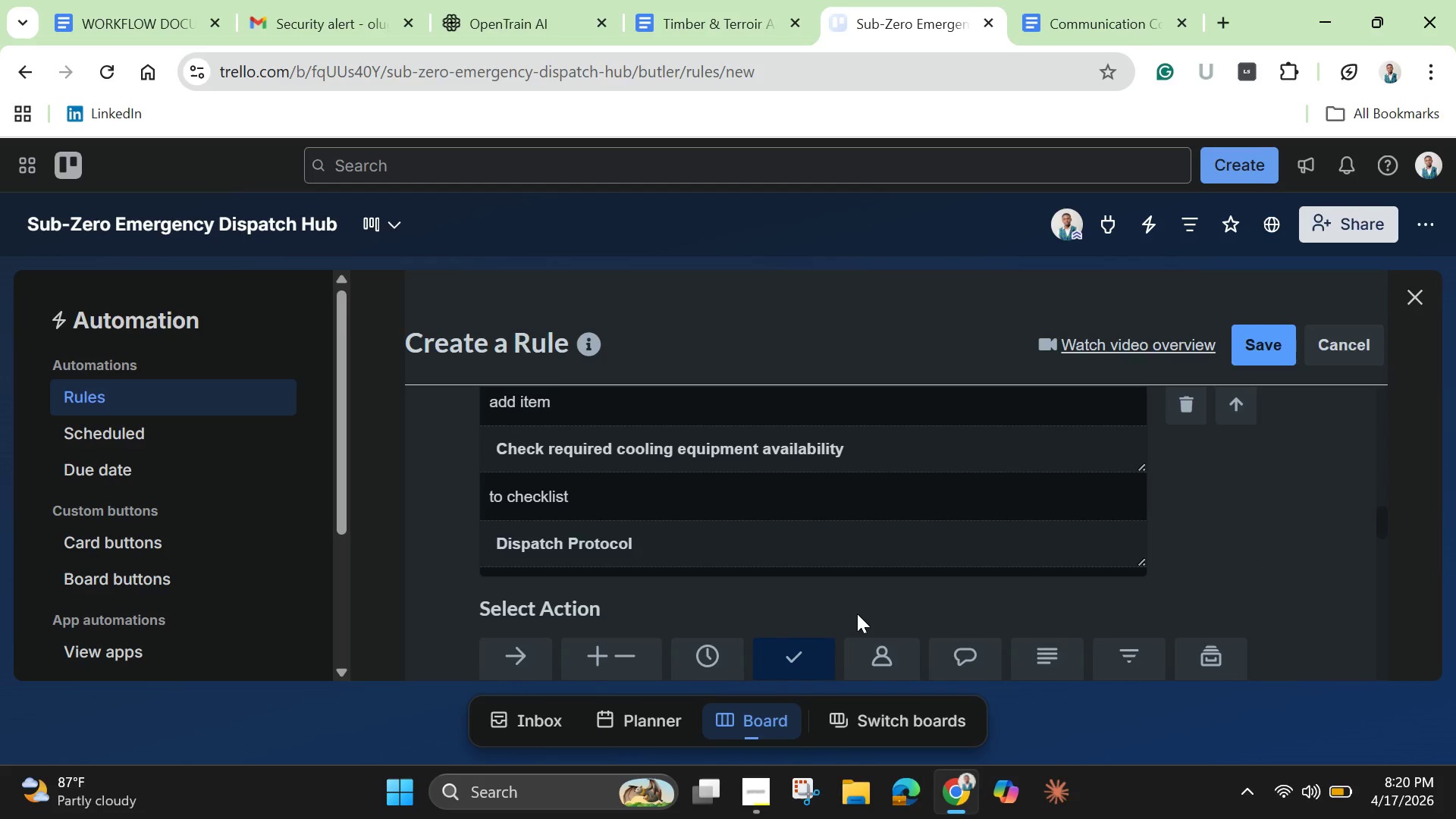 
wait(6.31)
 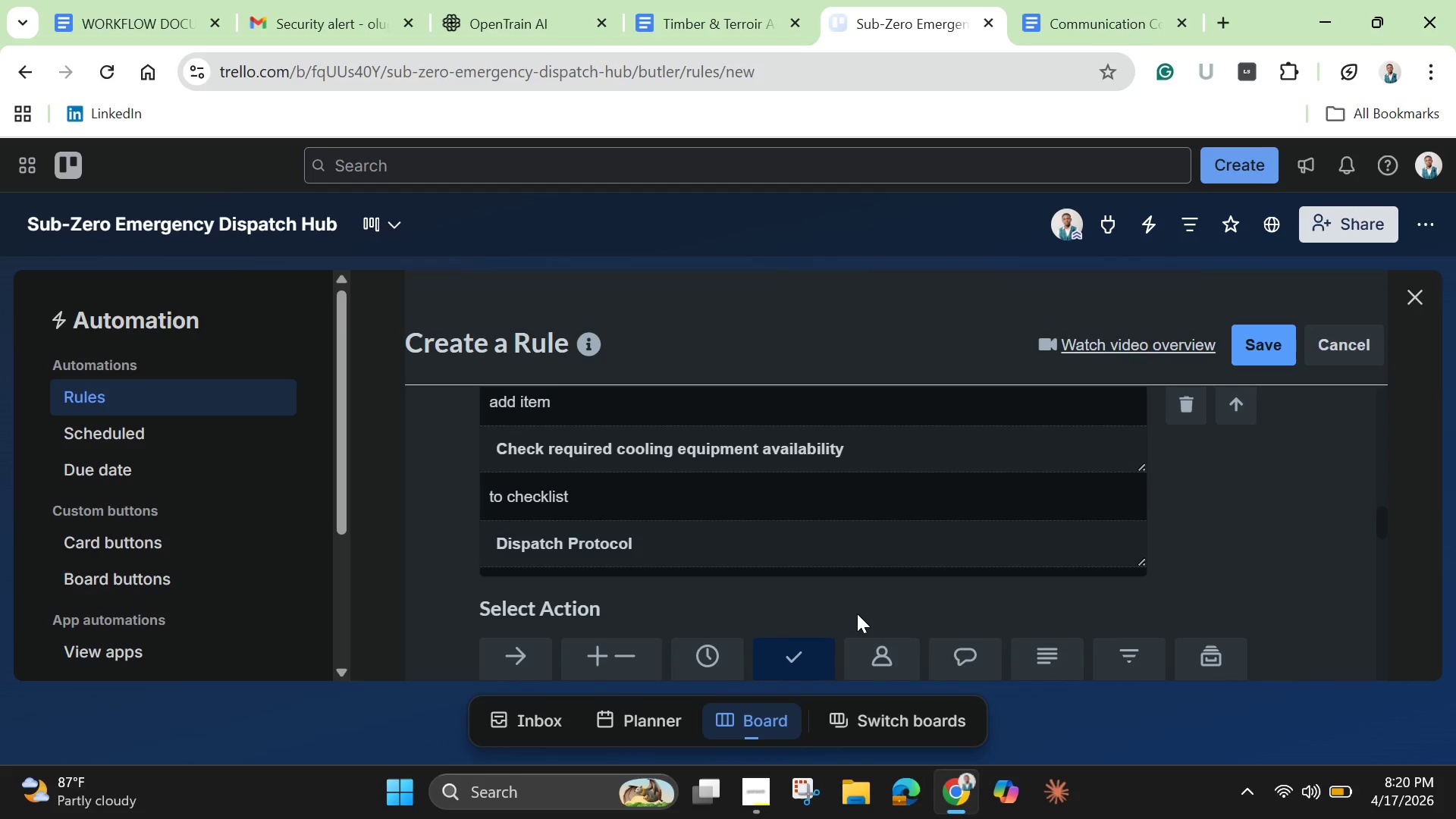 
scroll: coordinate [857, 613], scroll_direction: down, amount: 3.0
 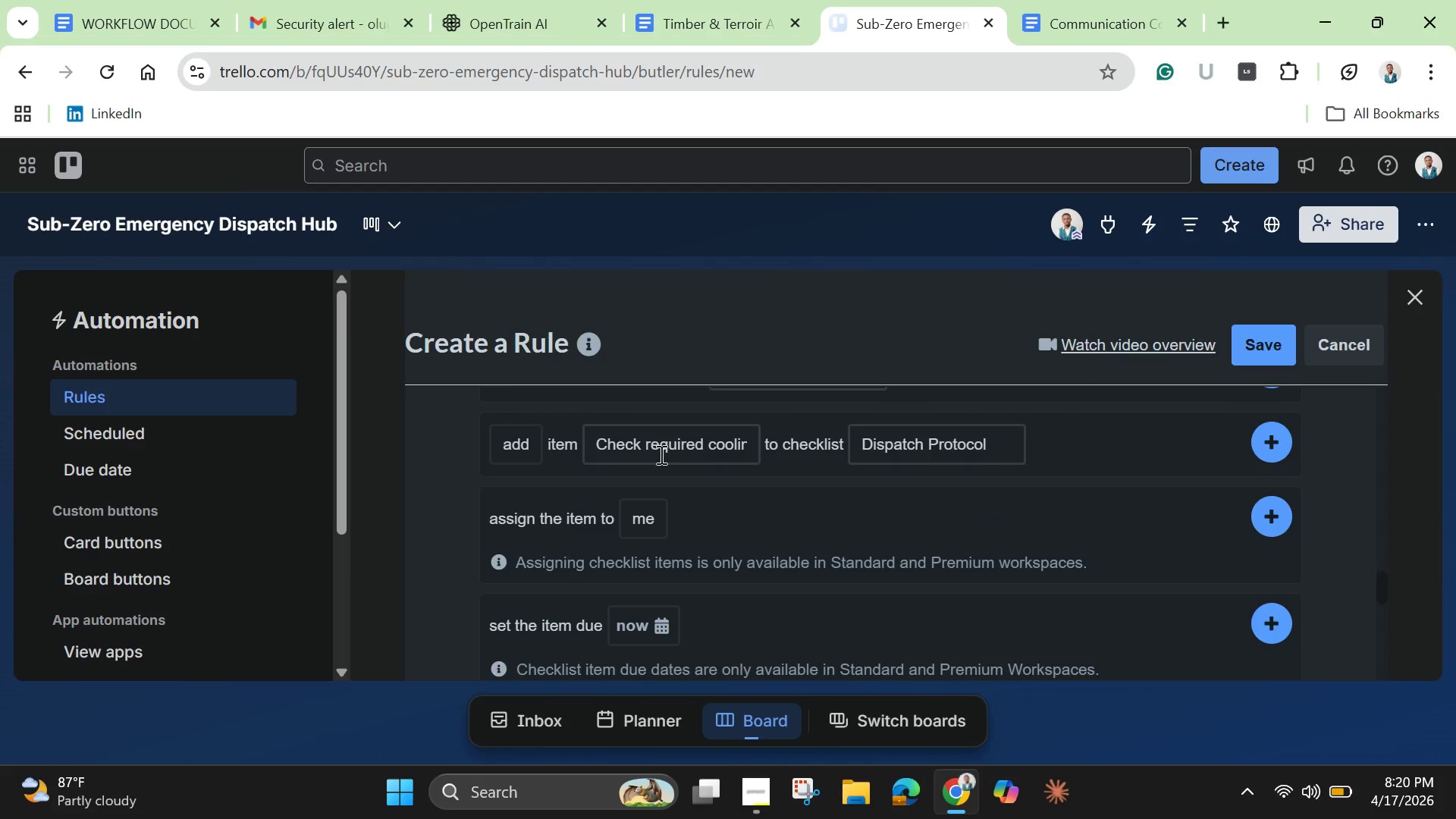 
double_click([661, 454])
 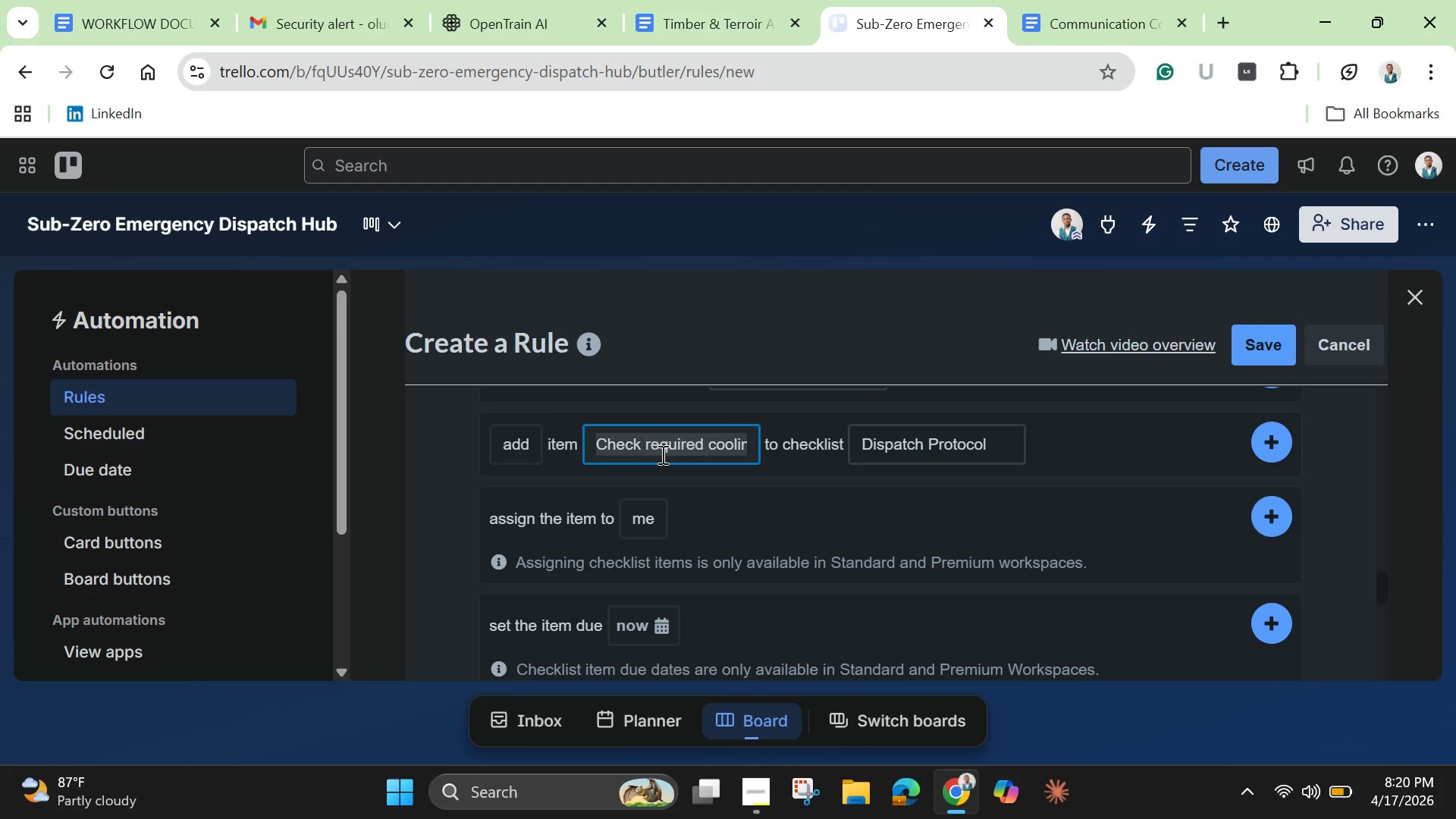 
triple_click([661, 454])
 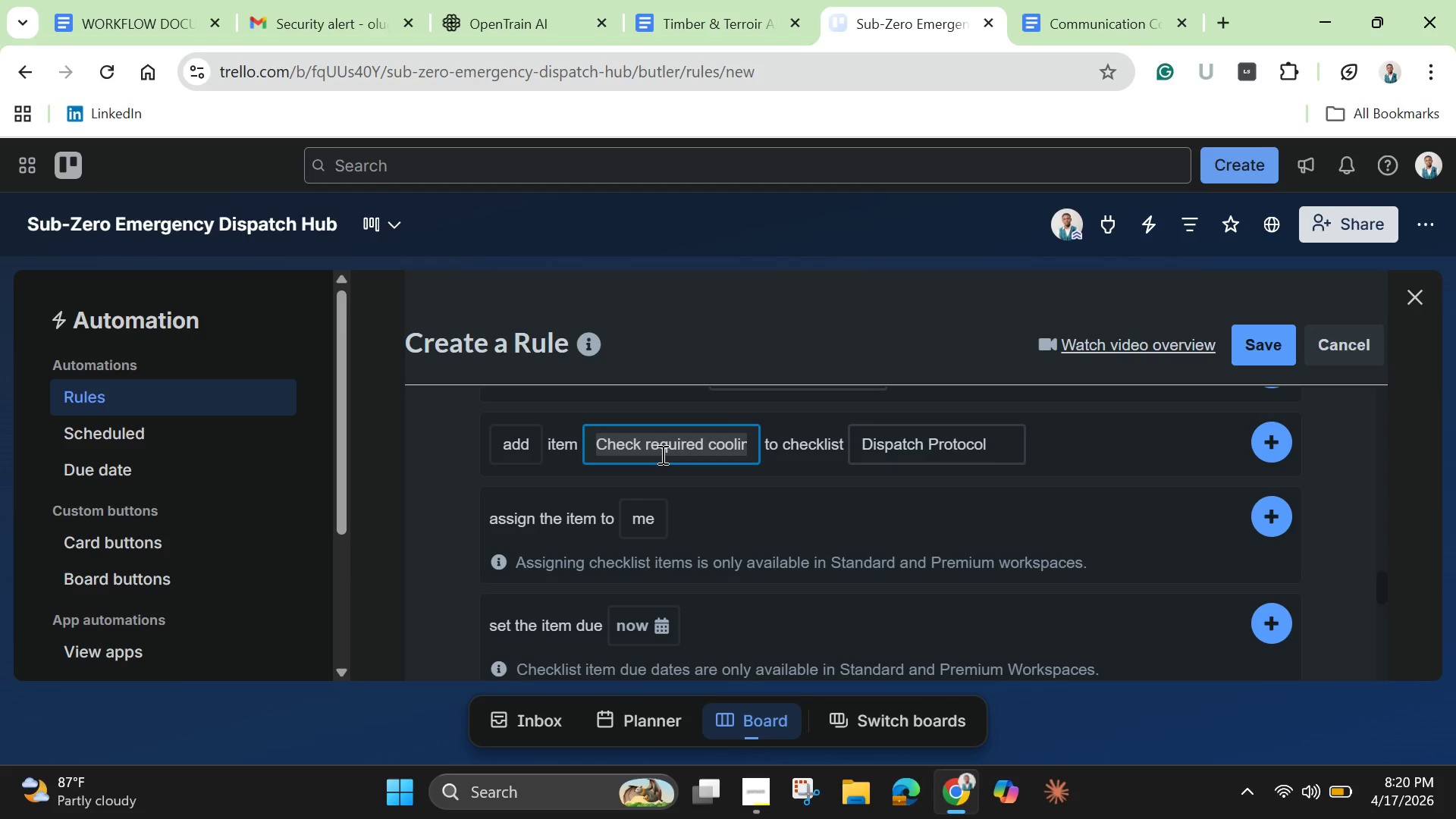 
key(Backspace)
 